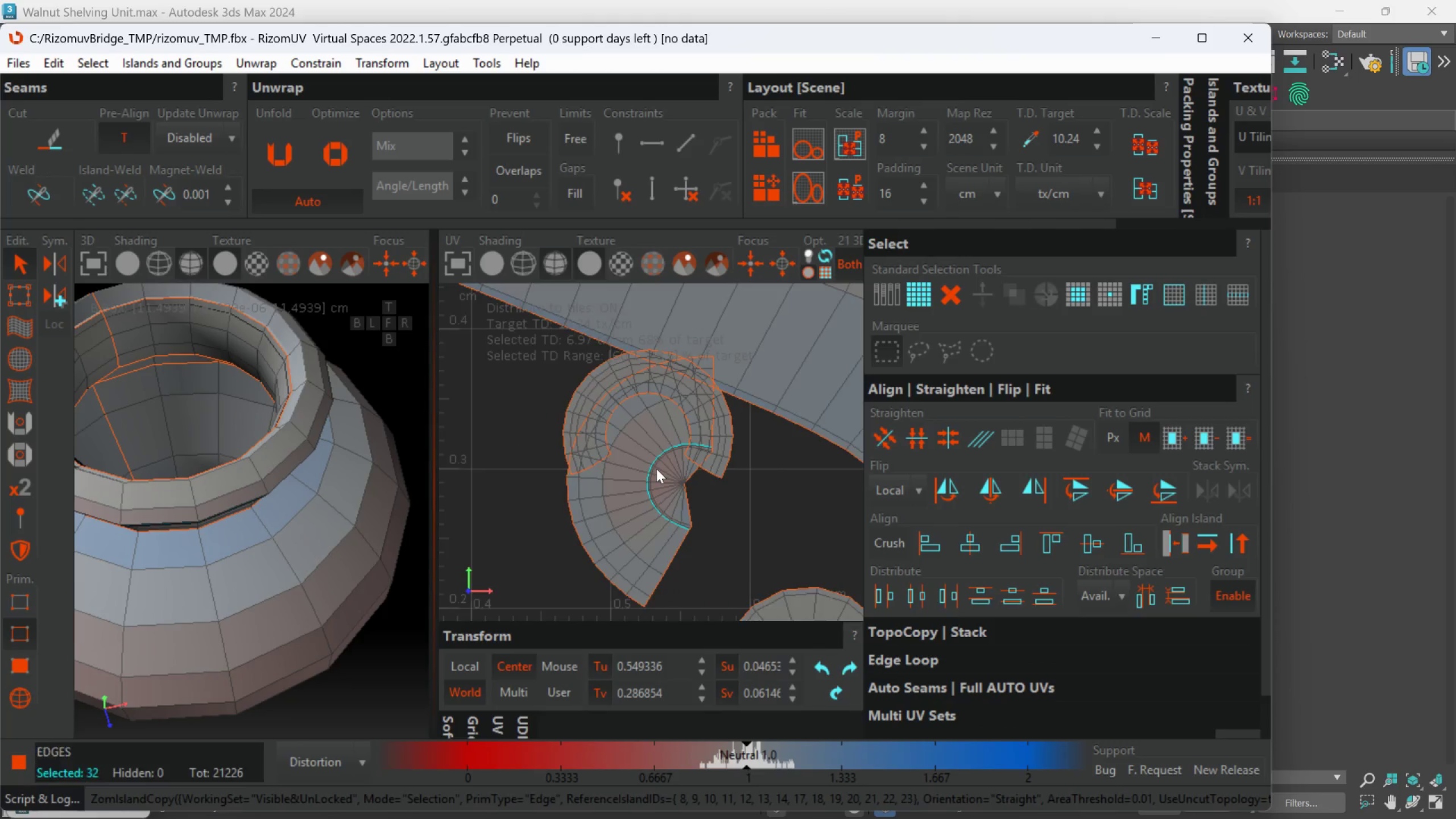 
scroll: coordinate [658, 469], scroll_direction: down, amount: 4.0
 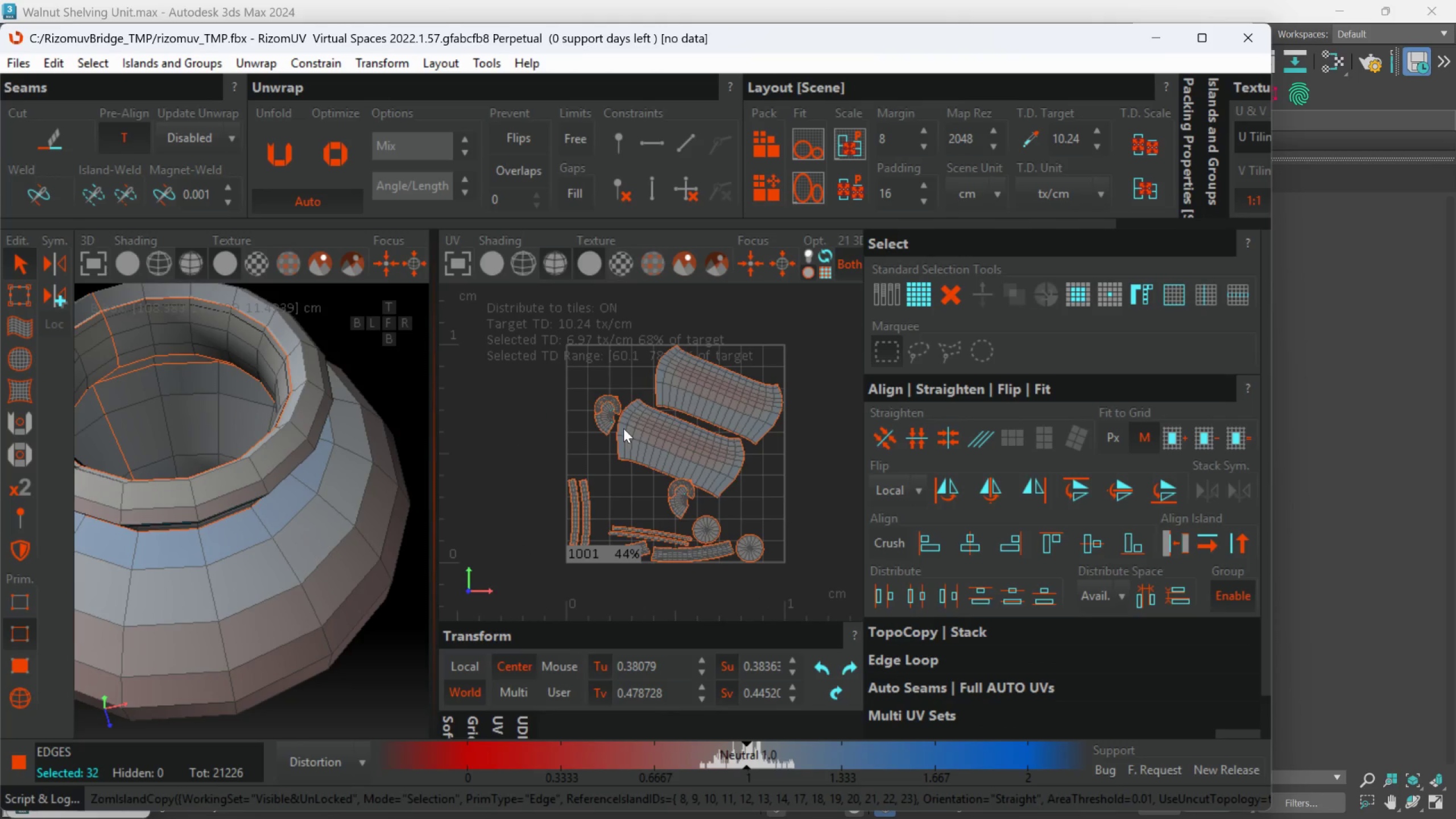 
scroll: coordinate [621, 411], scroll_direction: up, amount: 2.0
 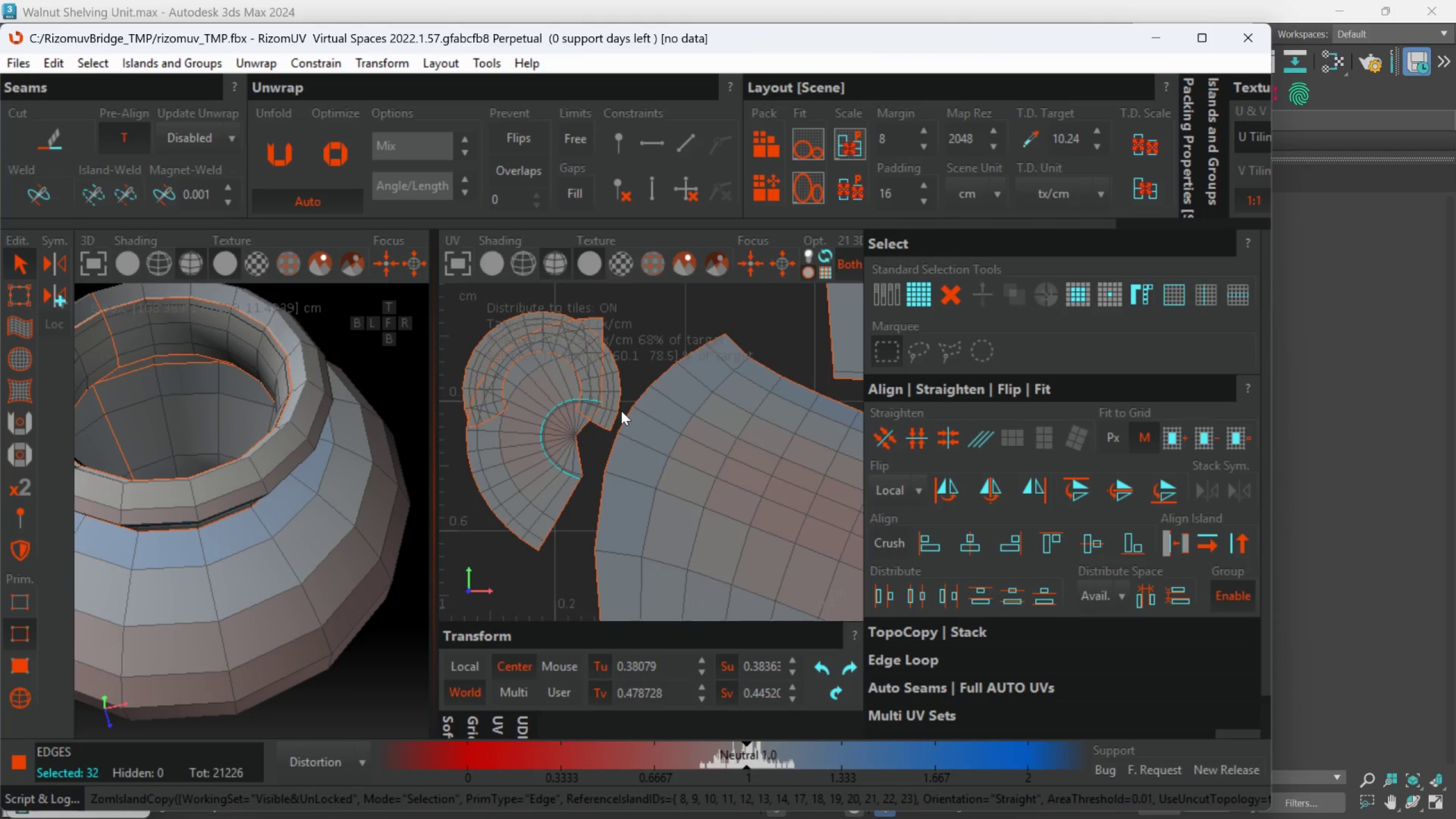 
scroll: coordinate [621, 411], scroll_direction: down, amount: 1.0
 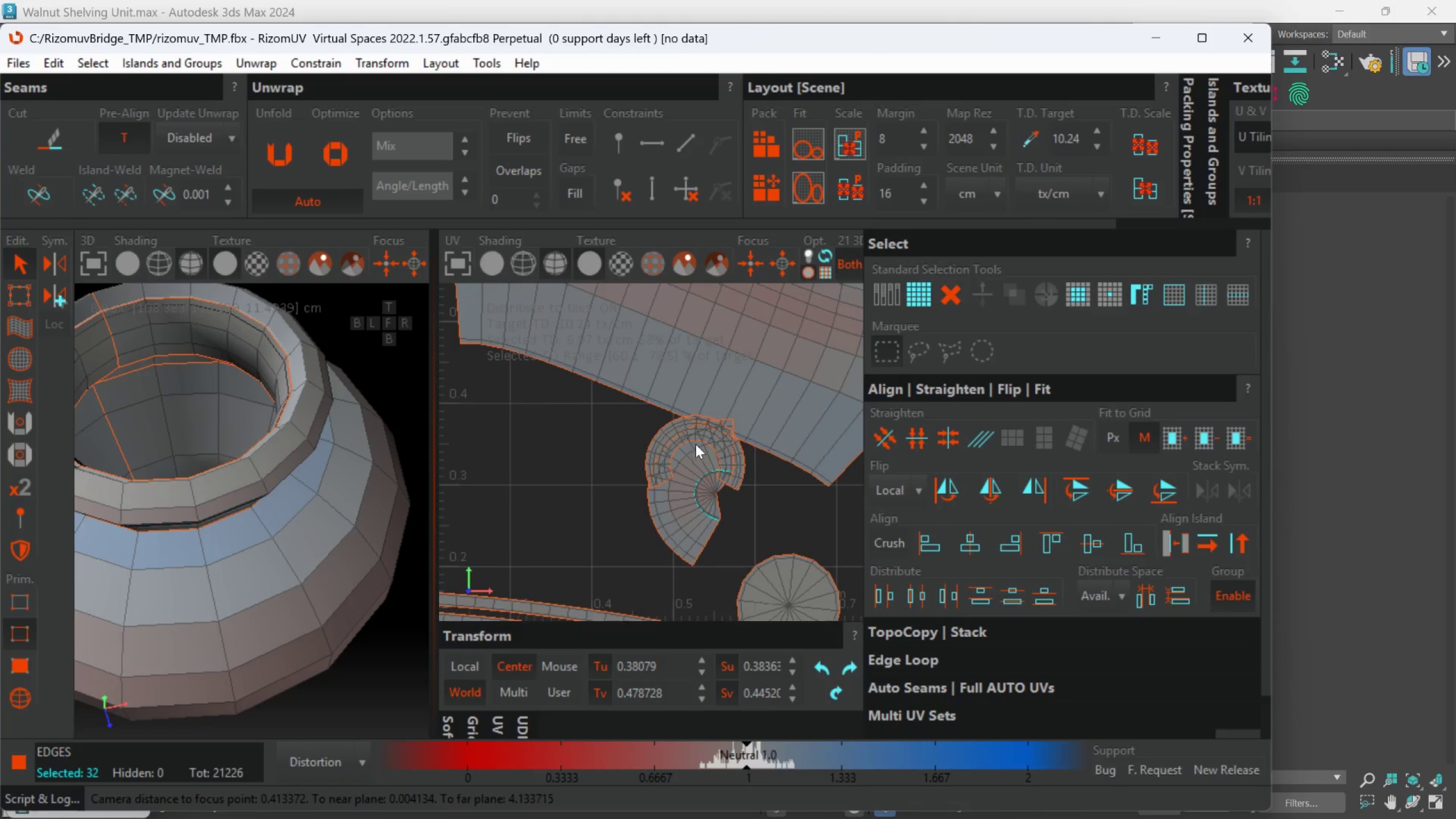 
scroll: coordinate [724, 464], scroll_direction: up, amount: 1.0
 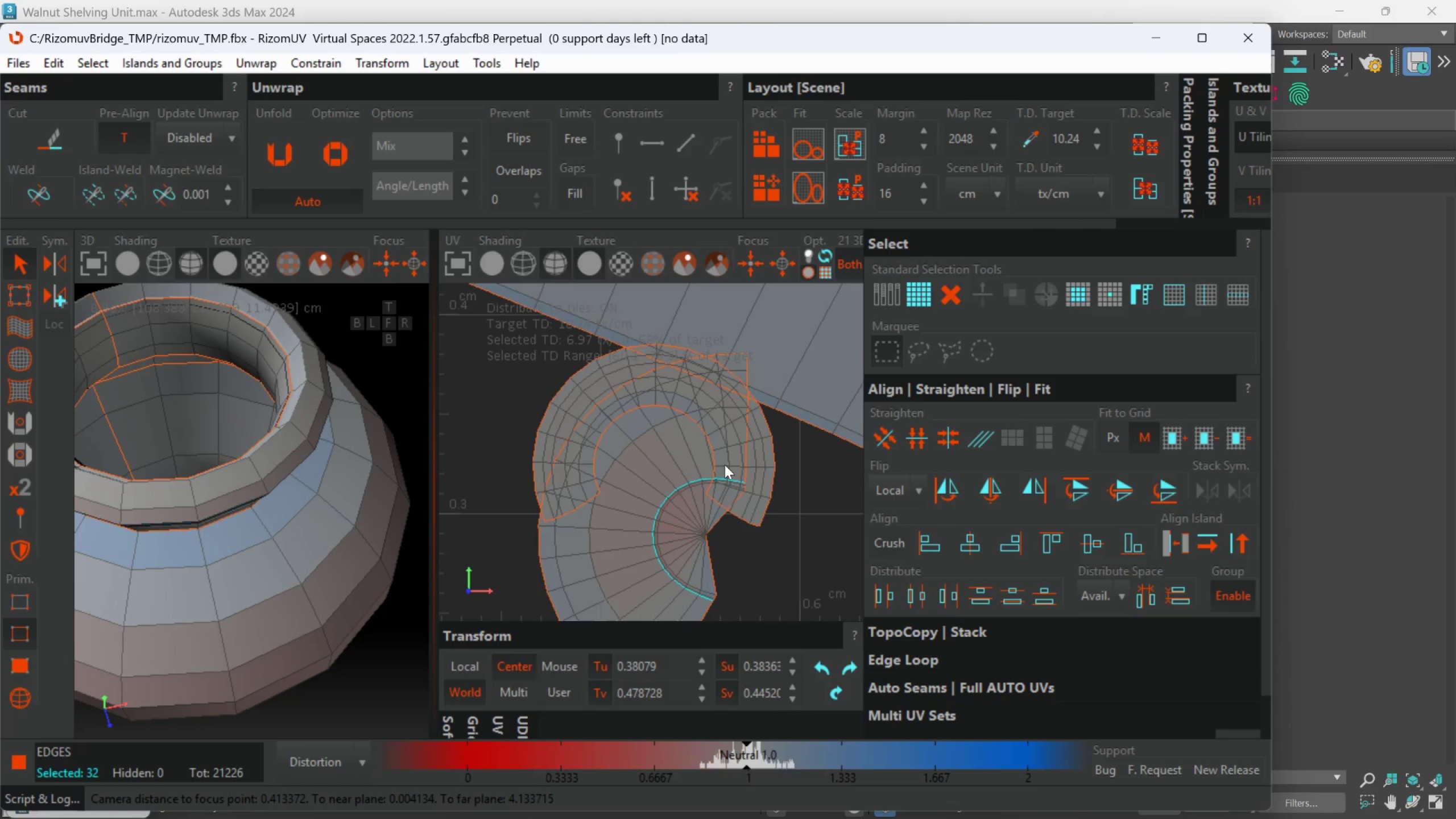 
key(C)
 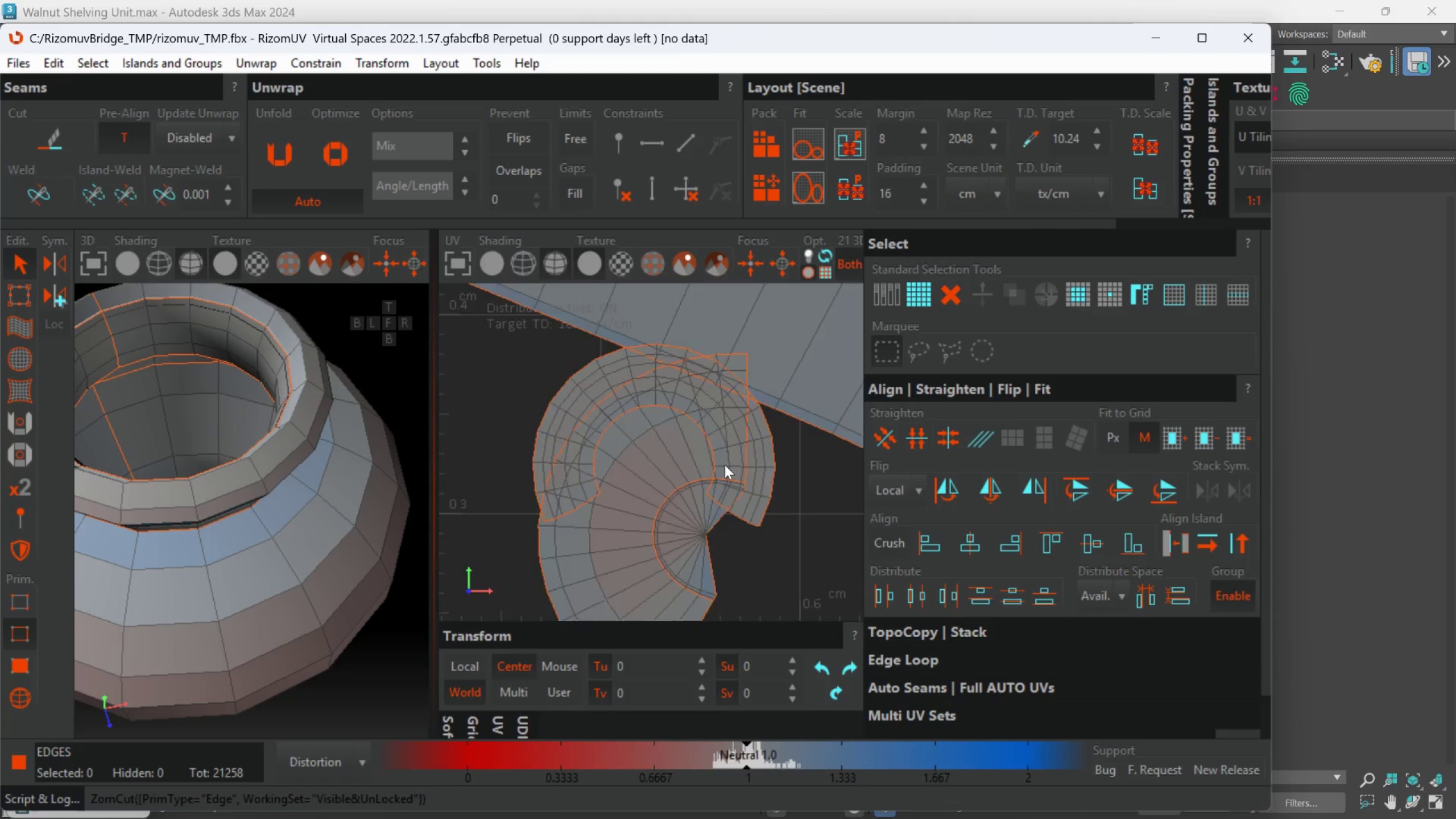 
scroll: coordinate [723, 469], scroll_direction: down, amount: 5.0
 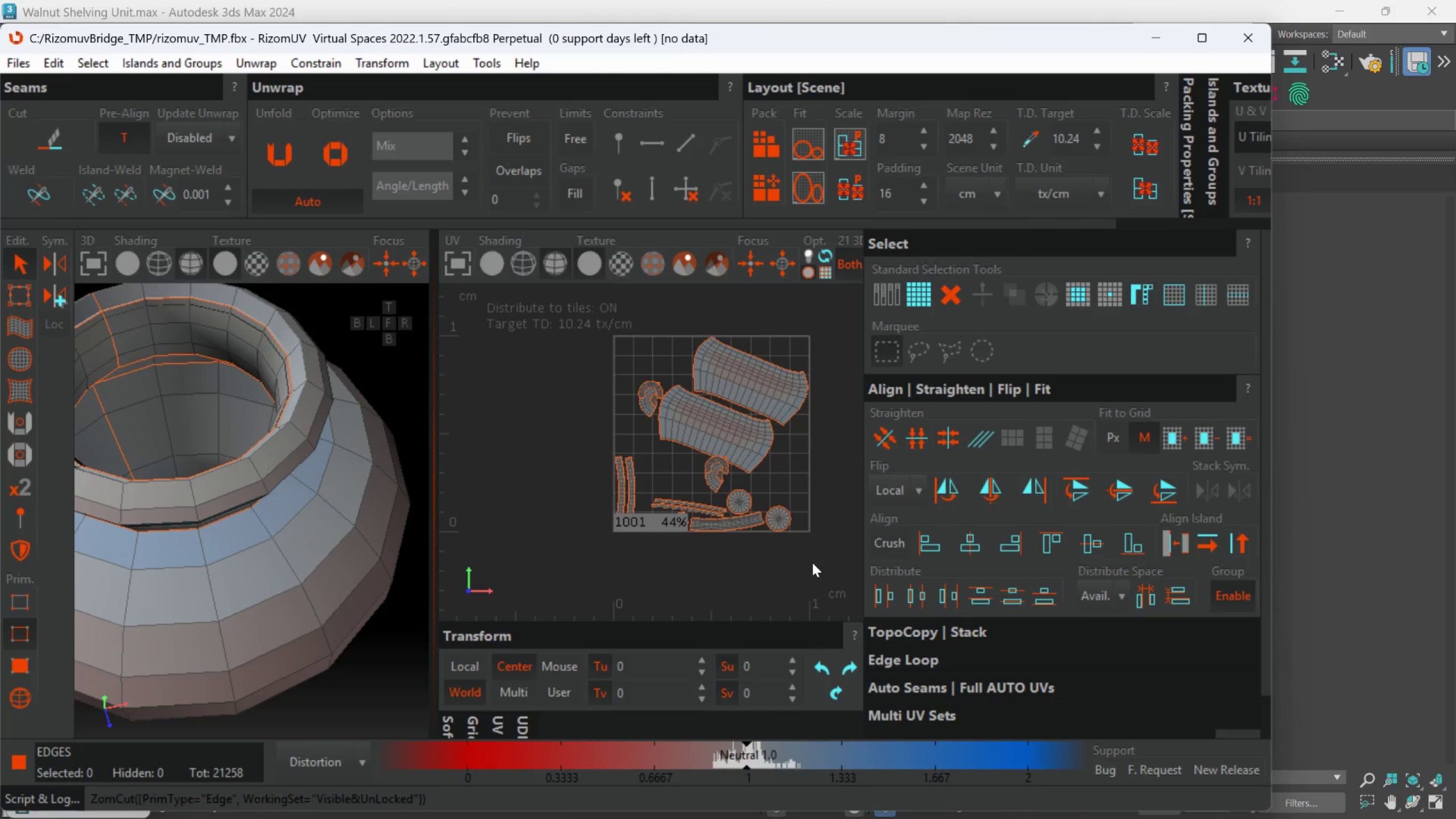 
left_click_drag(start_coordinate=[812, 562], to_coordinate=[552, 307])
 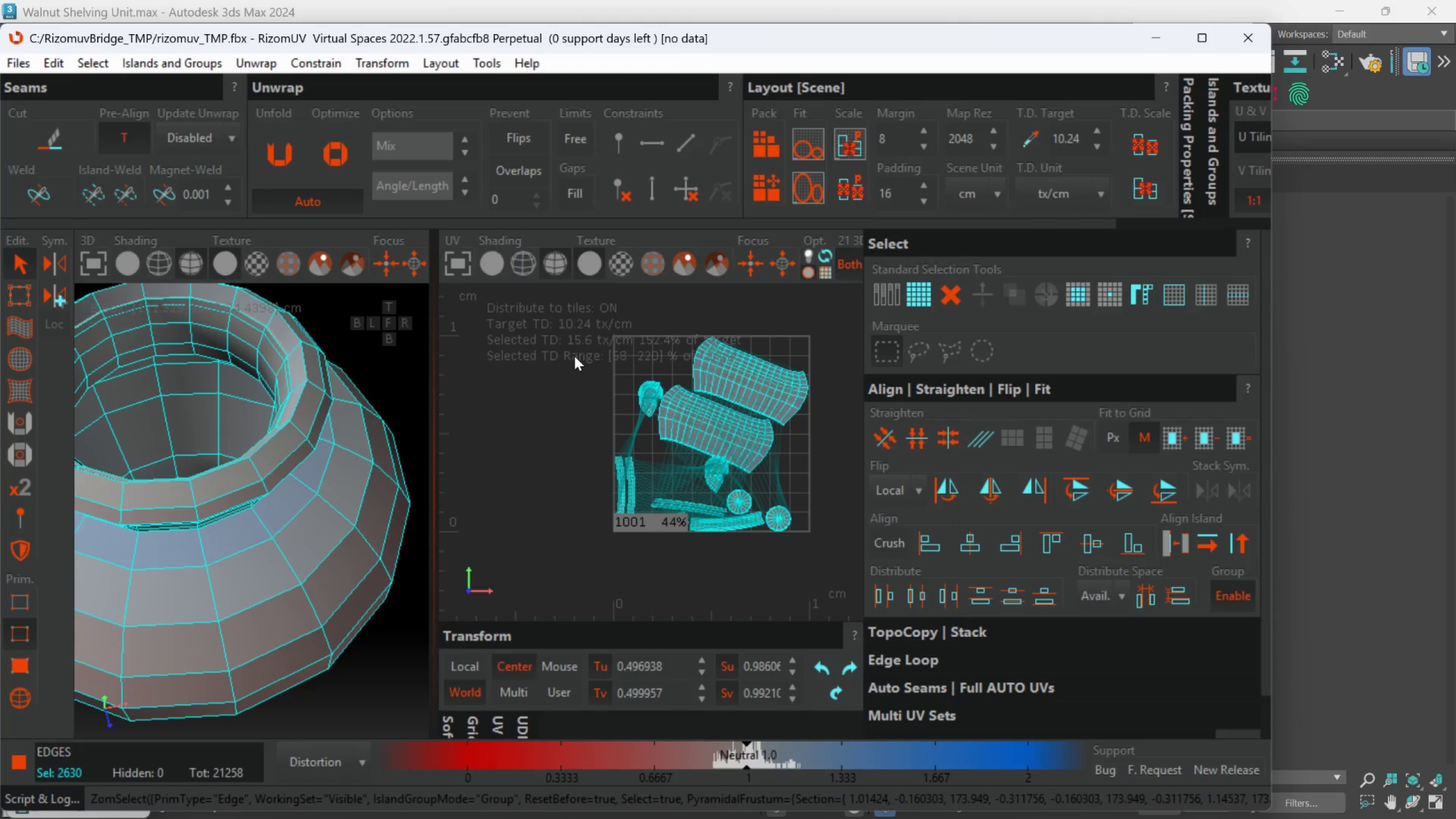 
key(U)
 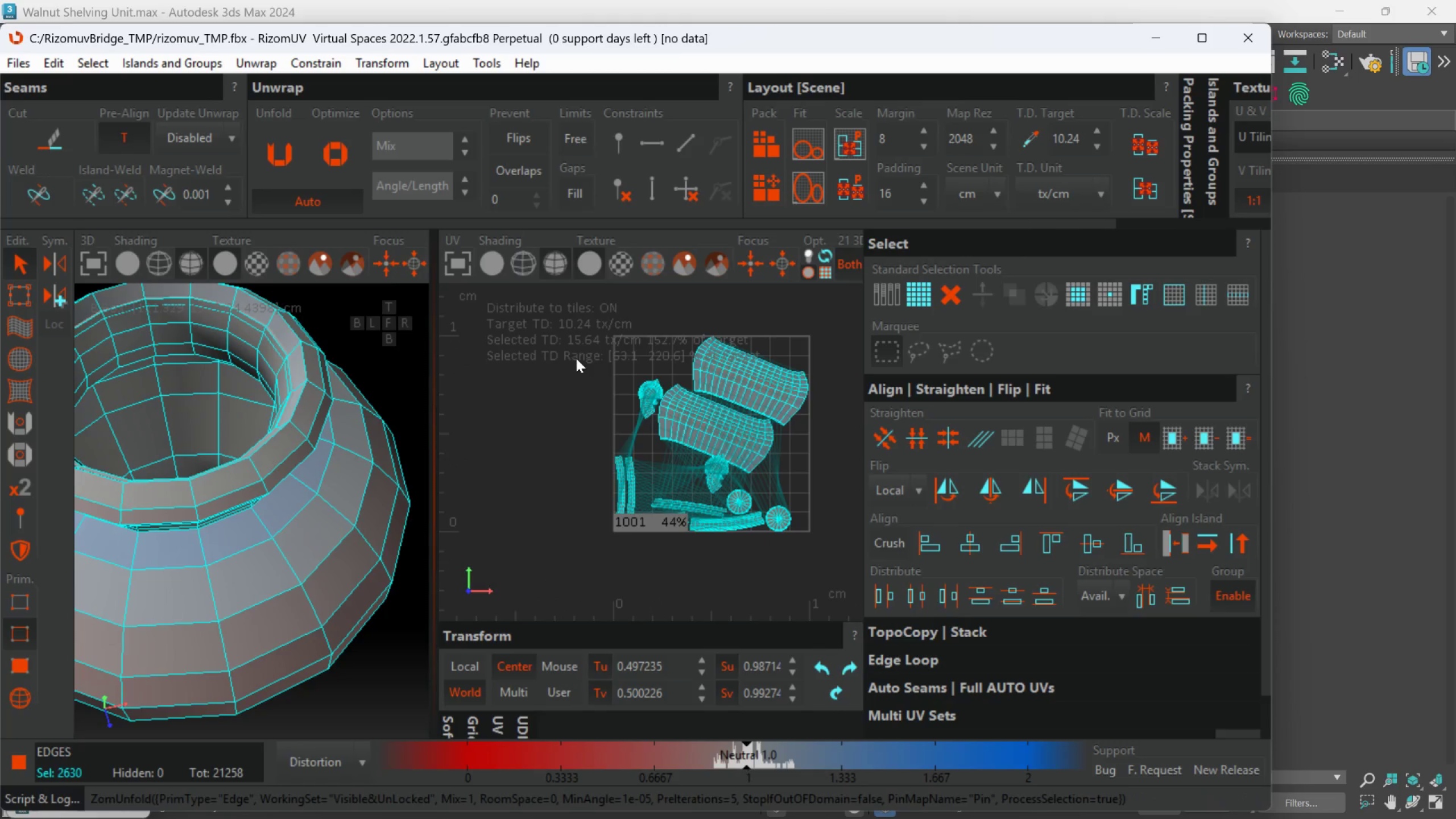 
key(P)
 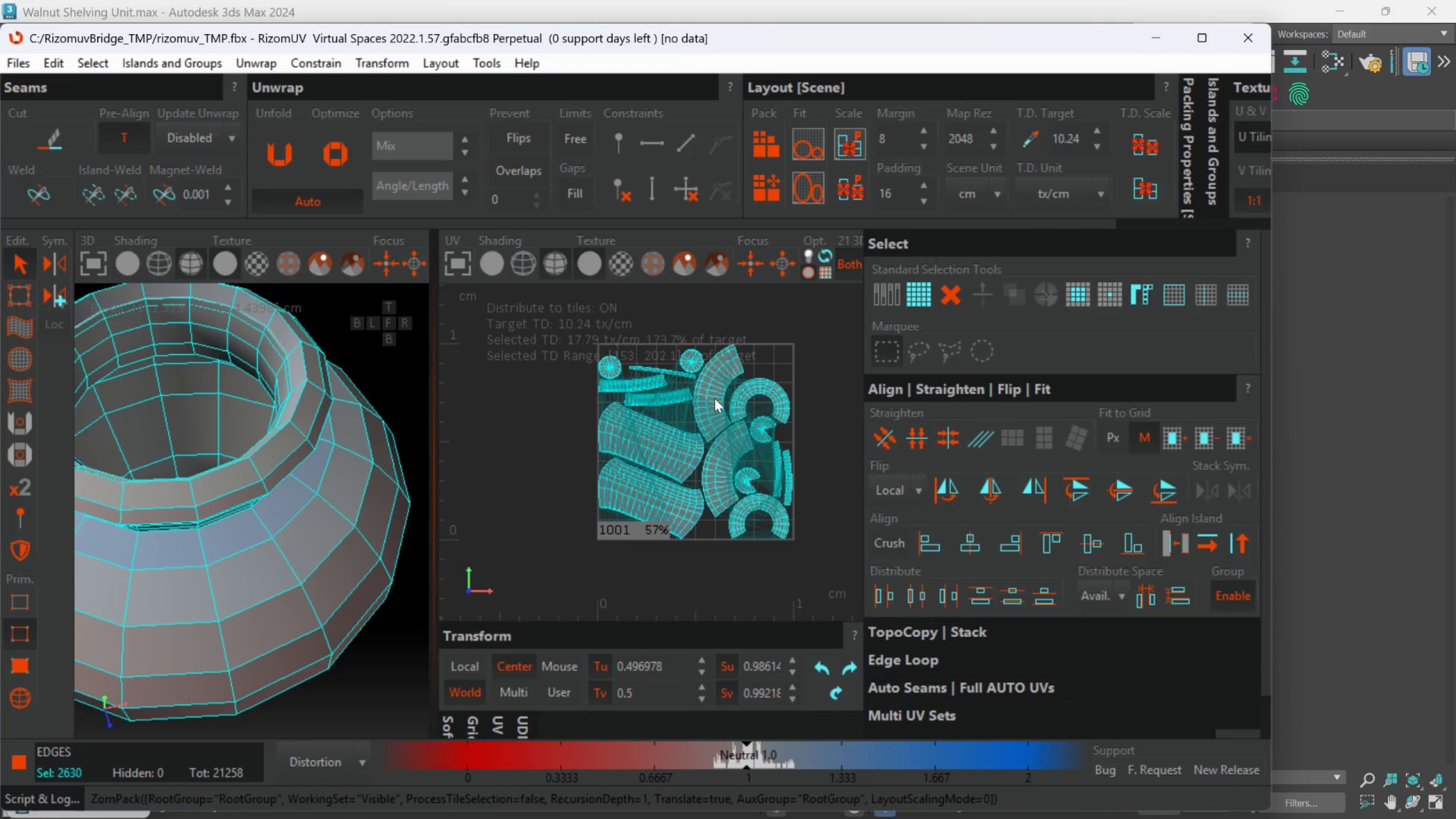 
left_click([834, 401])
 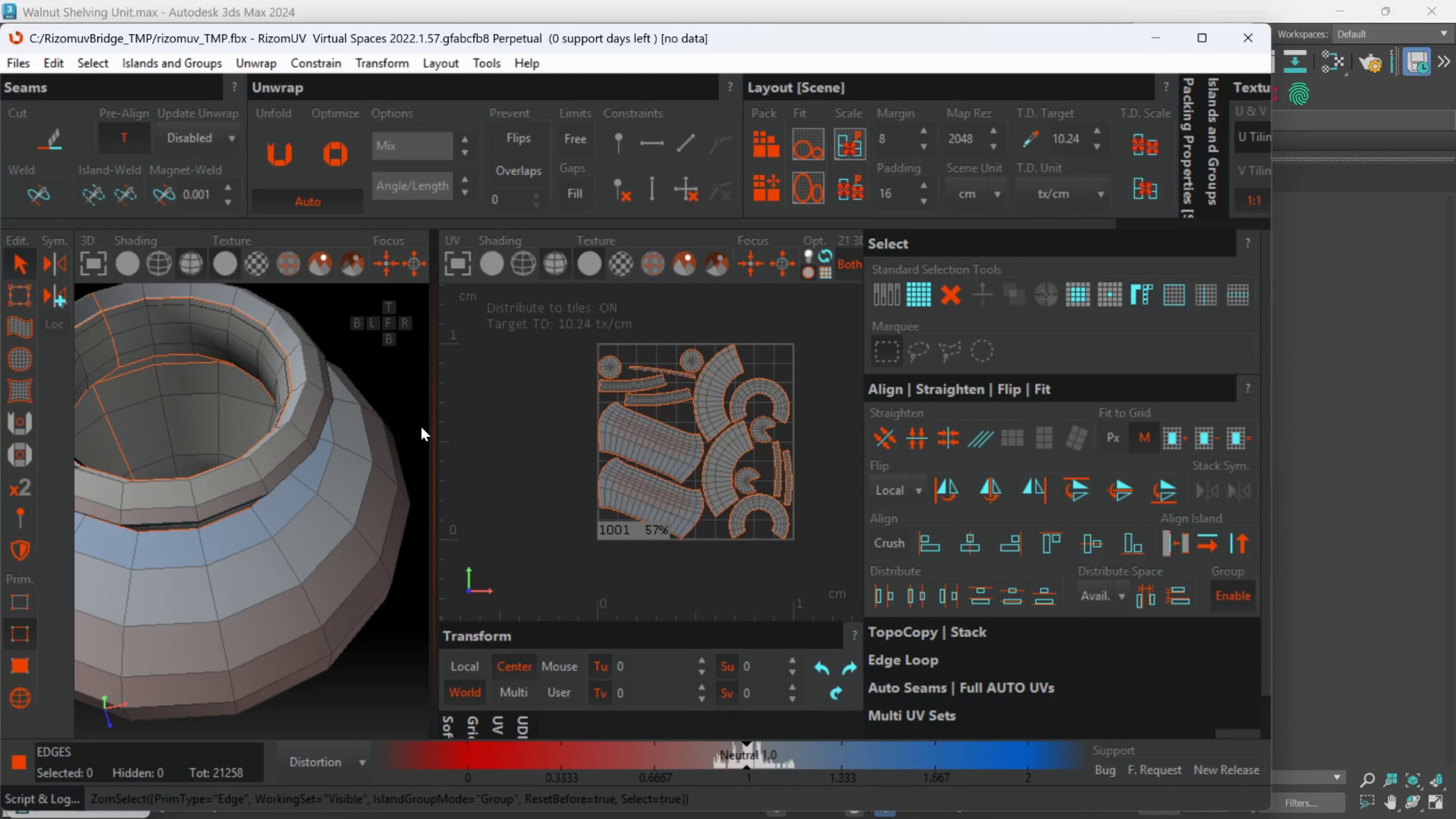 
scroll: coordinate [627, 381], scroll_direction: up, amount: 1.0
 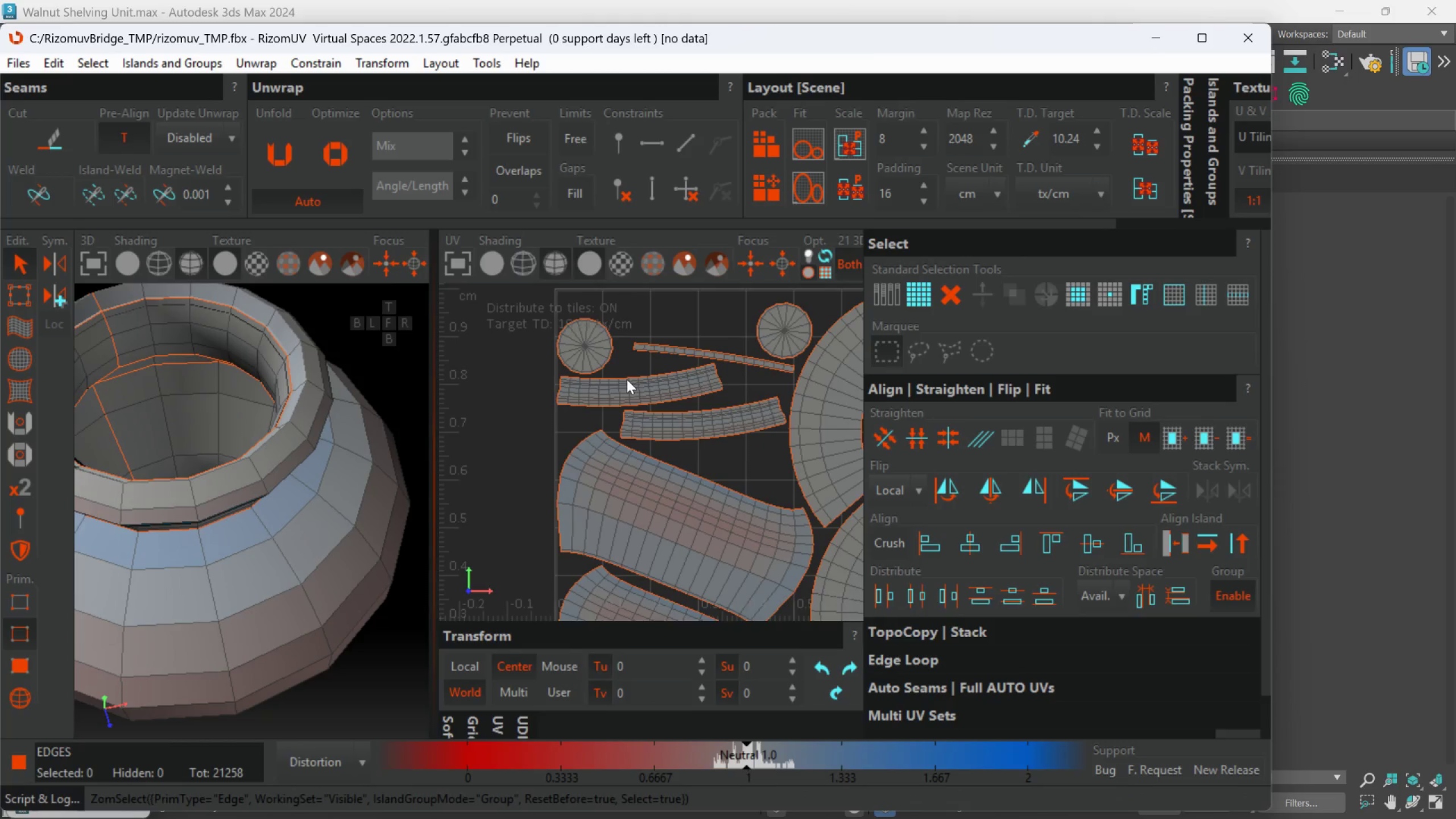 
scroll: coordinate [344, 398], scroll_direction: down, amount: 6.0
 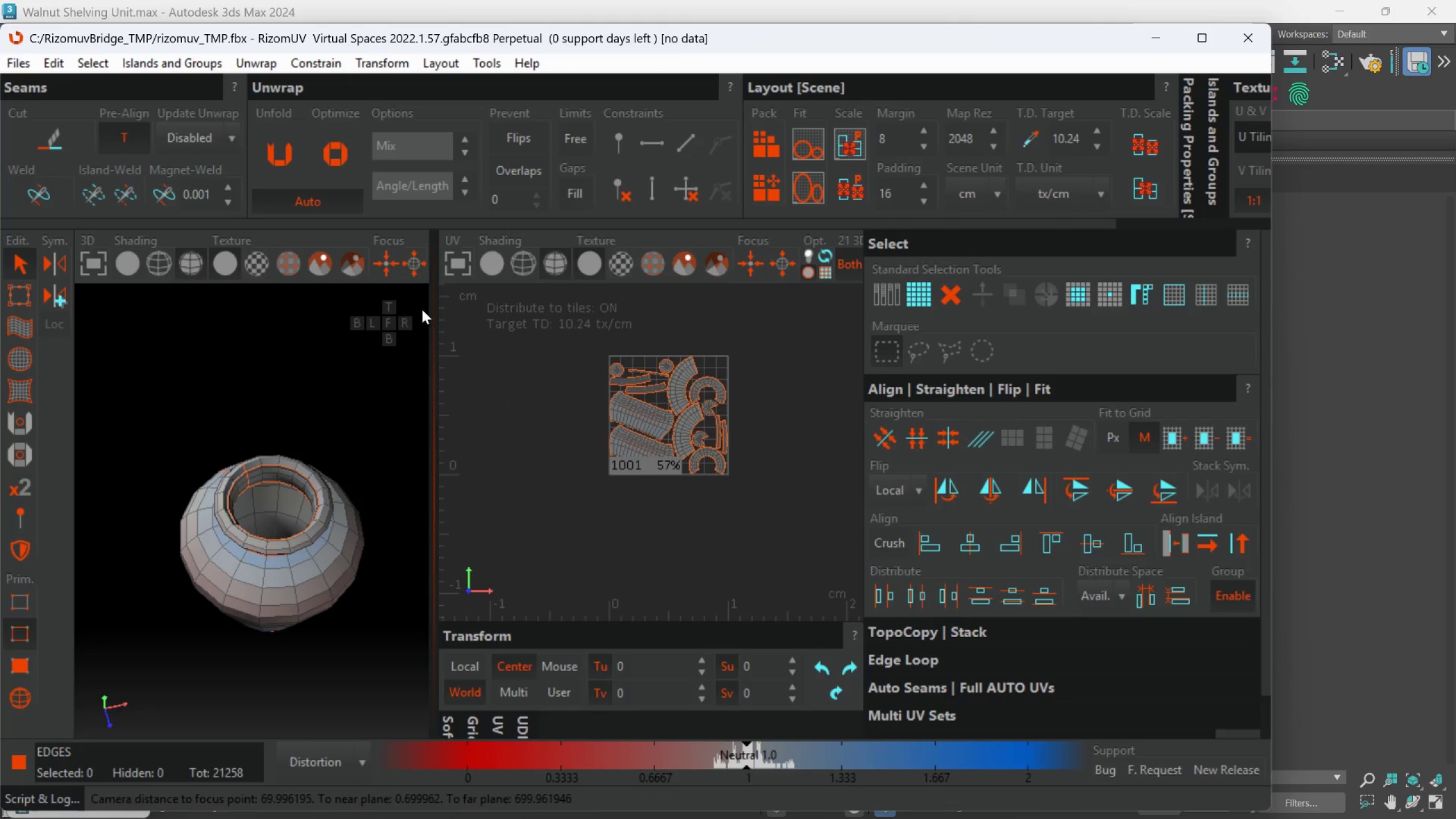 
left_click_drag(start_coordinate=[431, 309], to_coordinate=[659, 334])
 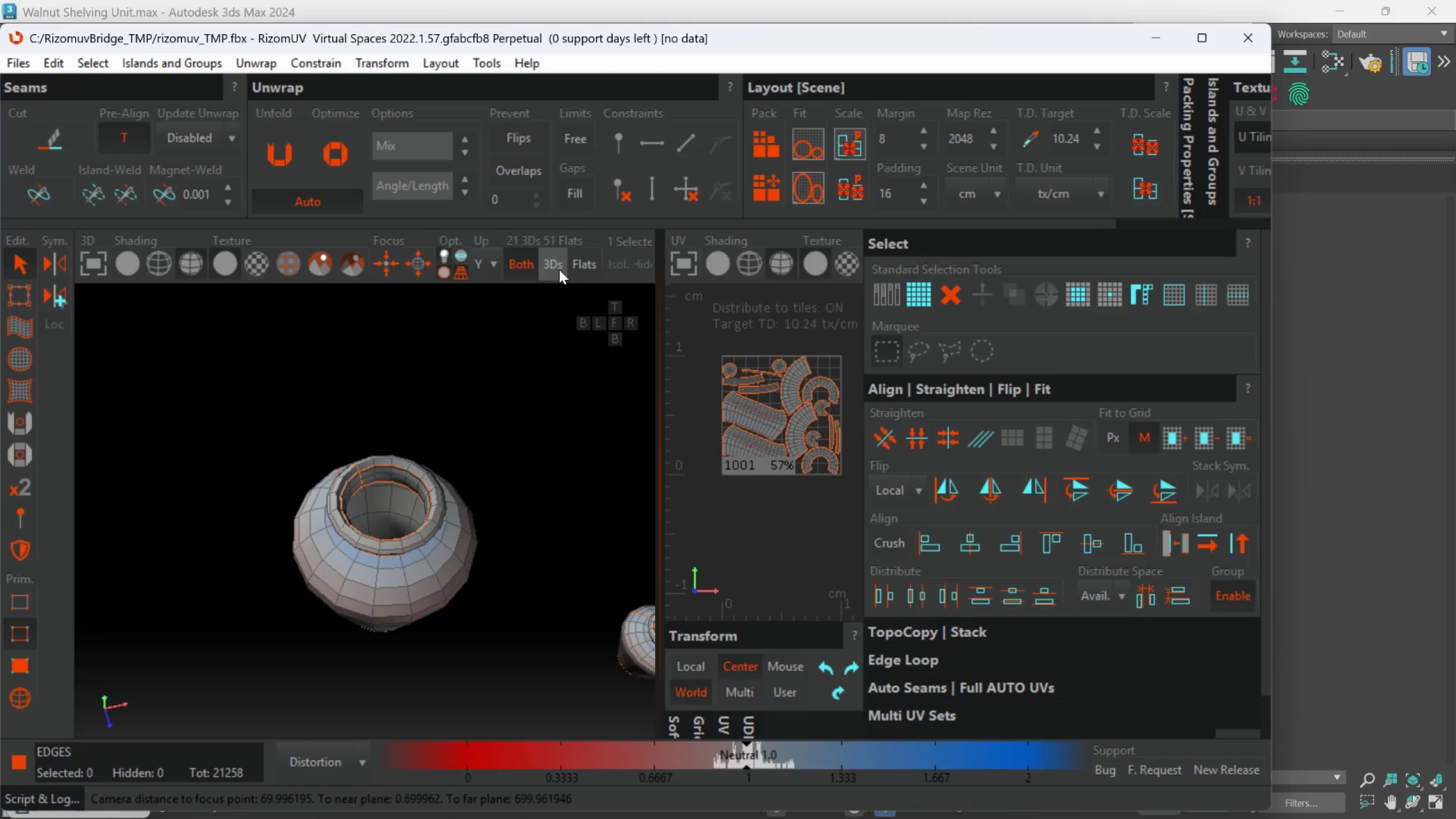 
left_click([559, 270])
 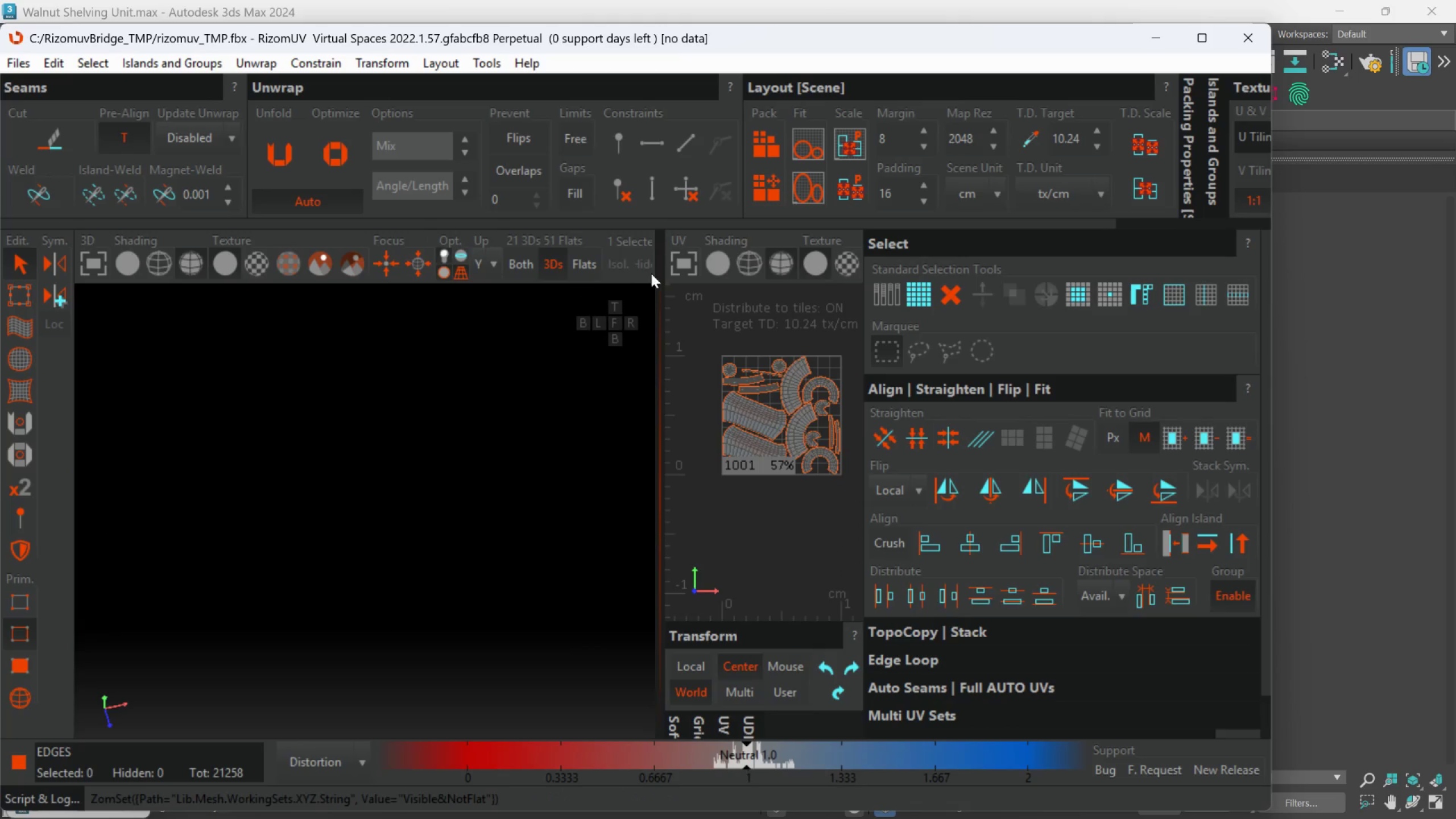 
left_click_drag(start_coordinate=[659, 275], to_coordinate=[715, 283])
 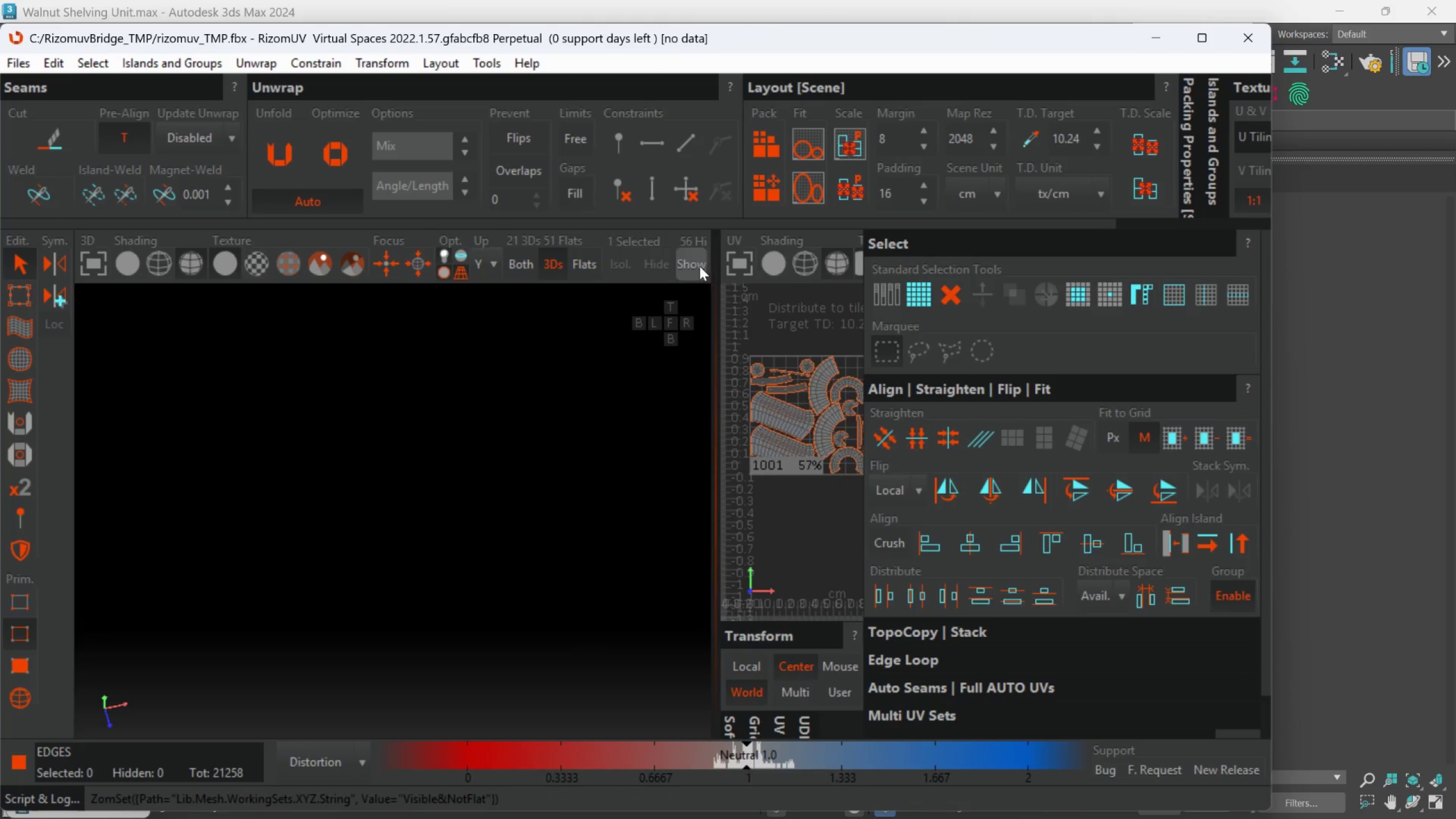 
left_click([700, 266])
 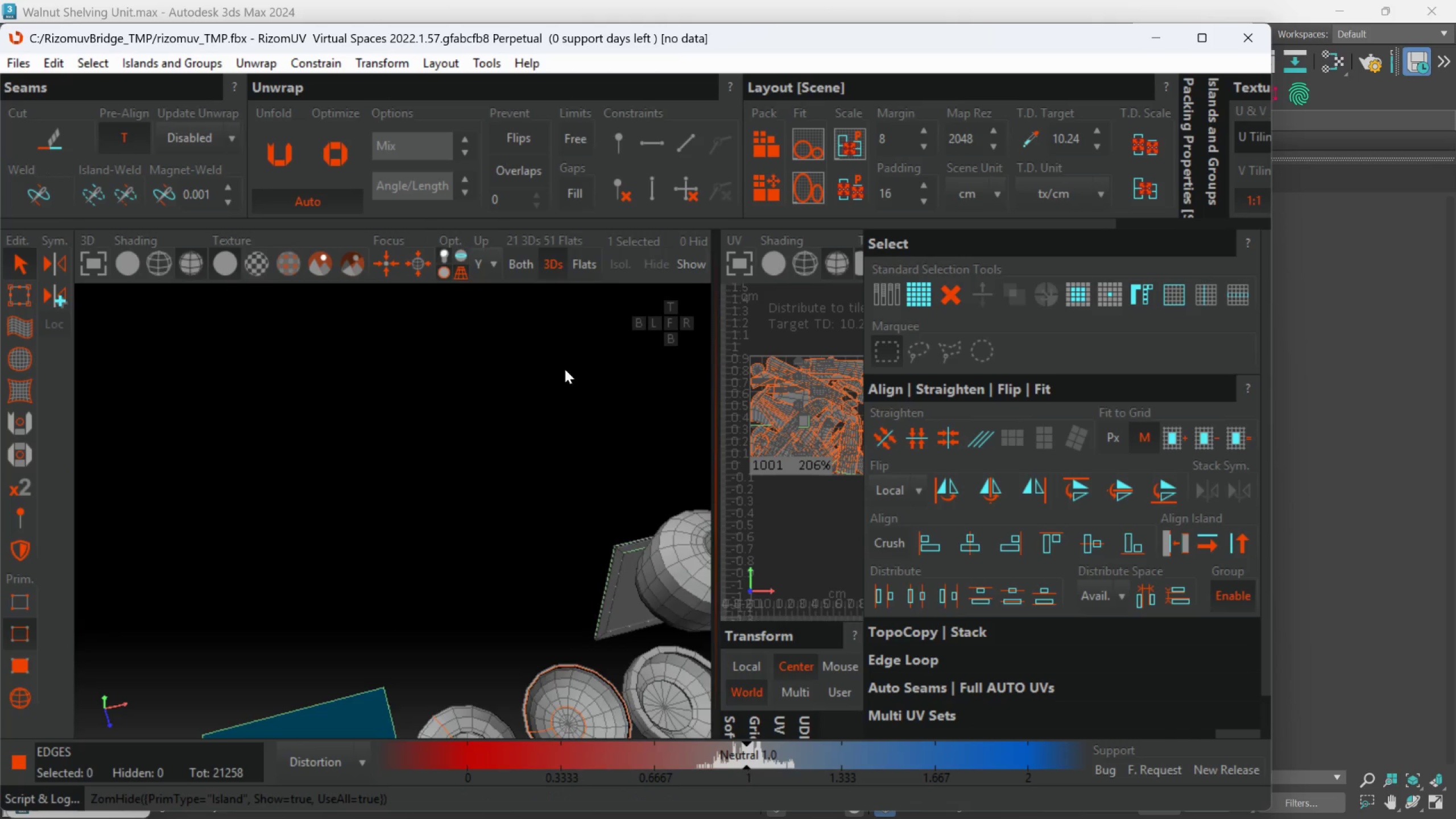 
scroll: coordinate [491, 433], scroll_direction: down, amount: 4.0
 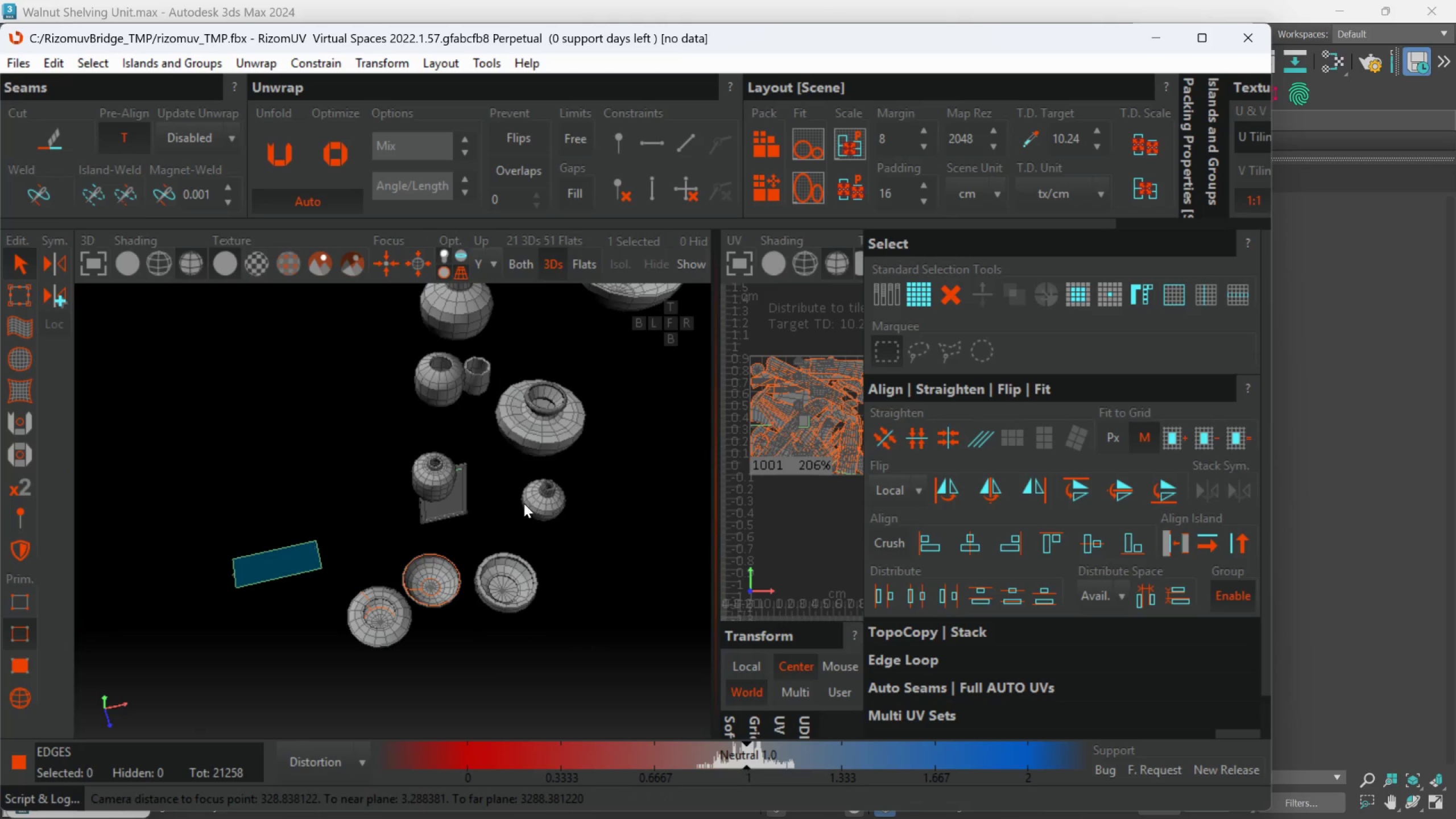 
hold_key(key=AltLeft, duration=0.8)
 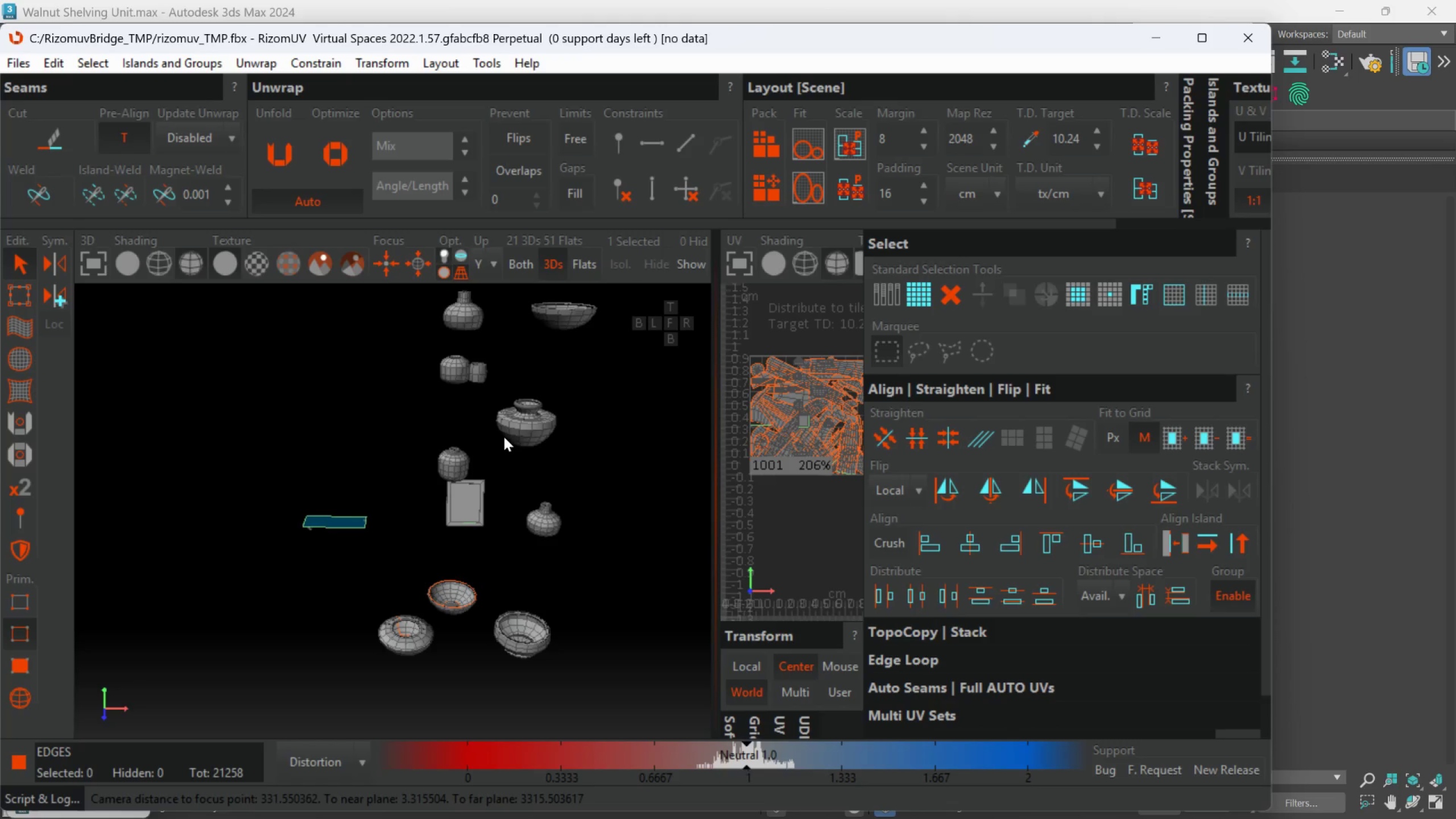 
scroll: coordinate [524, 503], scroll_direction: down, amount: 1.0
 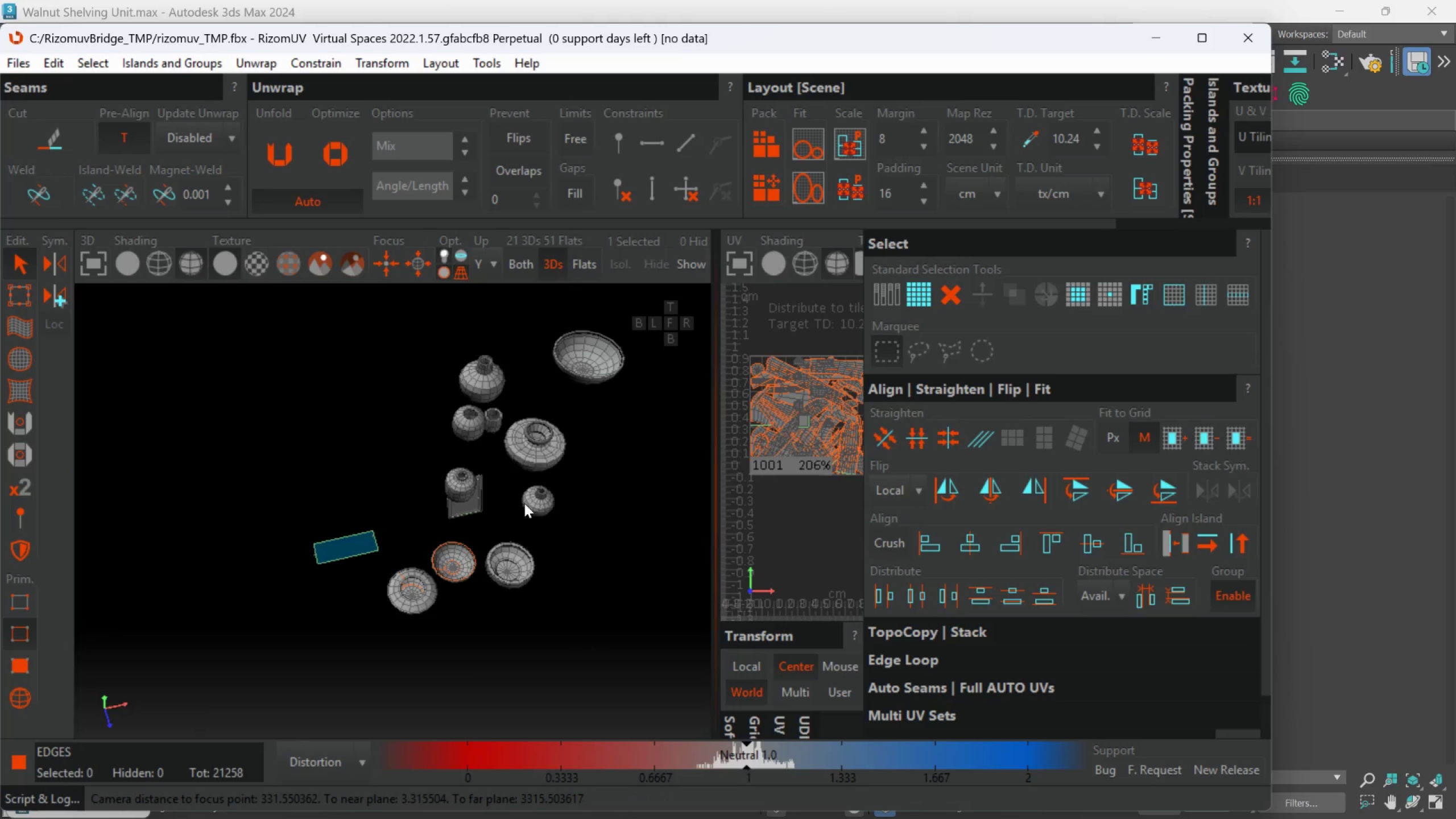 
hold_key(key=AltLeft, duration=0.58)
 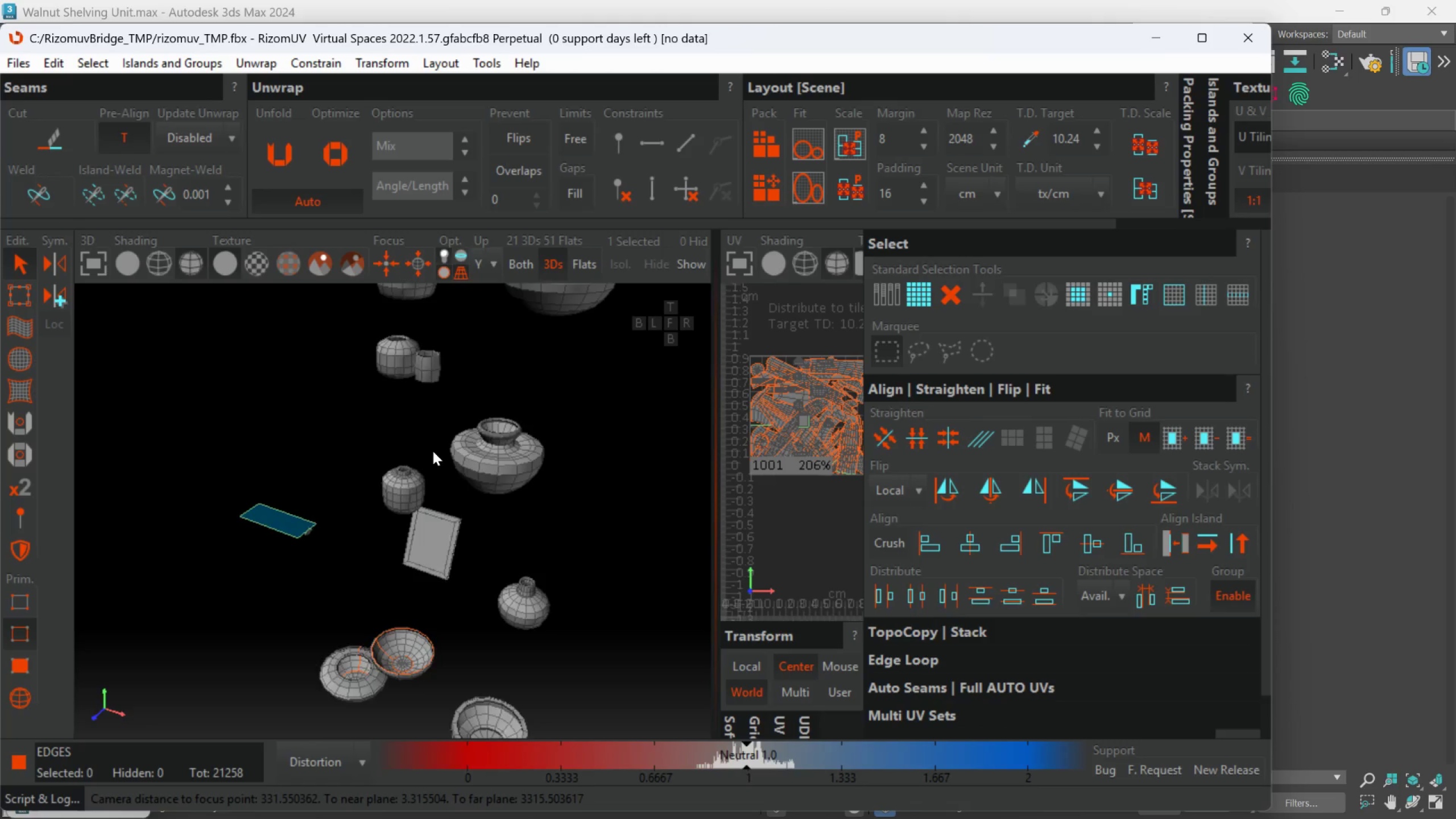 
scroll: coordinate [504, 437], scroll_direction: none, amount: 0.0
 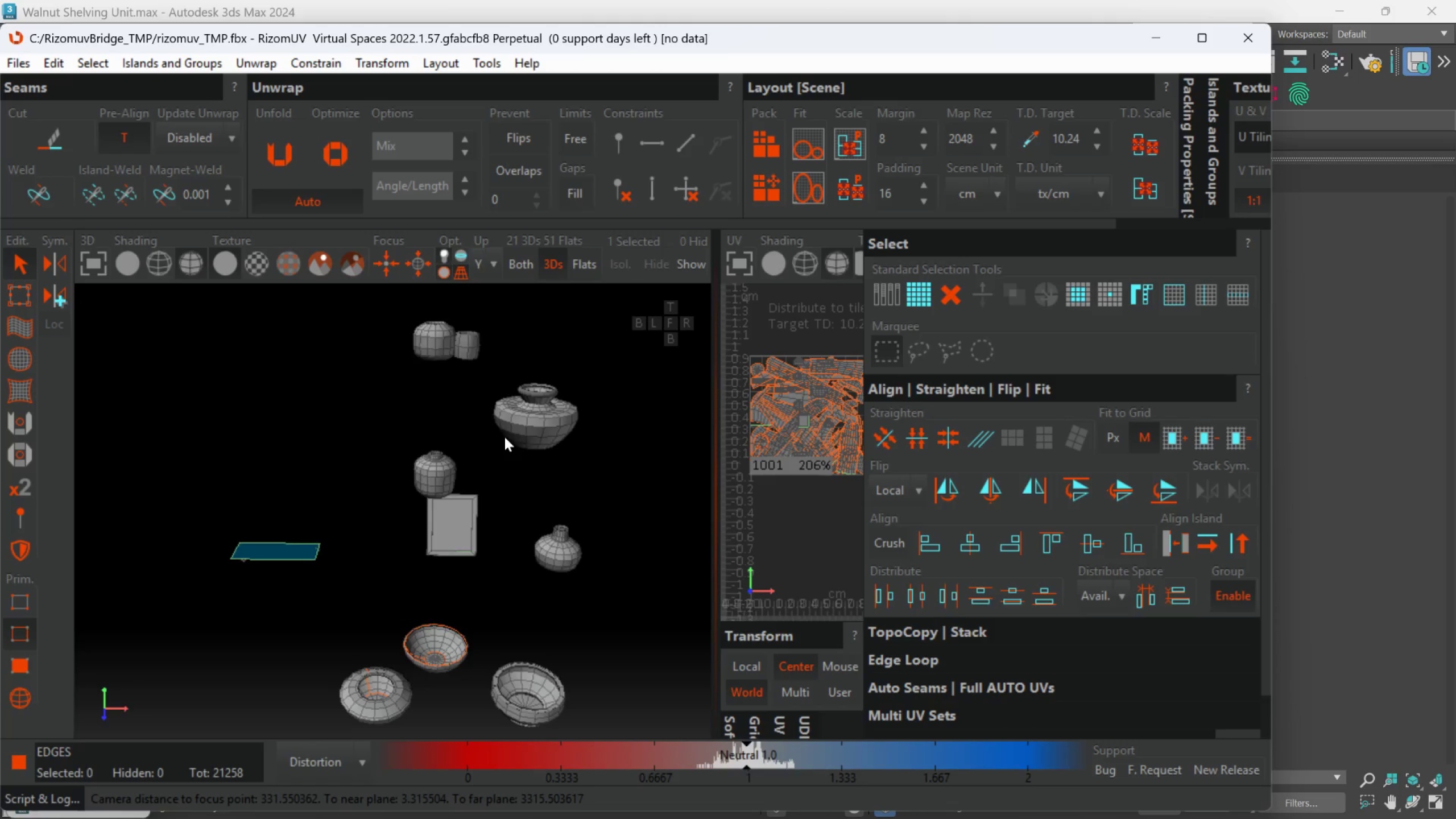 
scroll: coordinate [433, 451], scroll_direction: down, amount: 2.0
 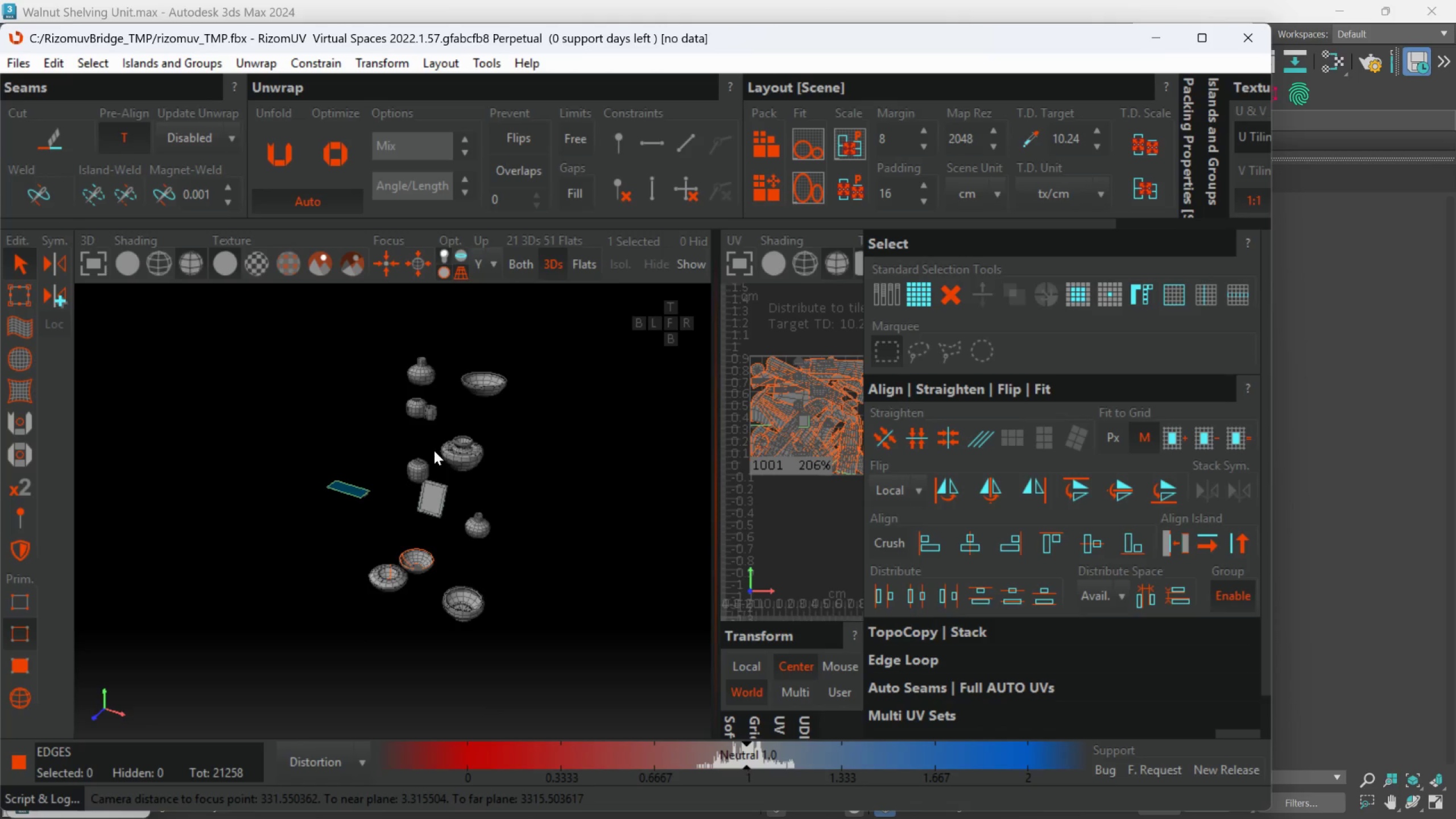 
hold_key(key=AltLeft, duration=0.77)
scroll: coordinate [555, 416], scroll_direction: up, amount: 1.0
 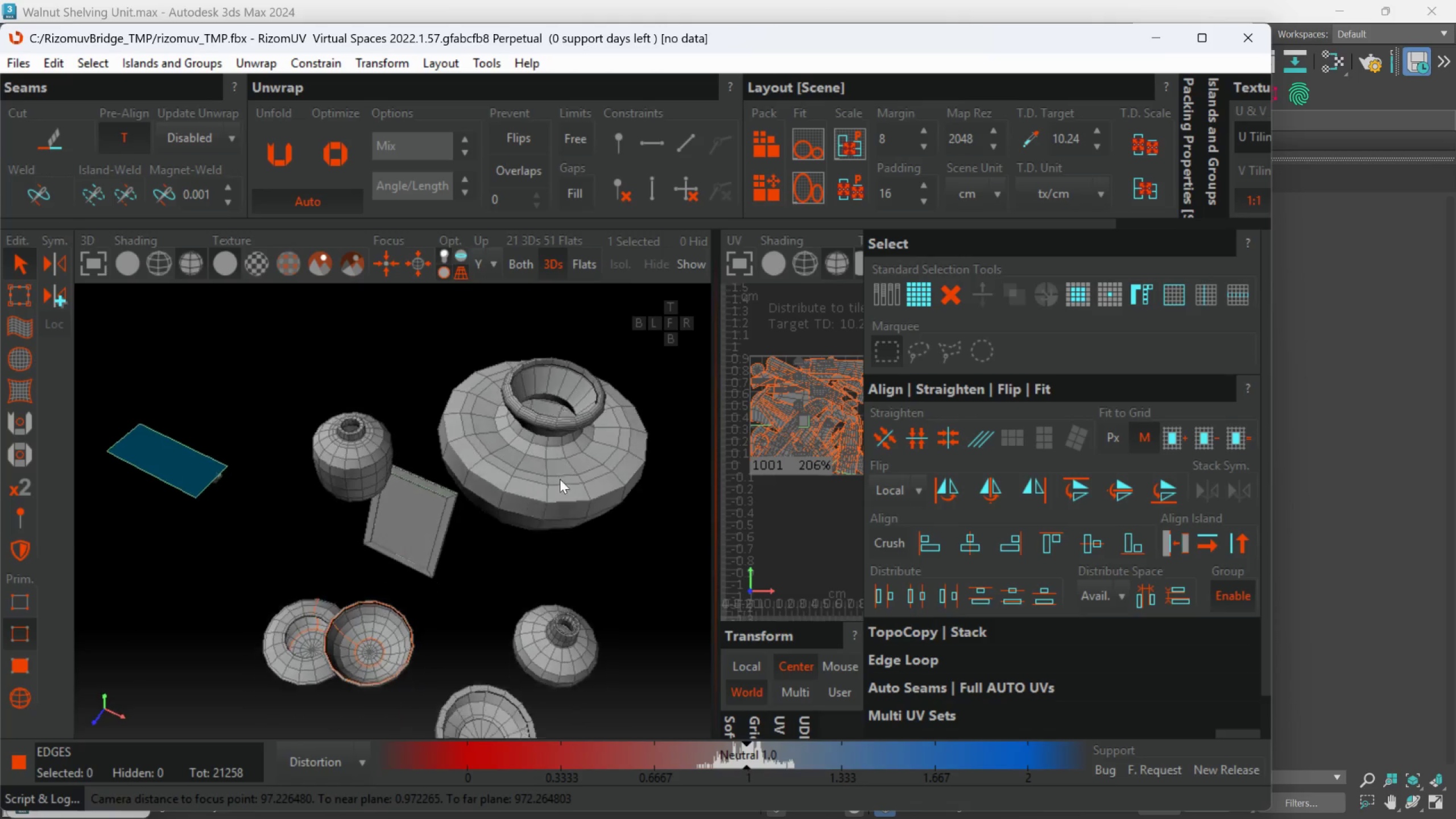 
hold_key(key=AltLeft, duration=0.34)
 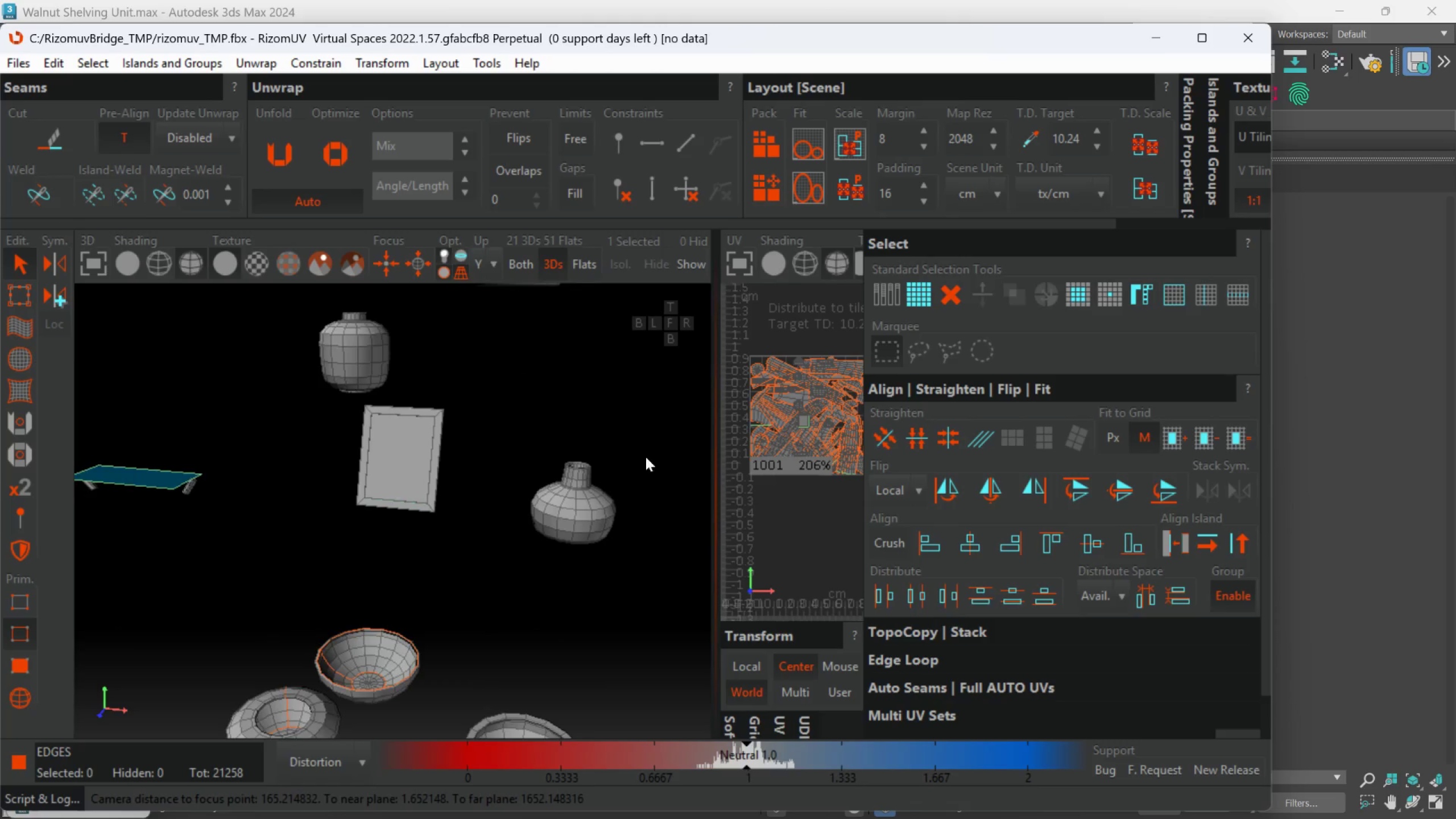 
scroll: coordinate [507, 491], scroll_direction: down, amount: 3.0
 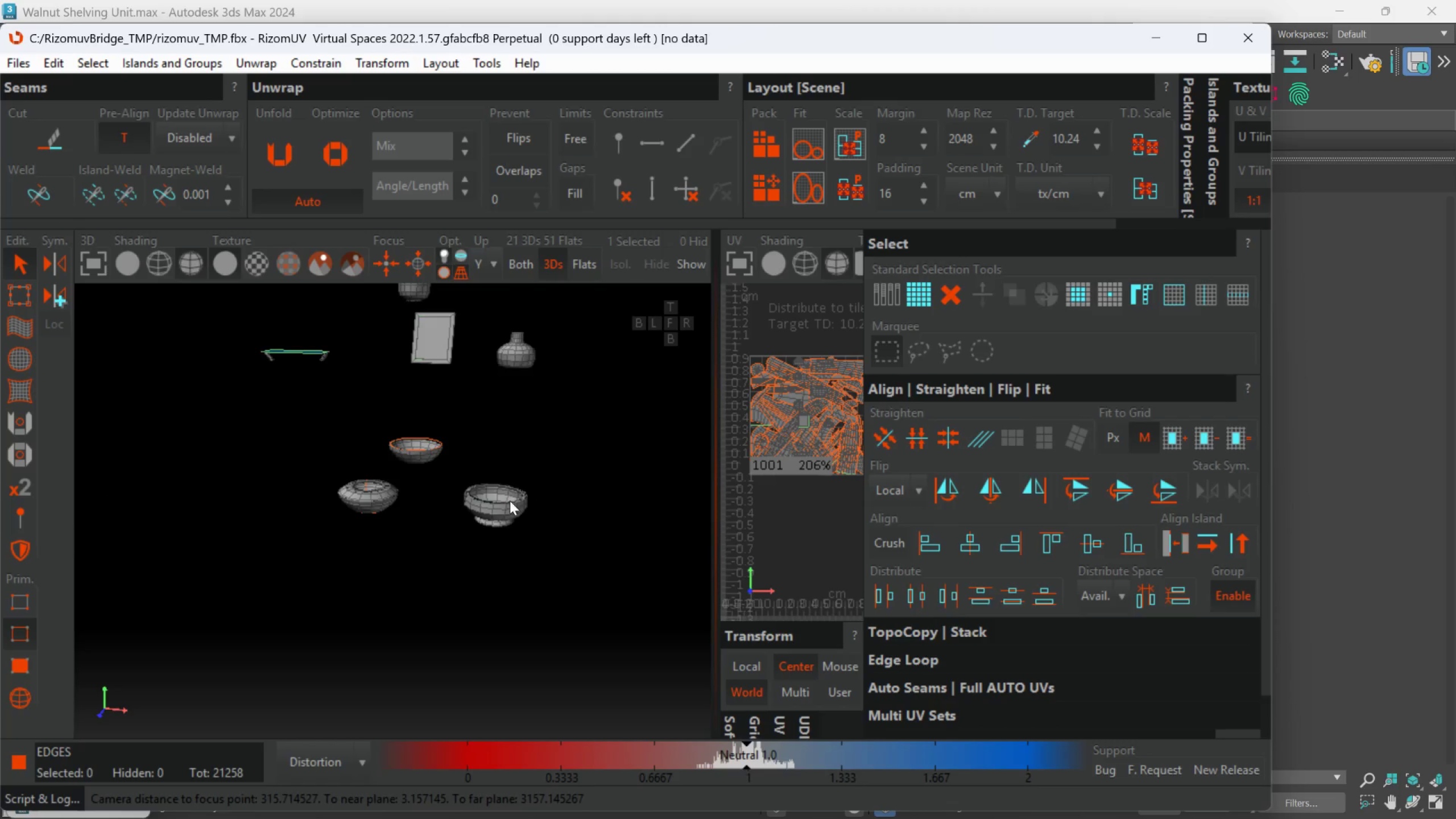 
scroll: coordinate [485, 503], scroll_direction: up, amount: 3.0
 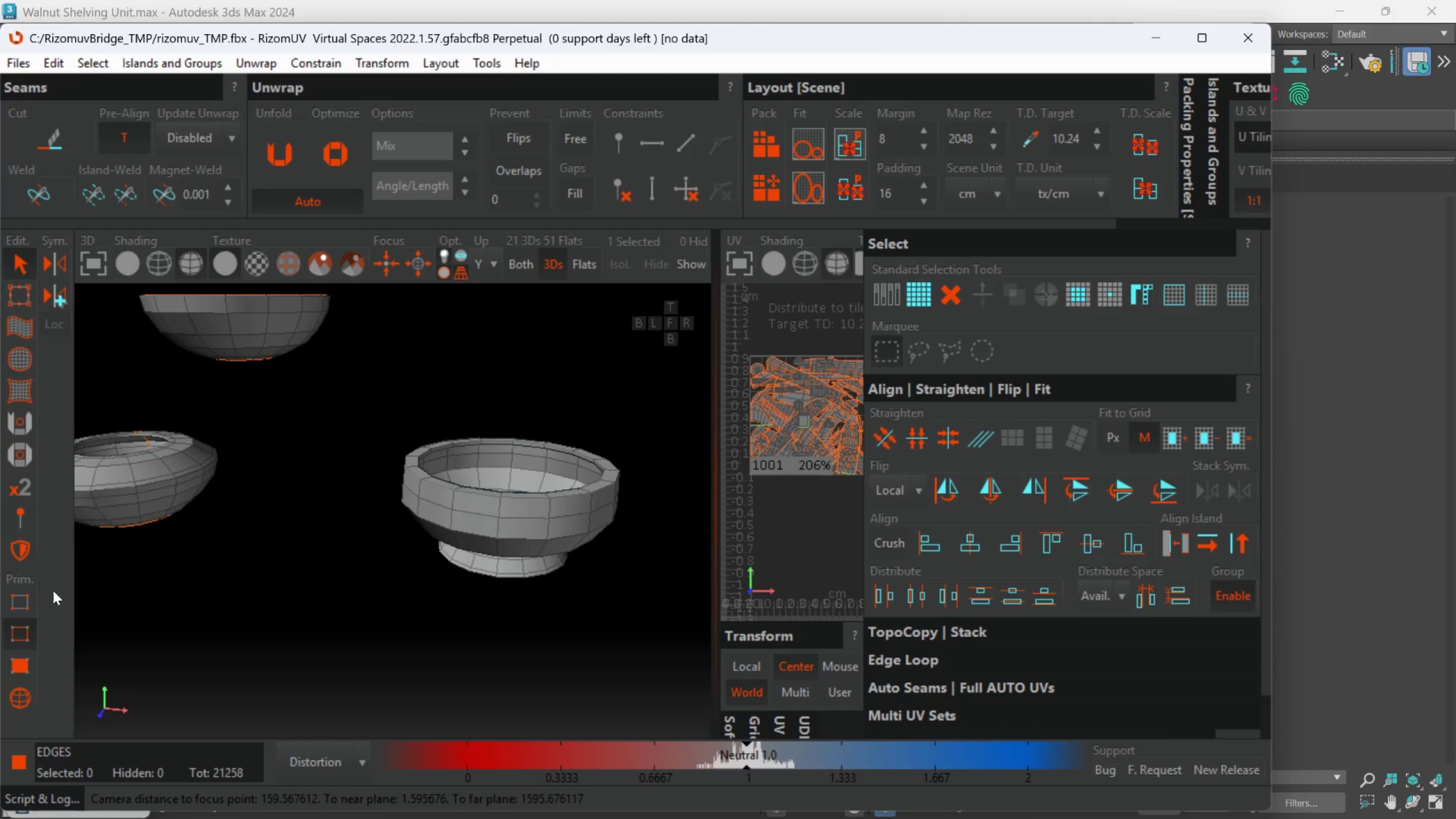 
hold_key(key=AltLeft, duration=0.58)
 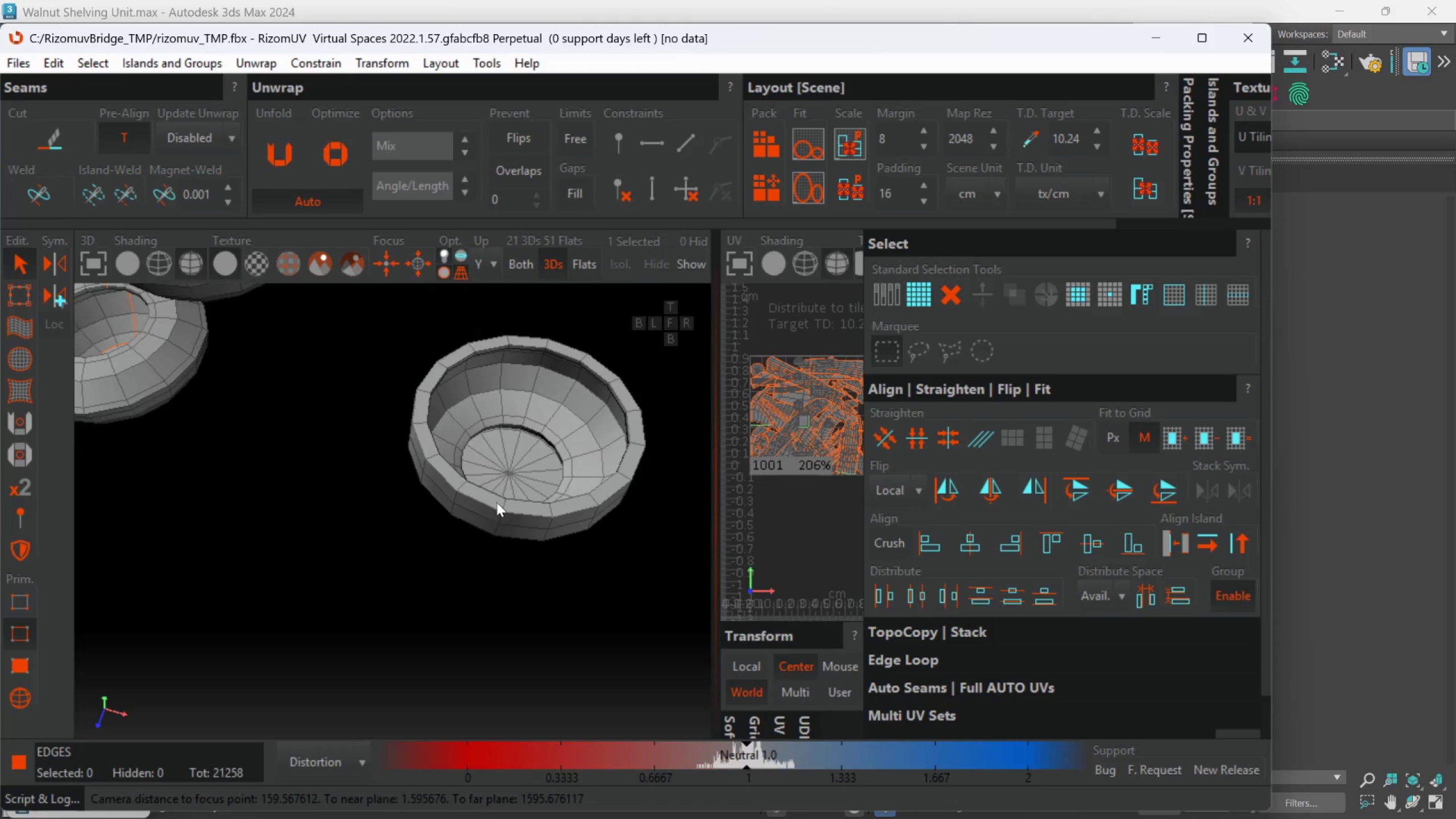 
scroll: coordinate [497, 502], scroll_direction: up, amount: 1.0
 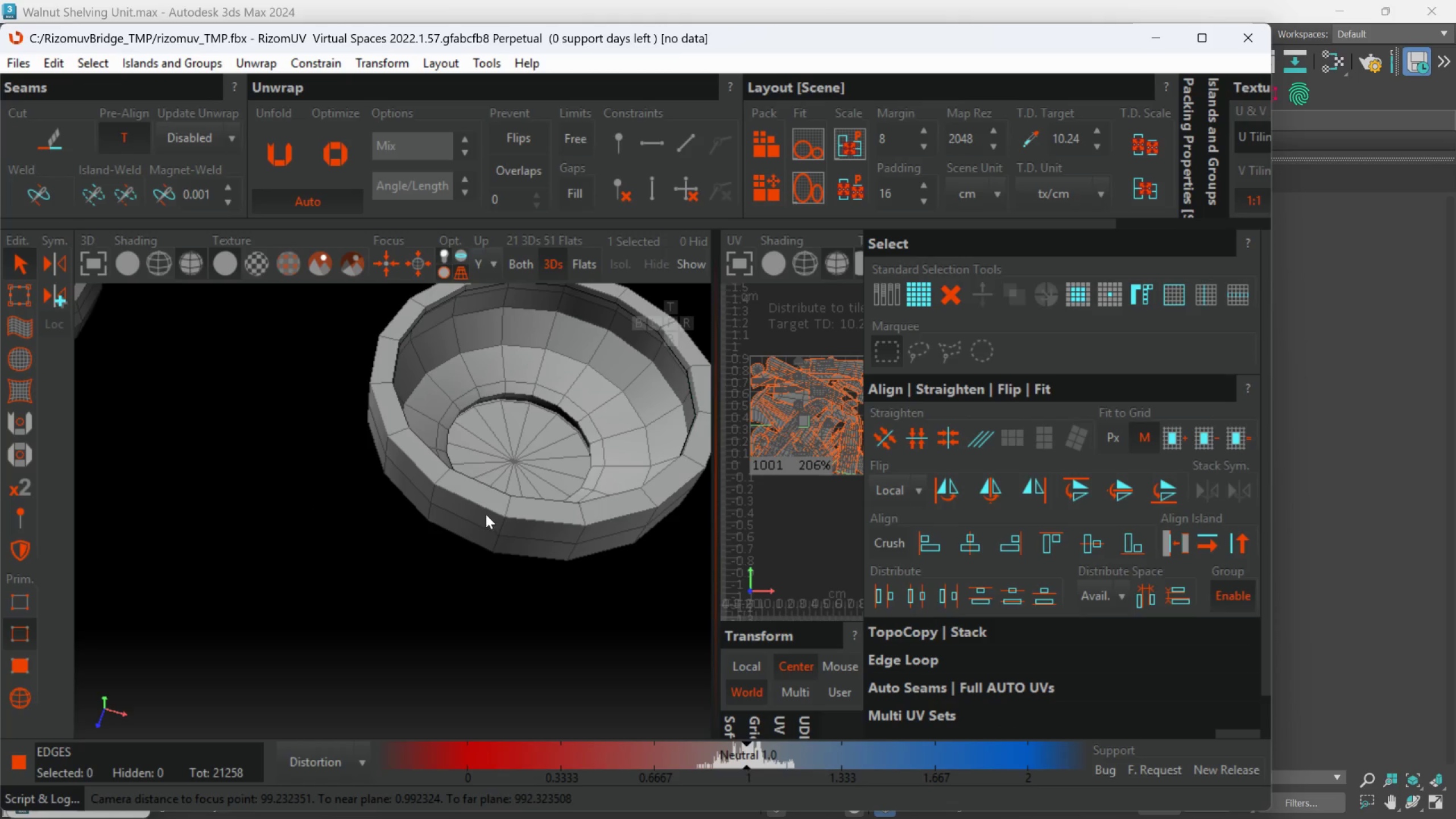 
double_click([489, 511])
 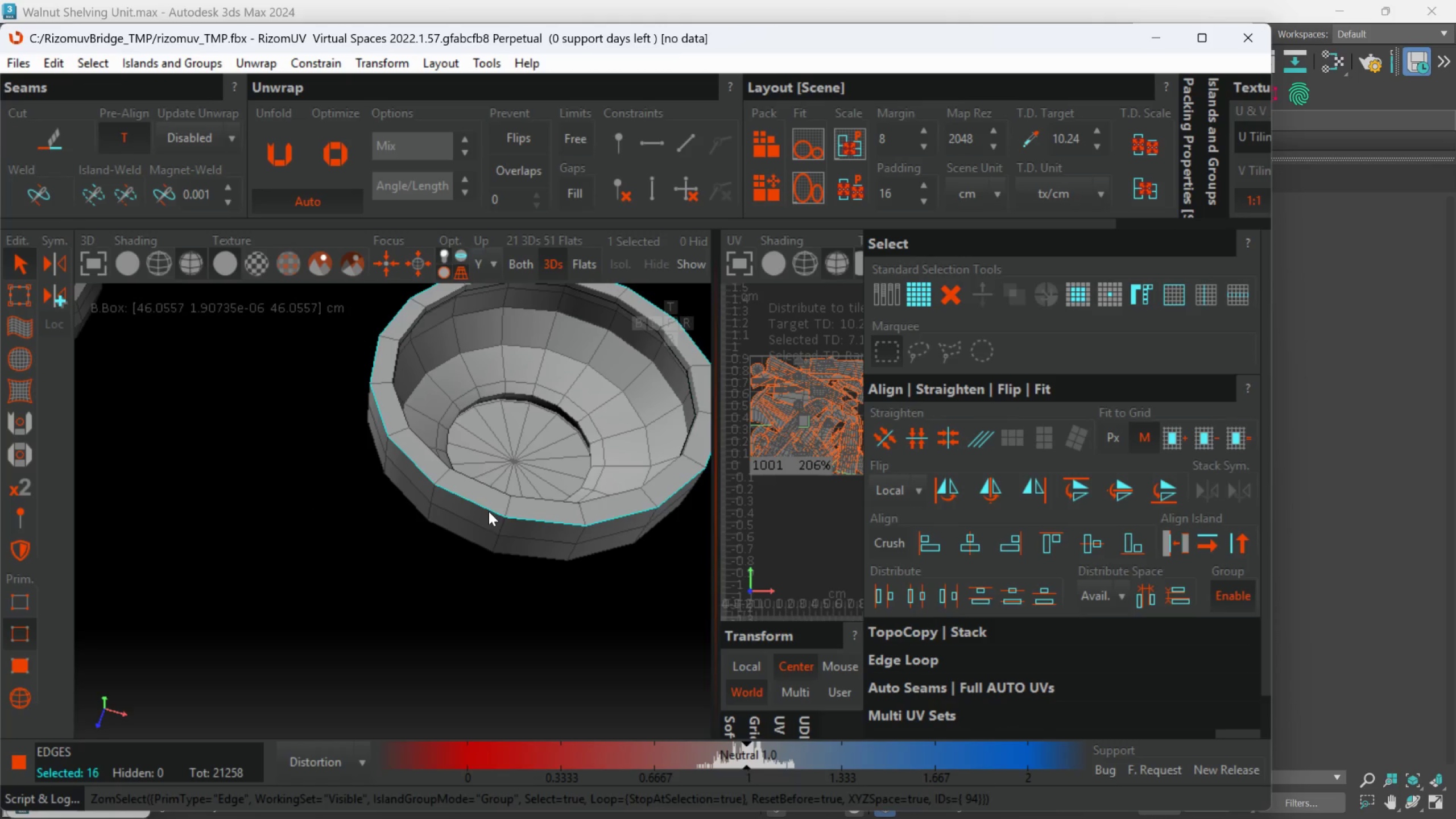 
hold_key(key=AltLeft, duration=0.8)
 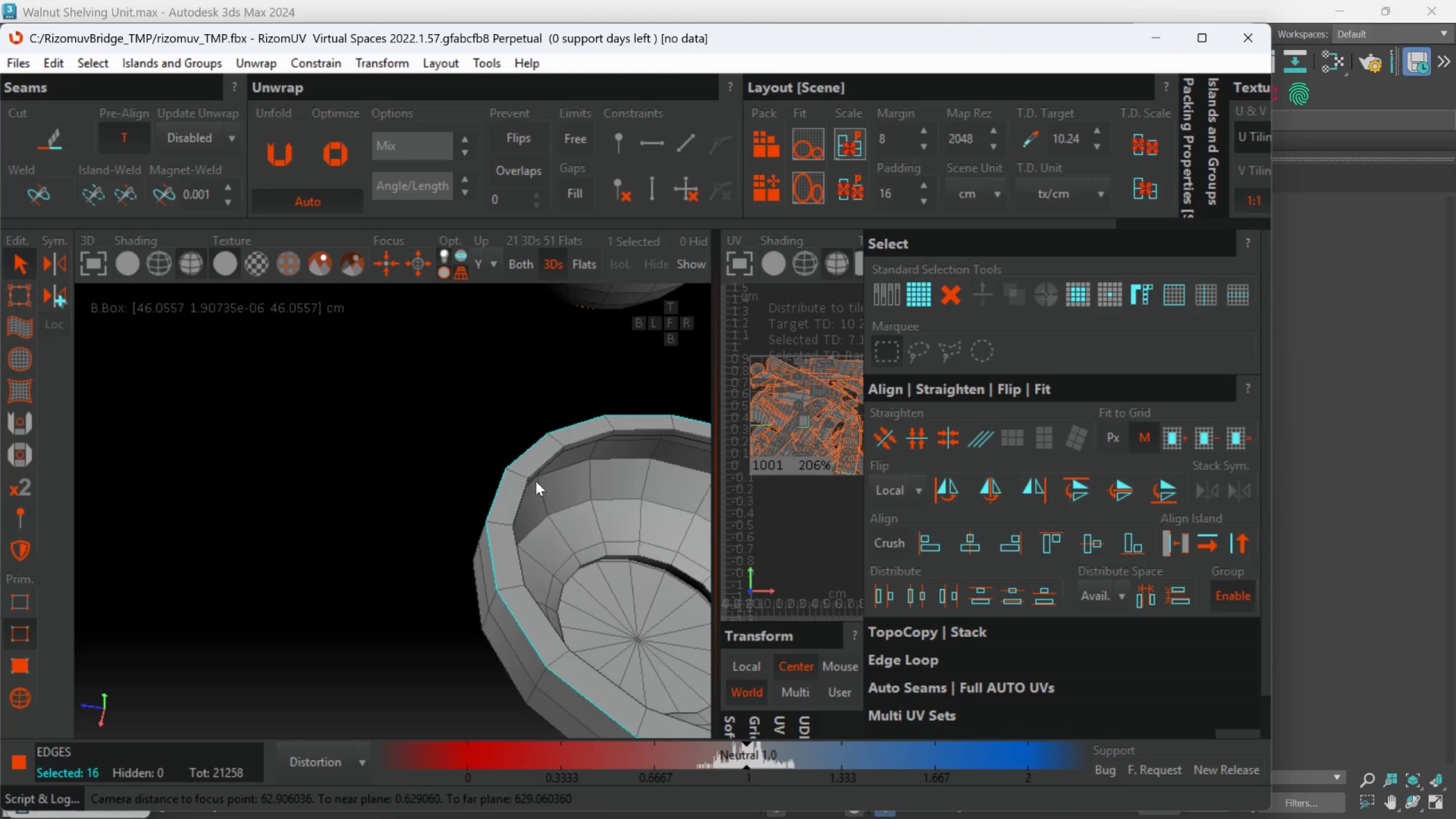 
hold_key(key=AltLeft, duration=0.45)
 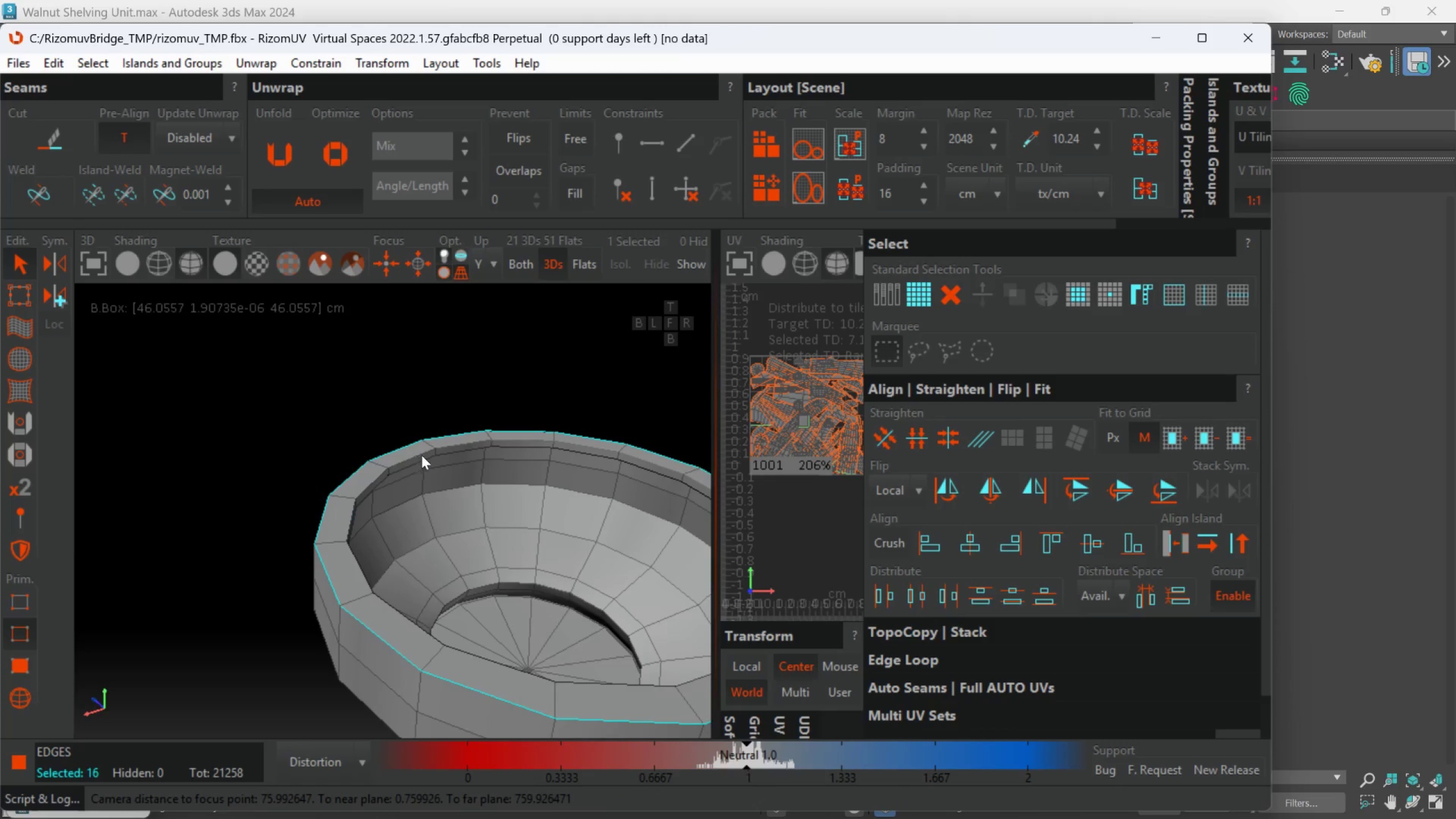 
hold_key(key=AltLeft, duration=0.91)
 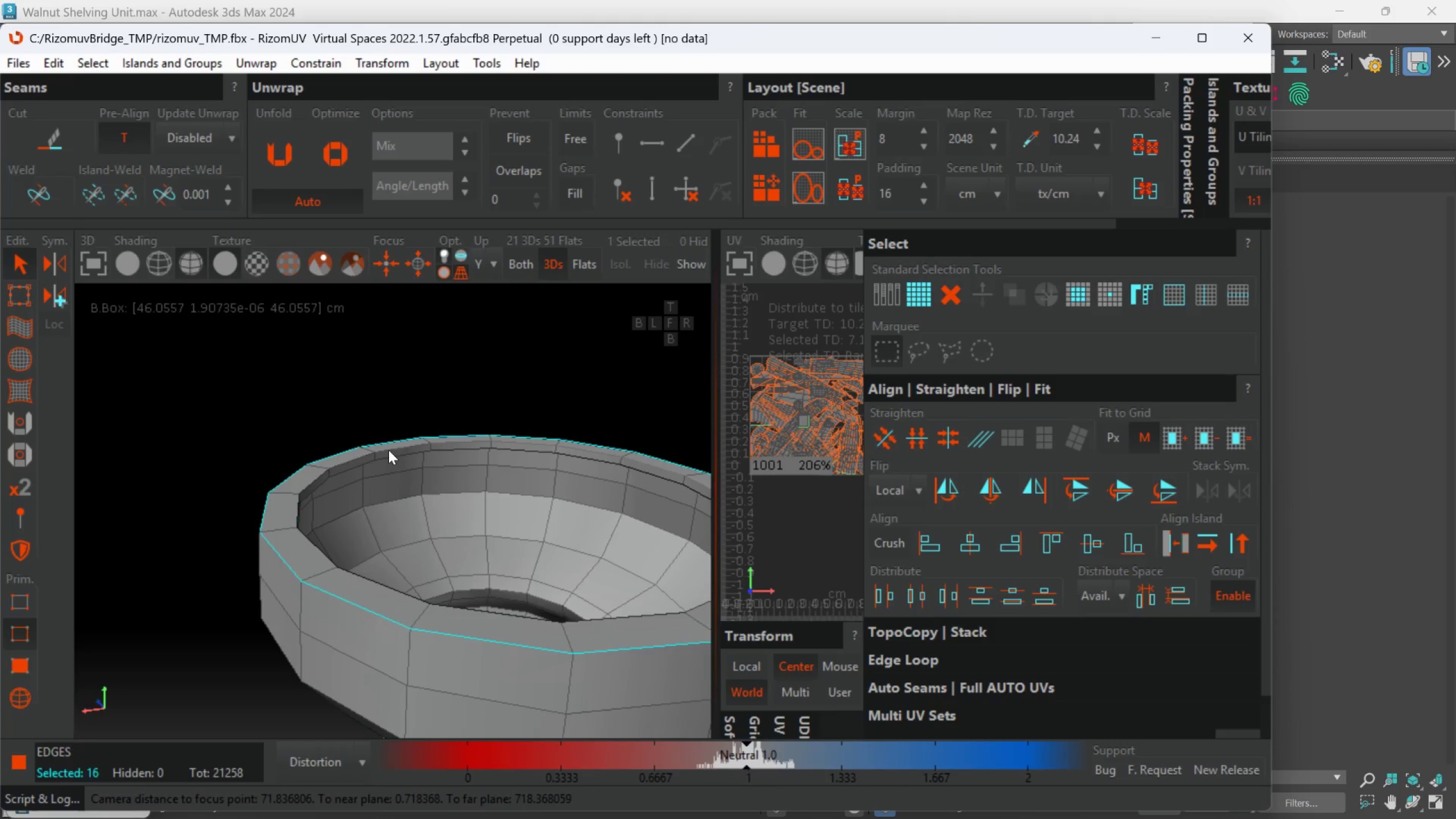 
double_click([388, 450])
 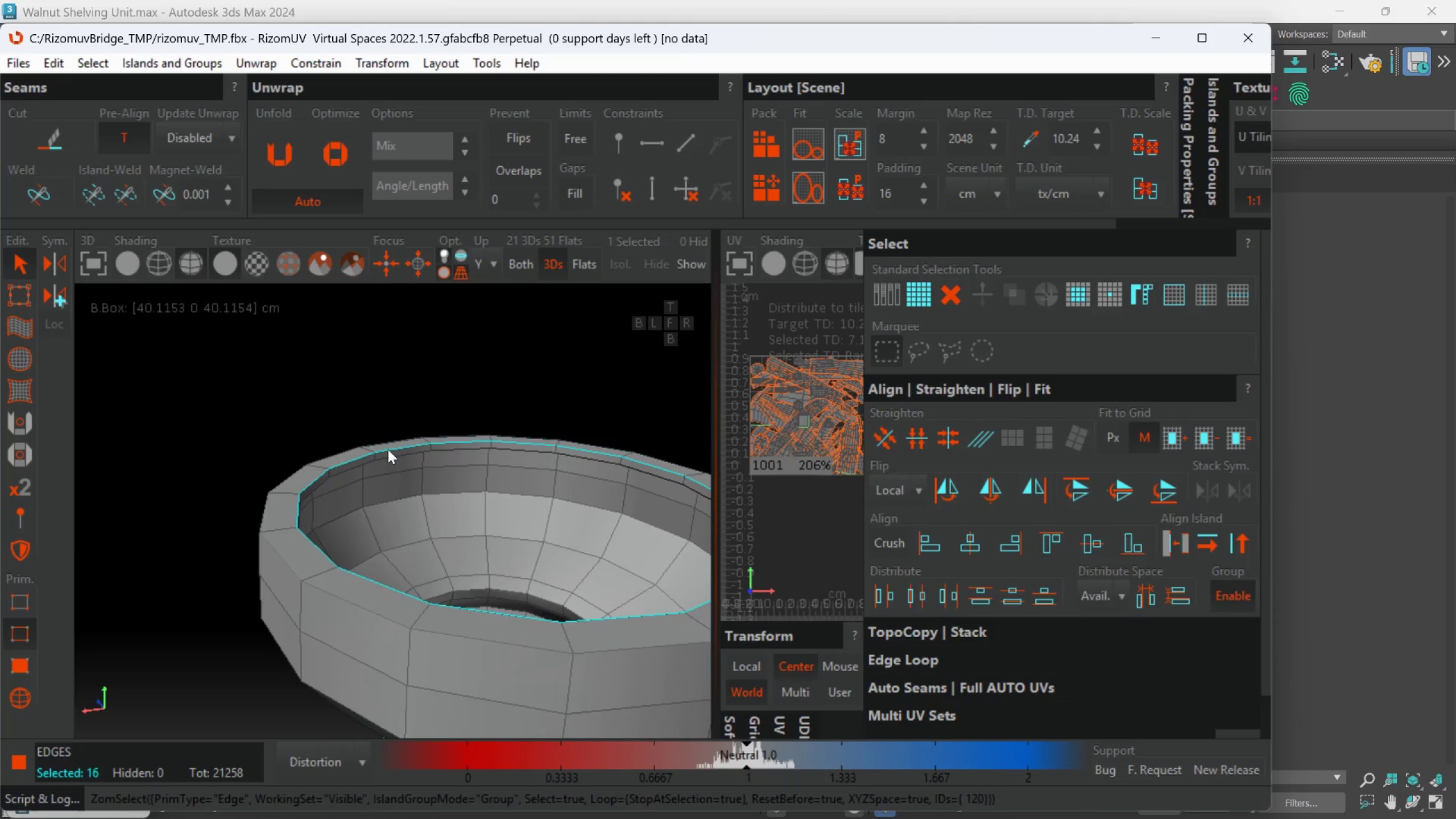 
hold_key(key=AltLeft, duration=0.98)
 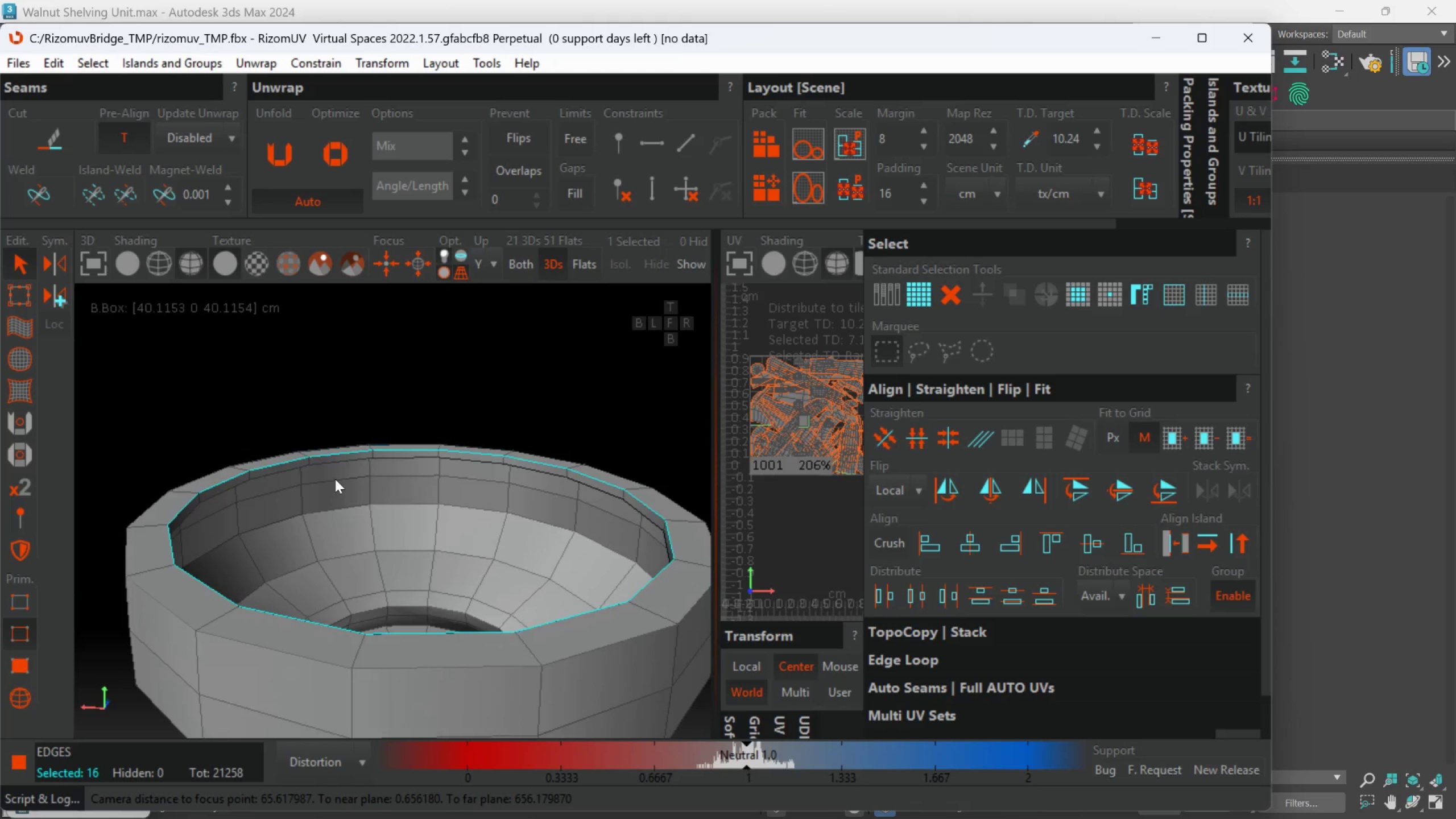 
hold_key(key=AltLeft, duration=0.33)
 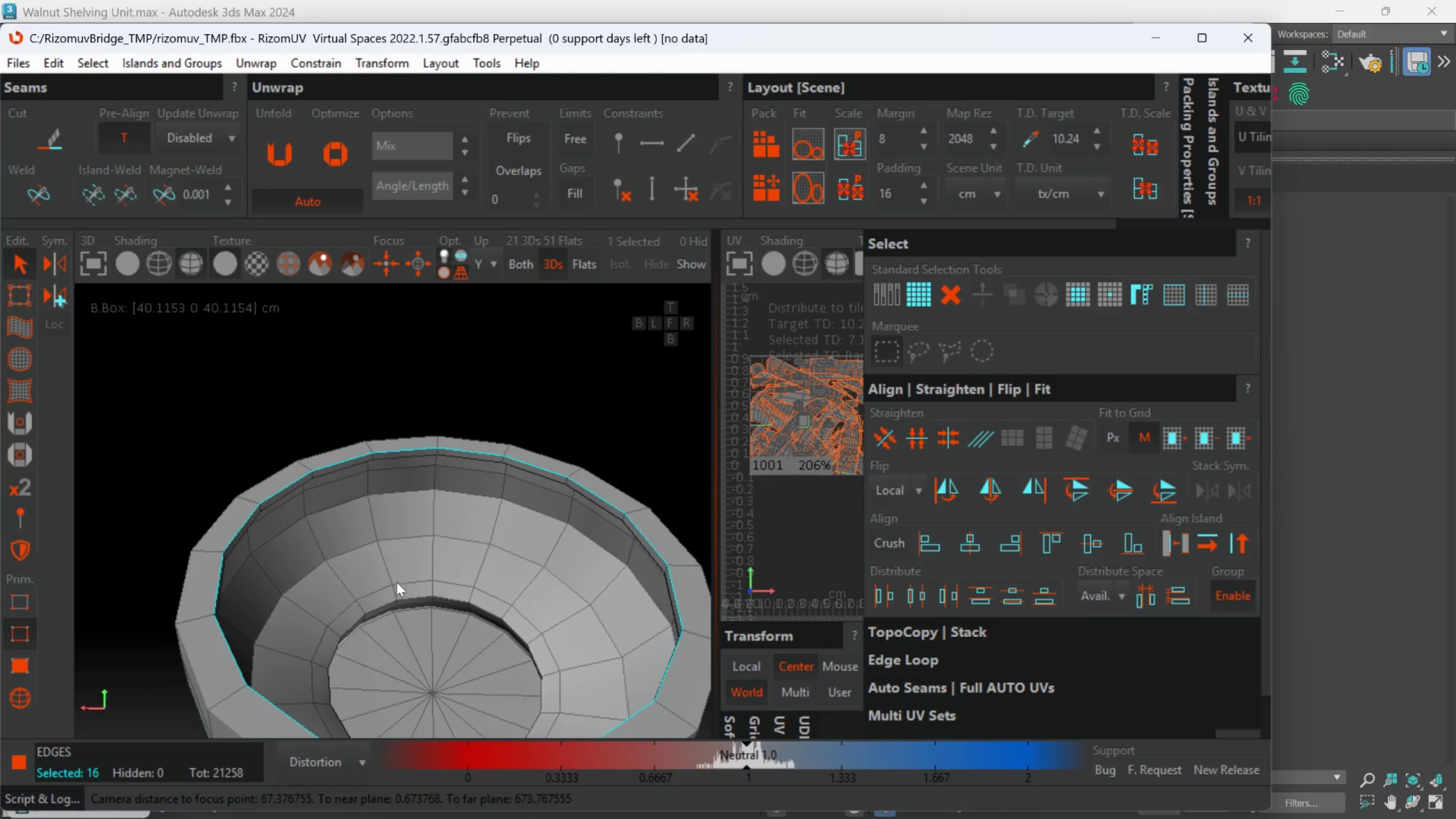 
hold_key(key=AltLeft, duration=0.36)
 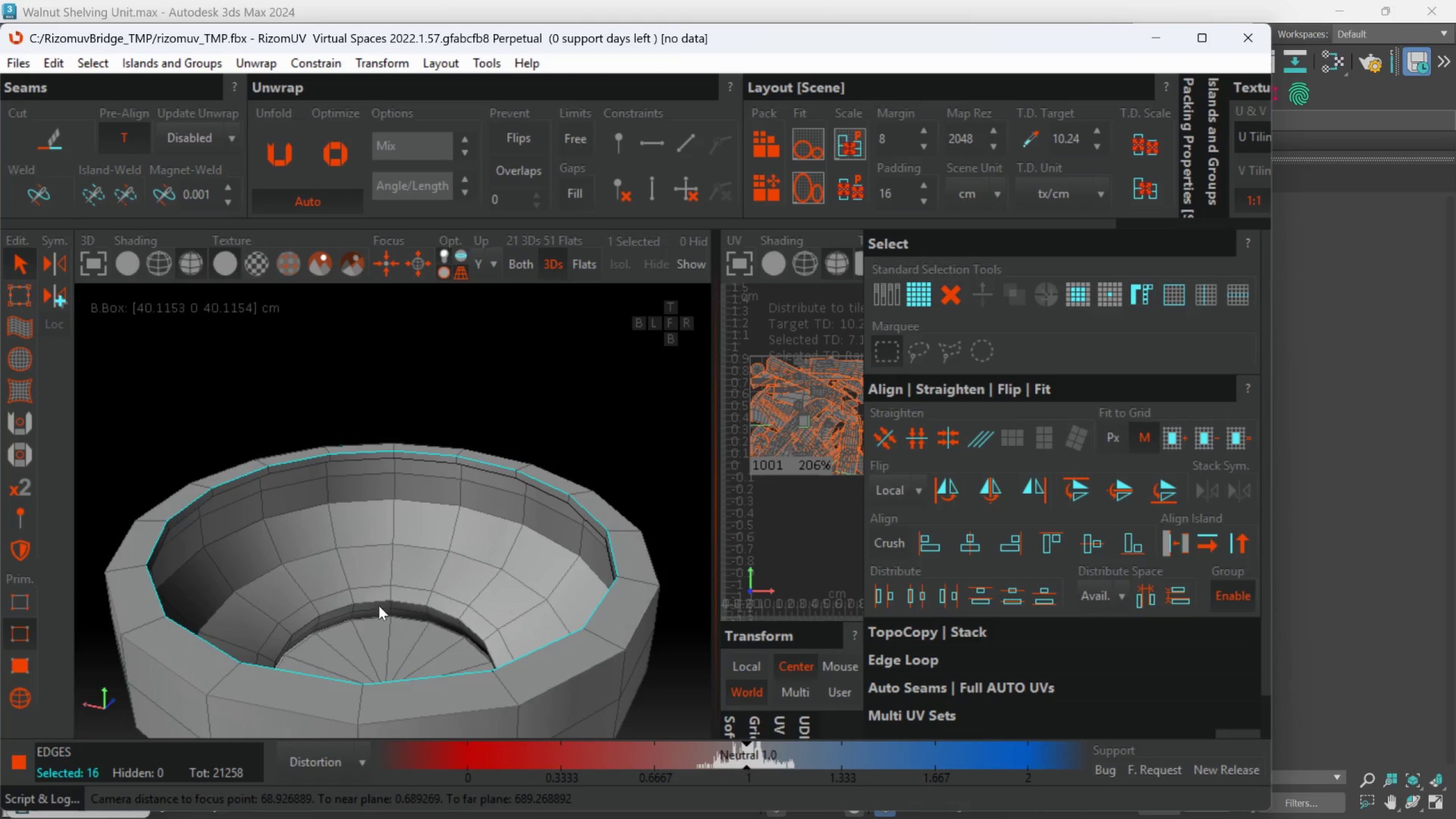 
hold_key(key=ControlLeft, duration=0.86)
 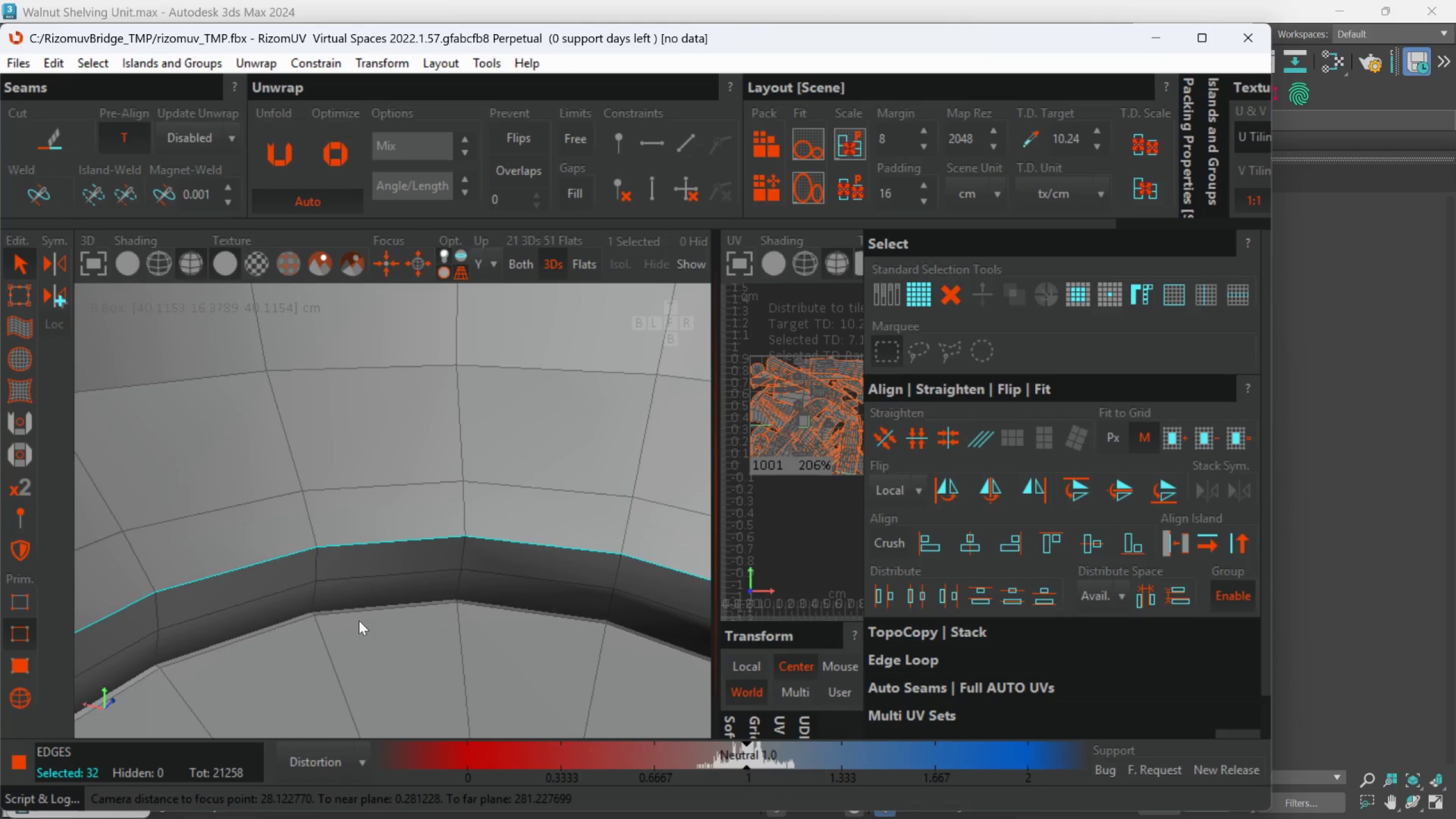 
scroll: coordinate [379, 606], scroll_direction: up, amount: 1.0
 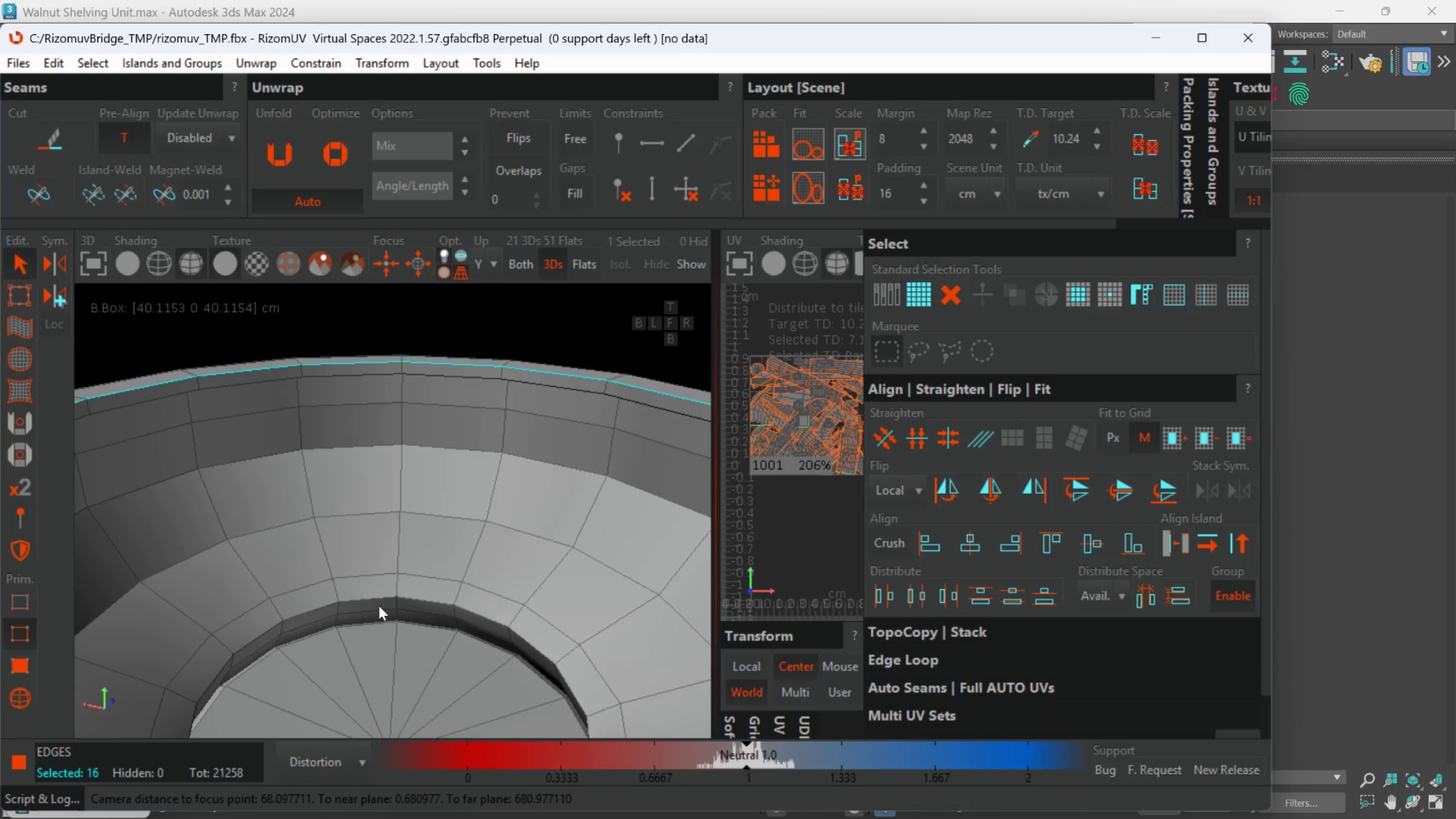 
double_click([381, 599])
 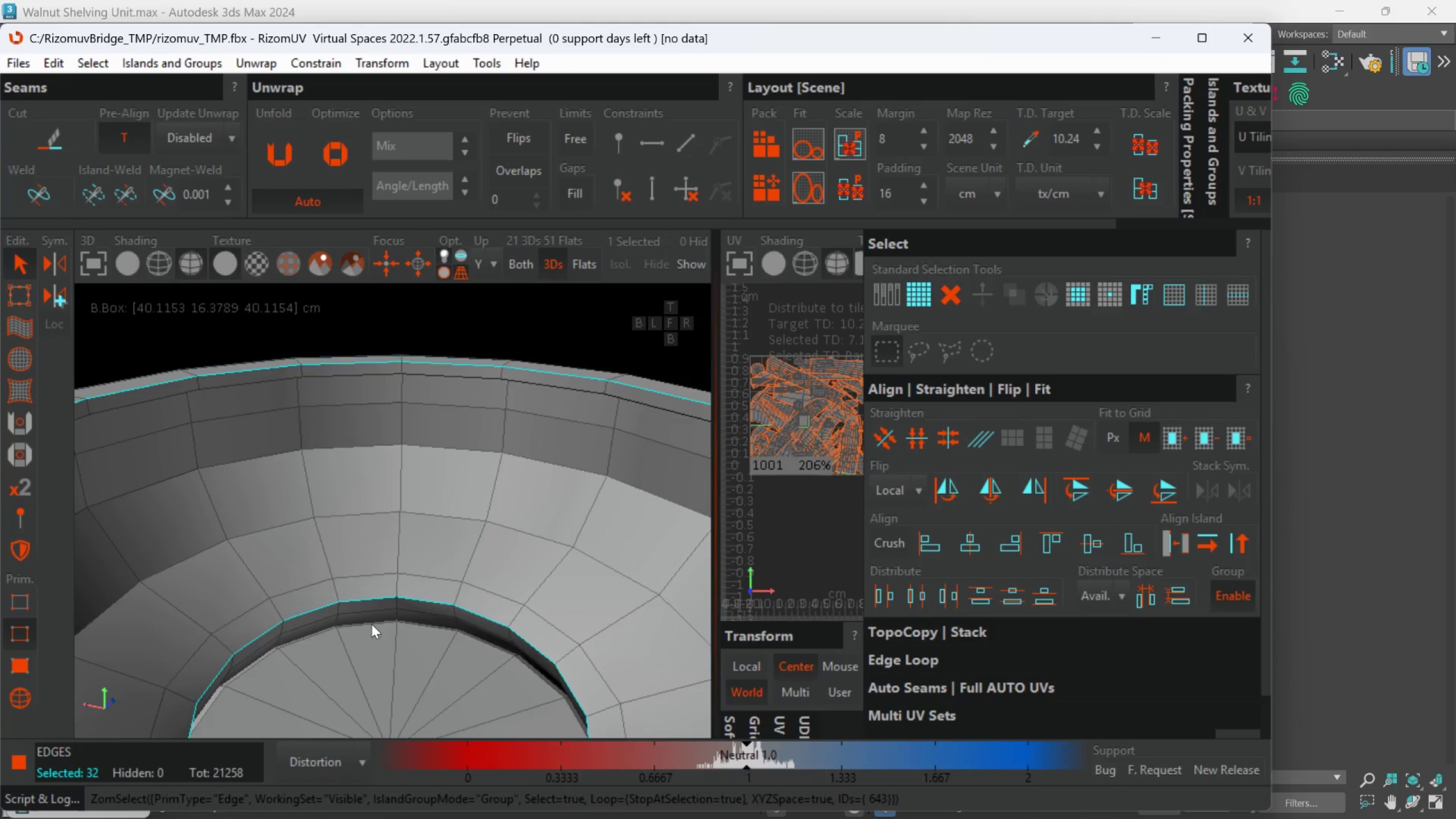 
hold_key(key=ControlLeft, duration=1.16)
 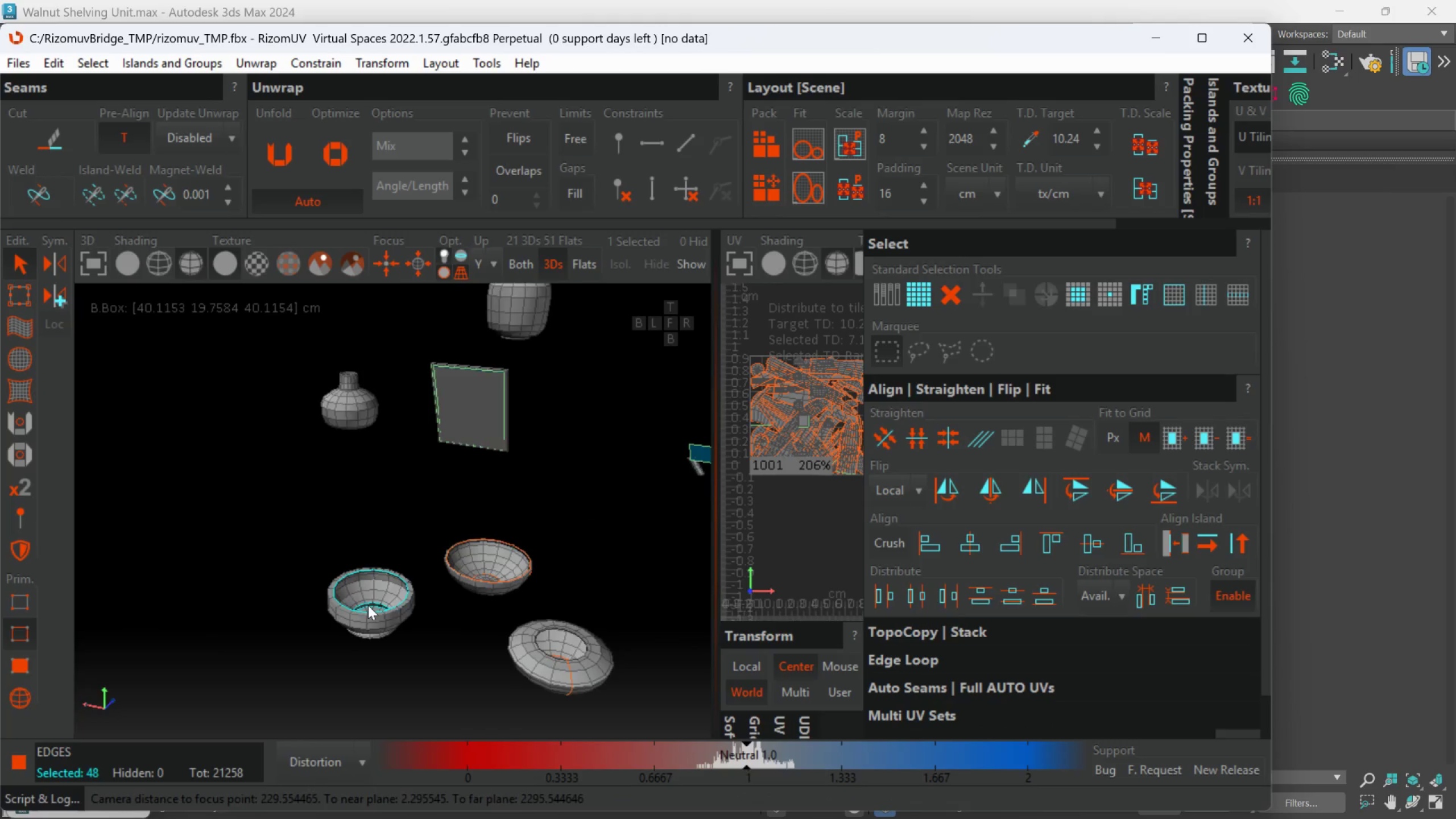 
scroll: coordinate [352, 634], scroll_direction: up, amount: 2.0
 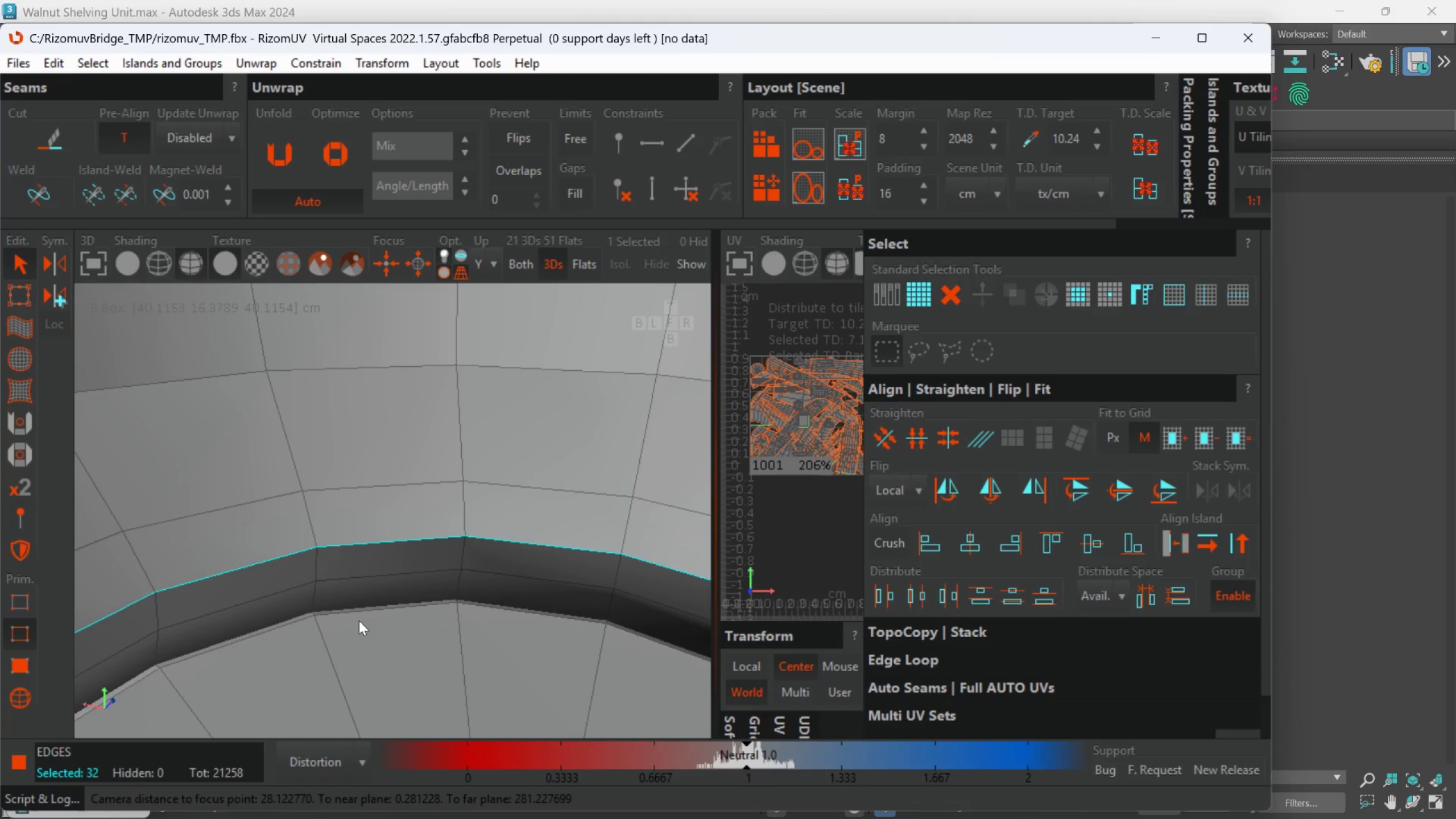 
double_click([367, 606])
 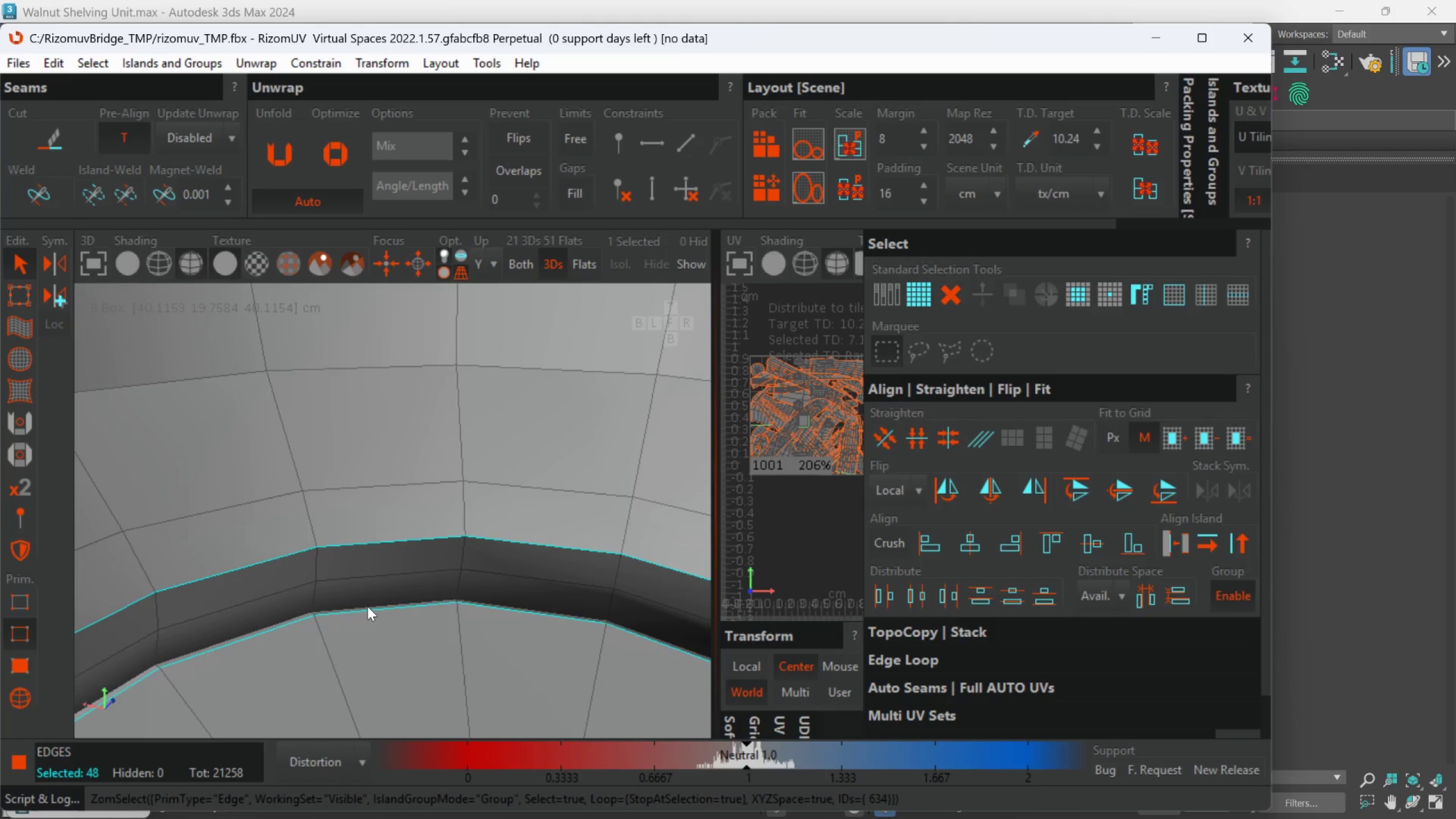 
hold_key(key=AltLeft, duration=0.95)
 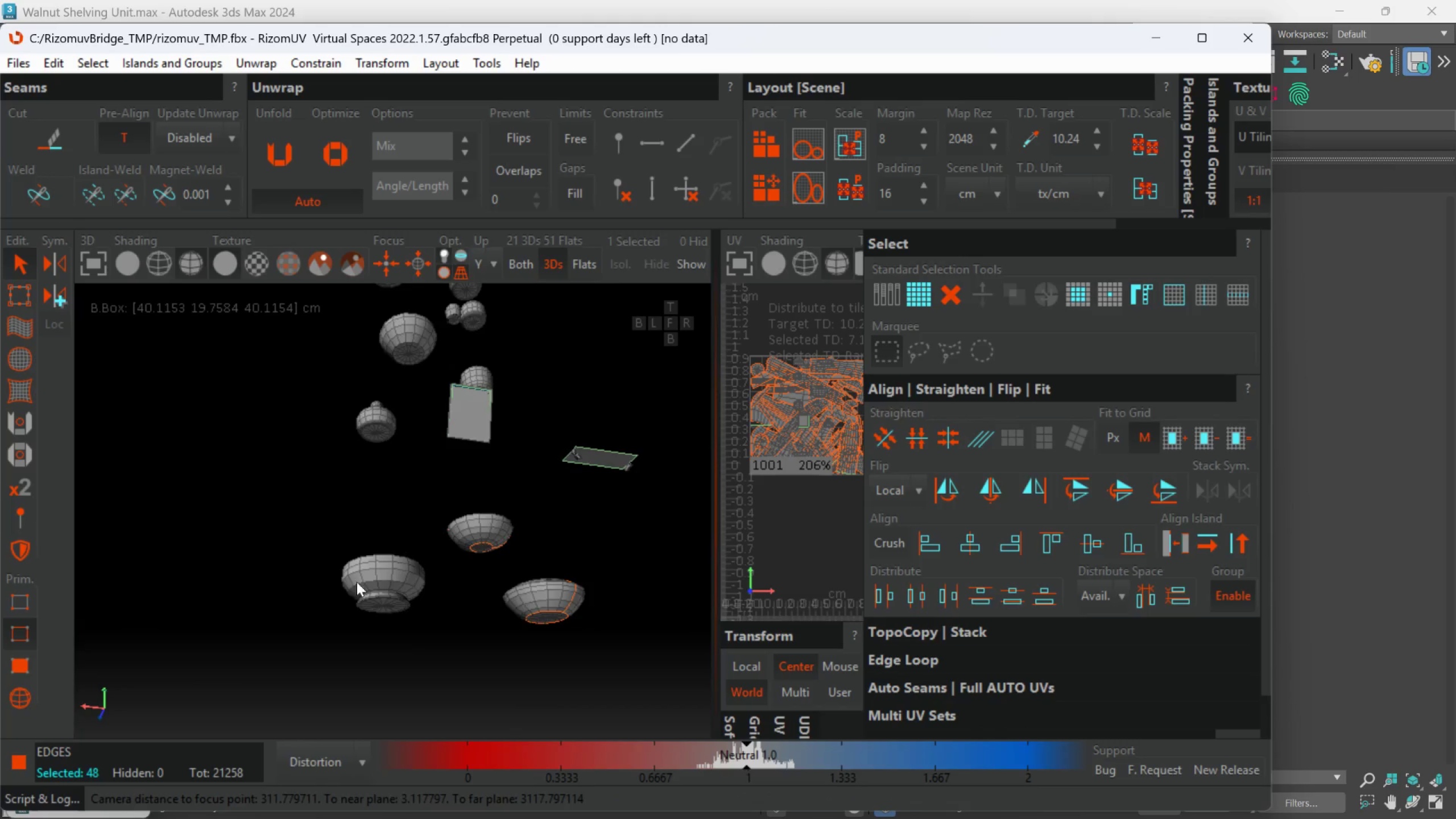 
scroll: coordinate [368, 605], scroll_direction: down, amount: 9.0
 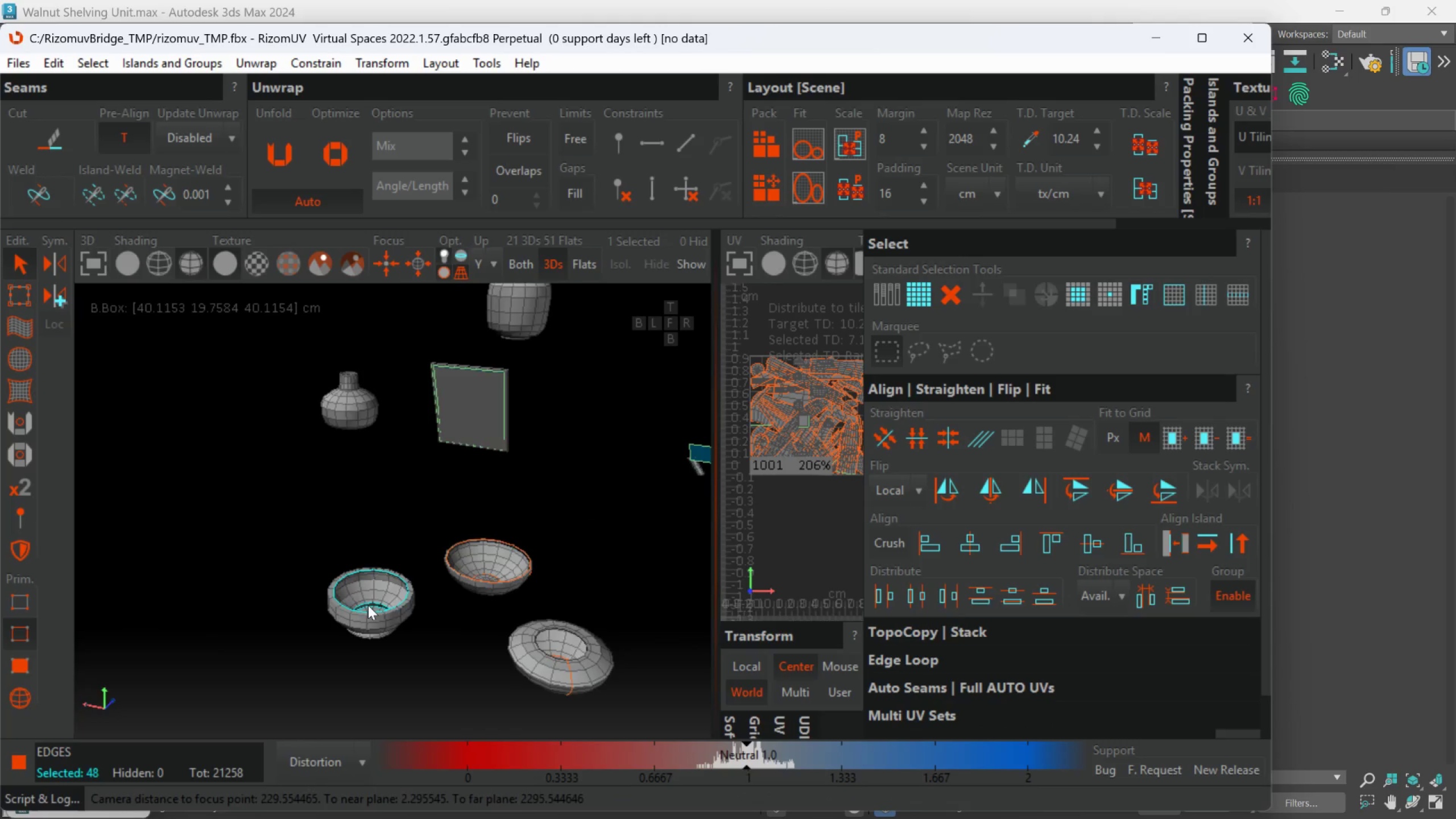 
scroll: coordinate [437, 625], scroll_direction: up, amount: 4.0
 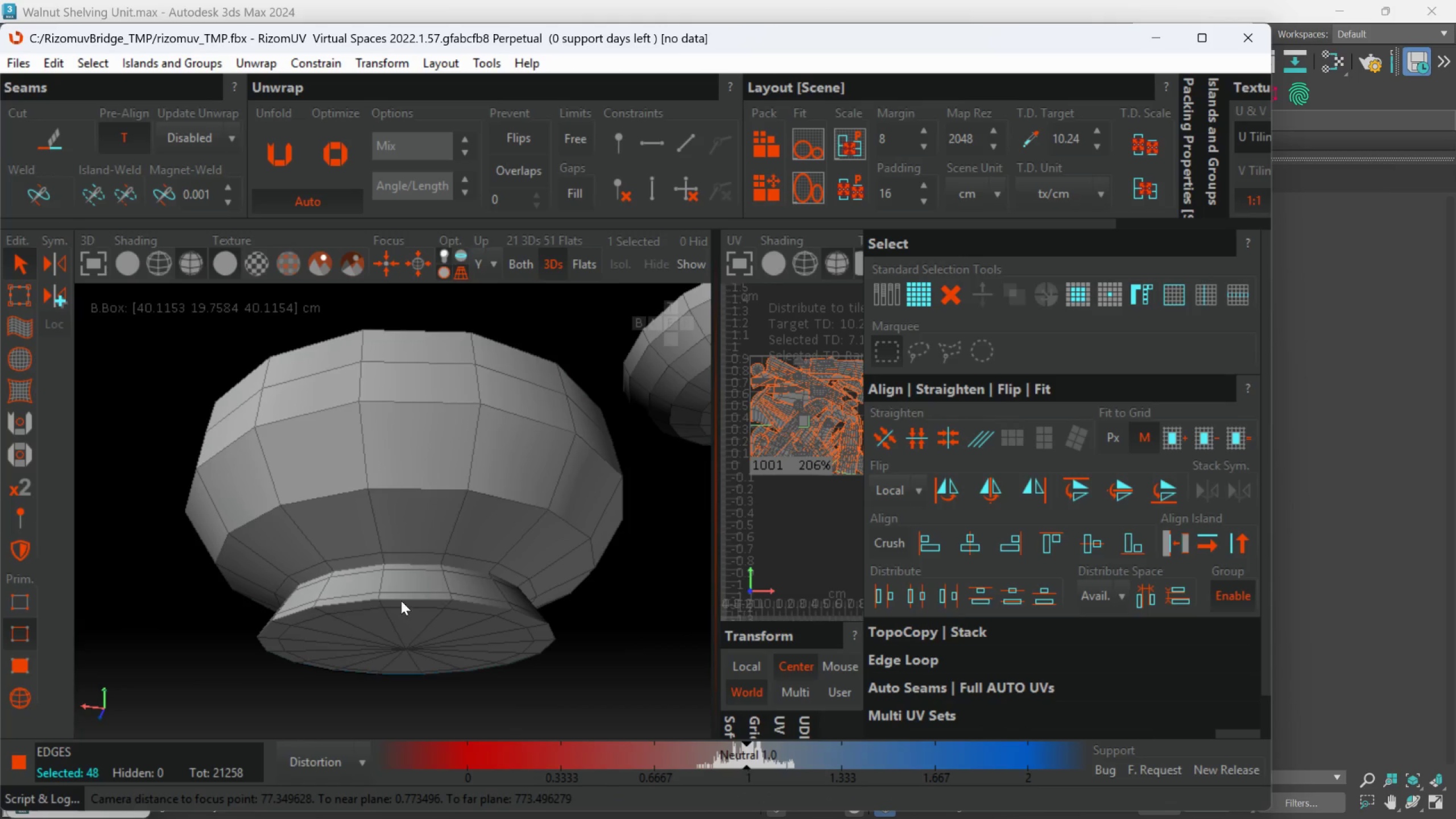 
hold_key(key=ControlLeft, duration=0.66)
double_click([401, 598])
 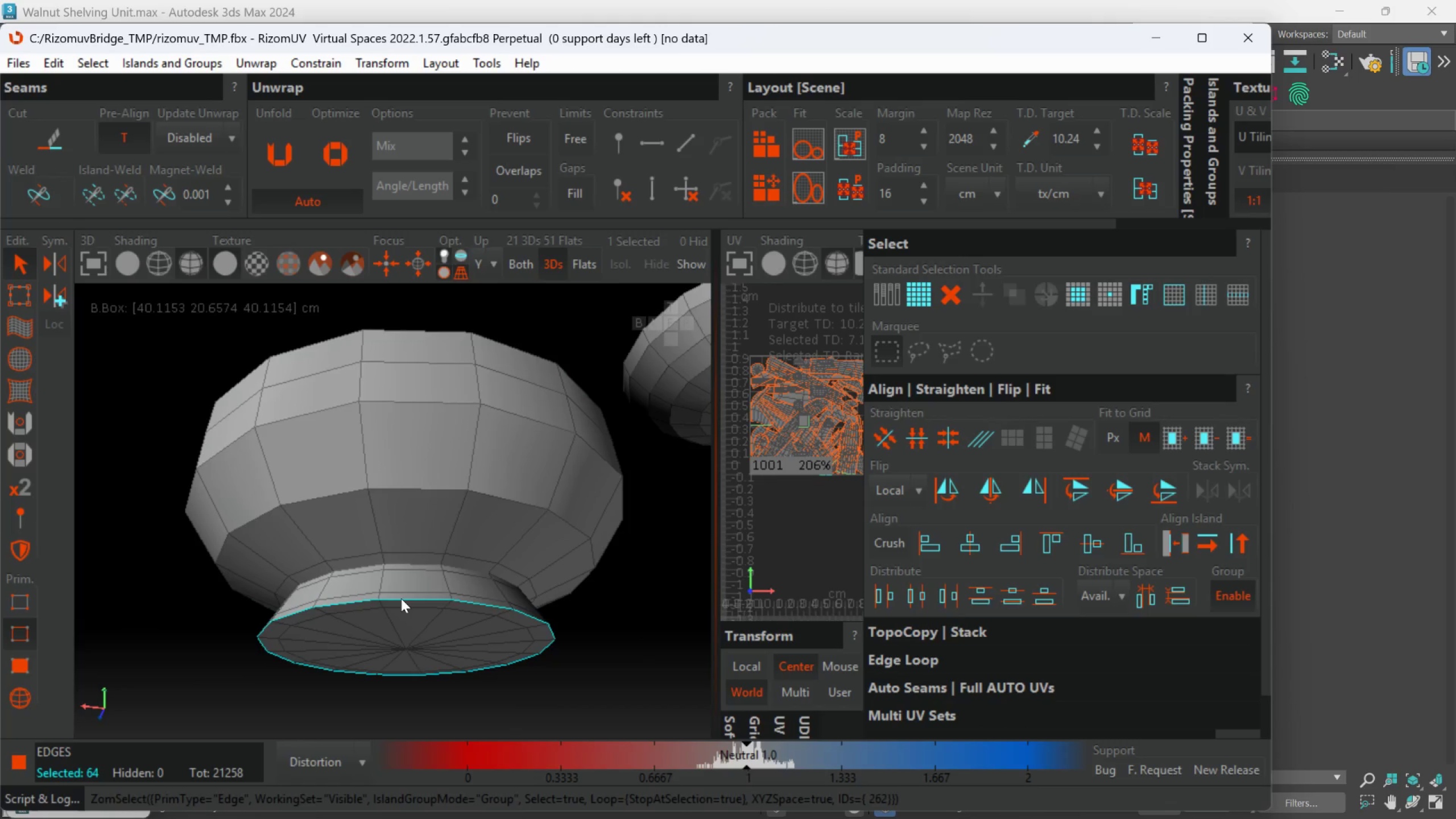 
hold_key(key=AltLeft, duration=0.81)
 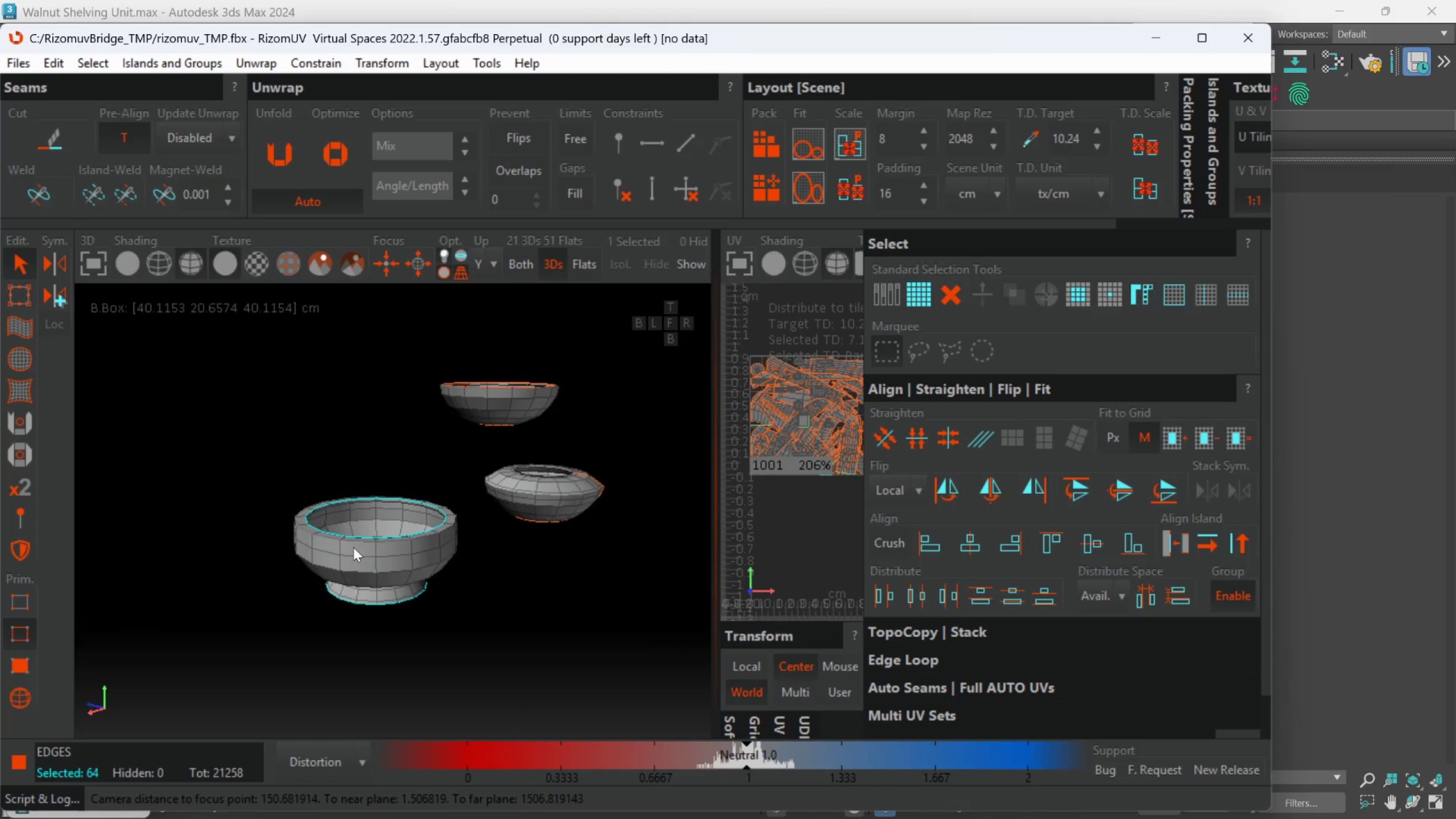 
scroll: coordinate [402, 598], scroll_direction: down, amount: 4.0
 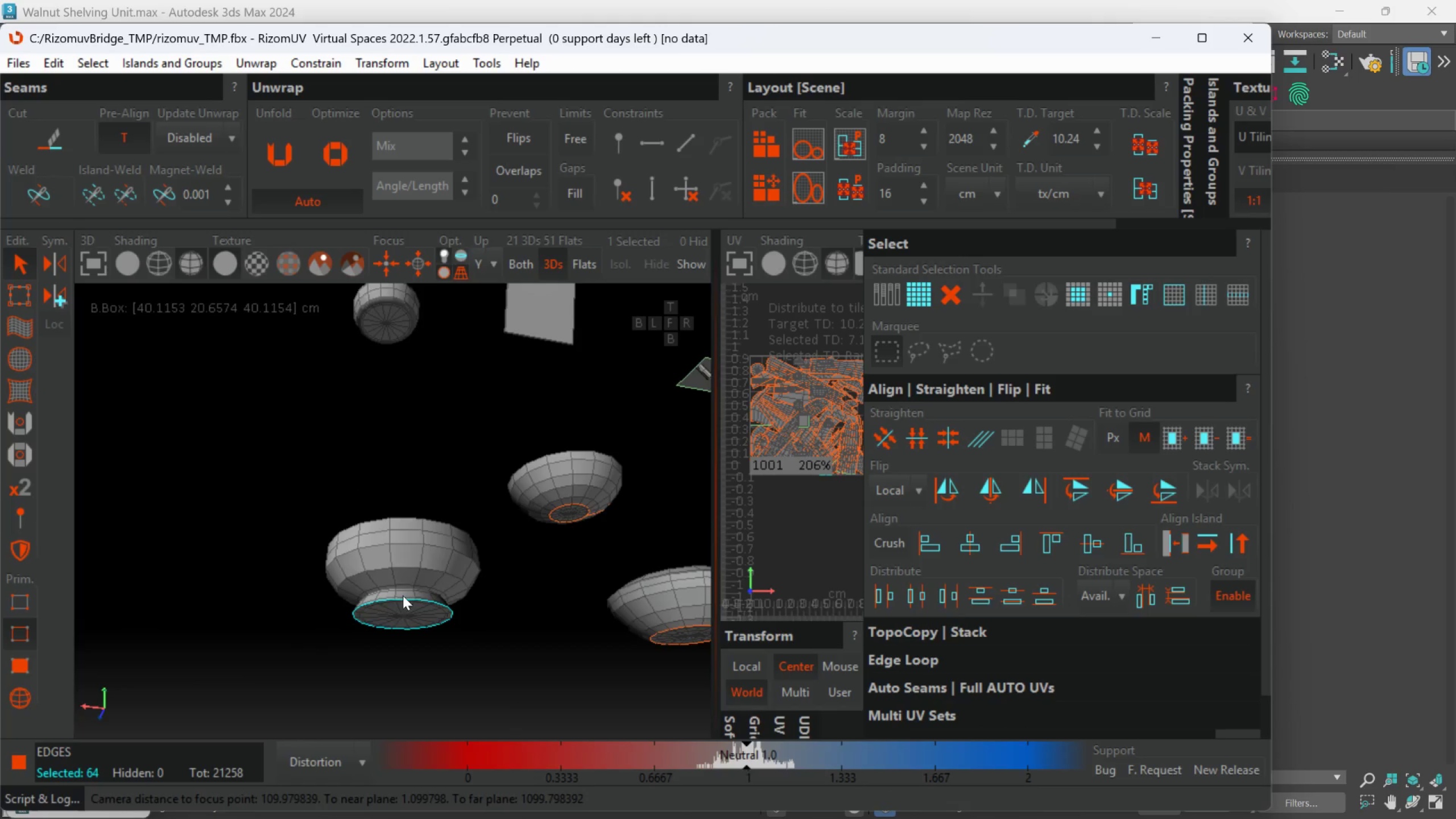 
hold_key(key=AltLeft, duration=0.45)
 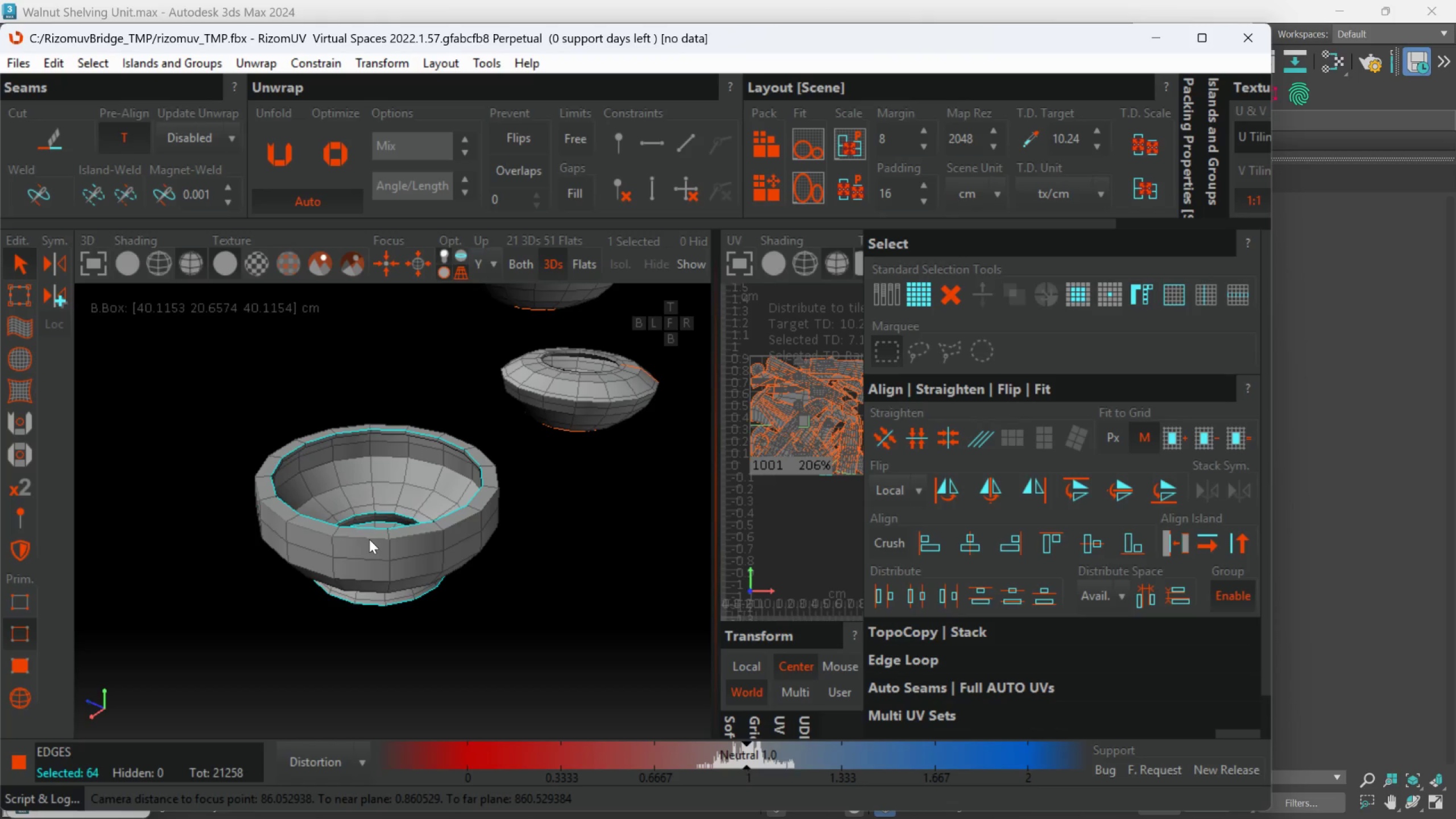 
scroll: coordinate [354, 547], scroll_direction: up, amount: 1.0
 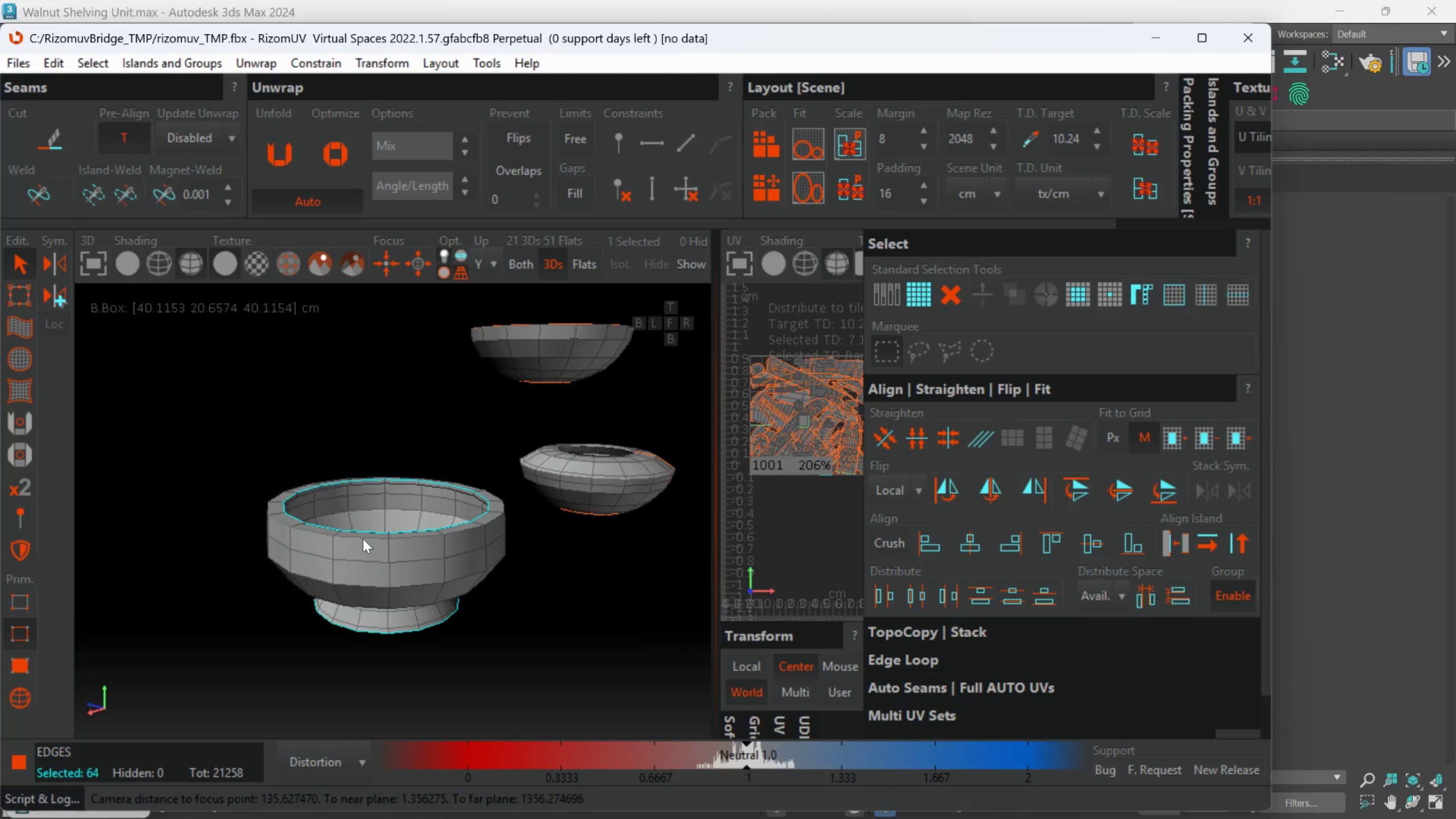 
hold_key(key=ControlLeft, duration=1.08)
double_click([370, 537])
 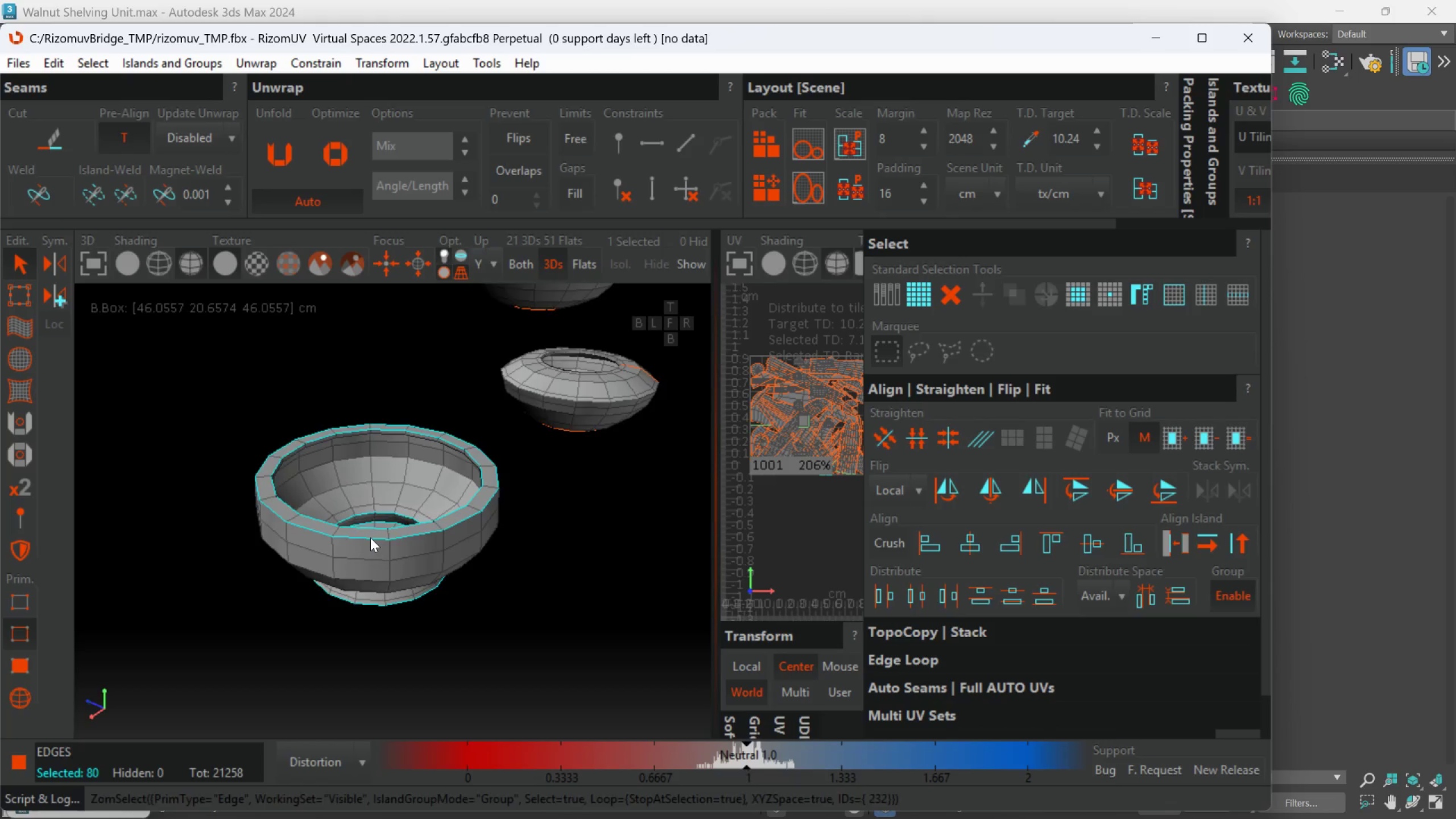 
hold_key(key=AltLeft, duration=2.09)
 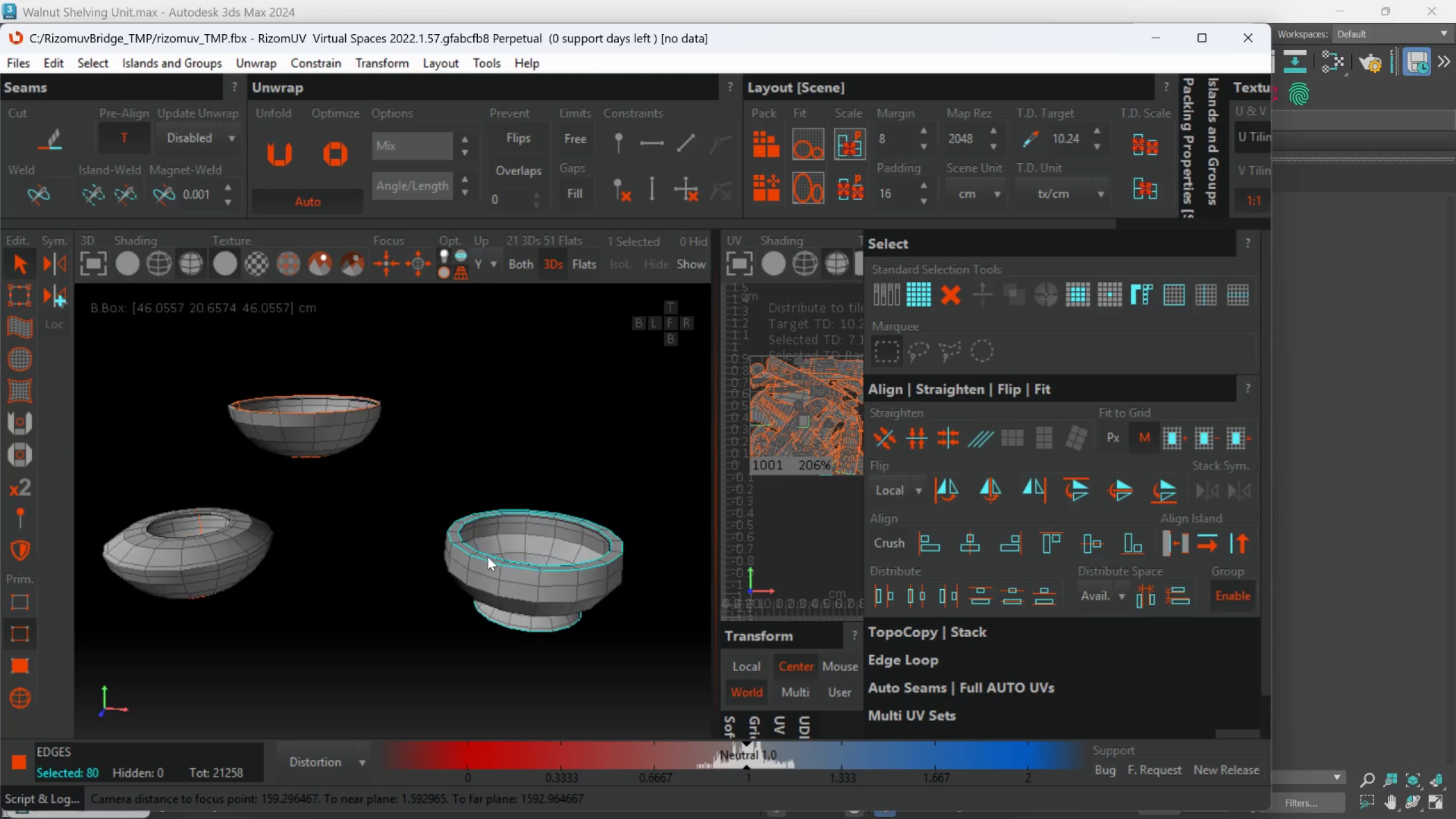 
scroll: coordinate [370, 537], scroll_direction: down, amount: 2.0
 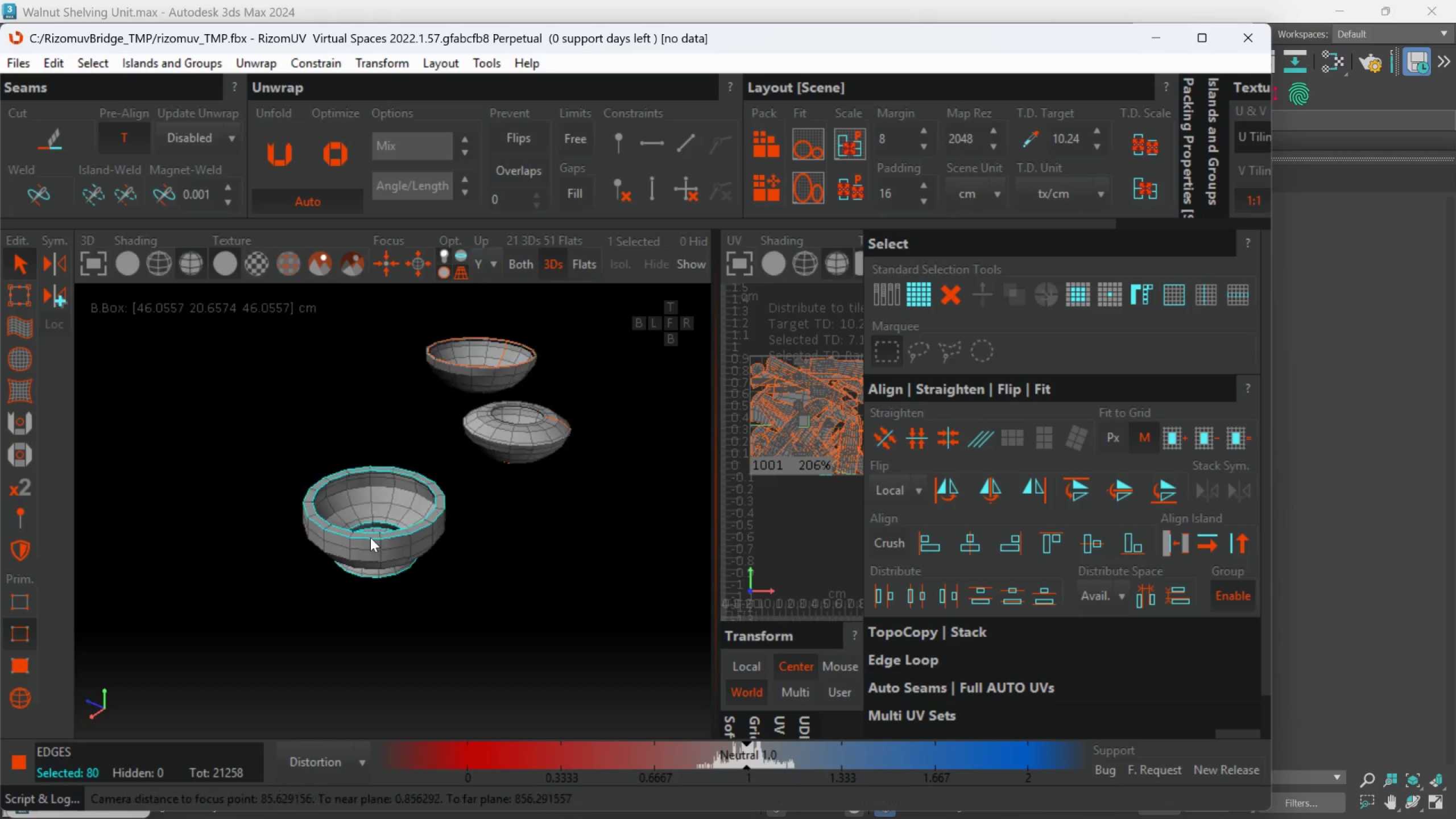 
hold_key(key=AltLeft, duration=0.69)
 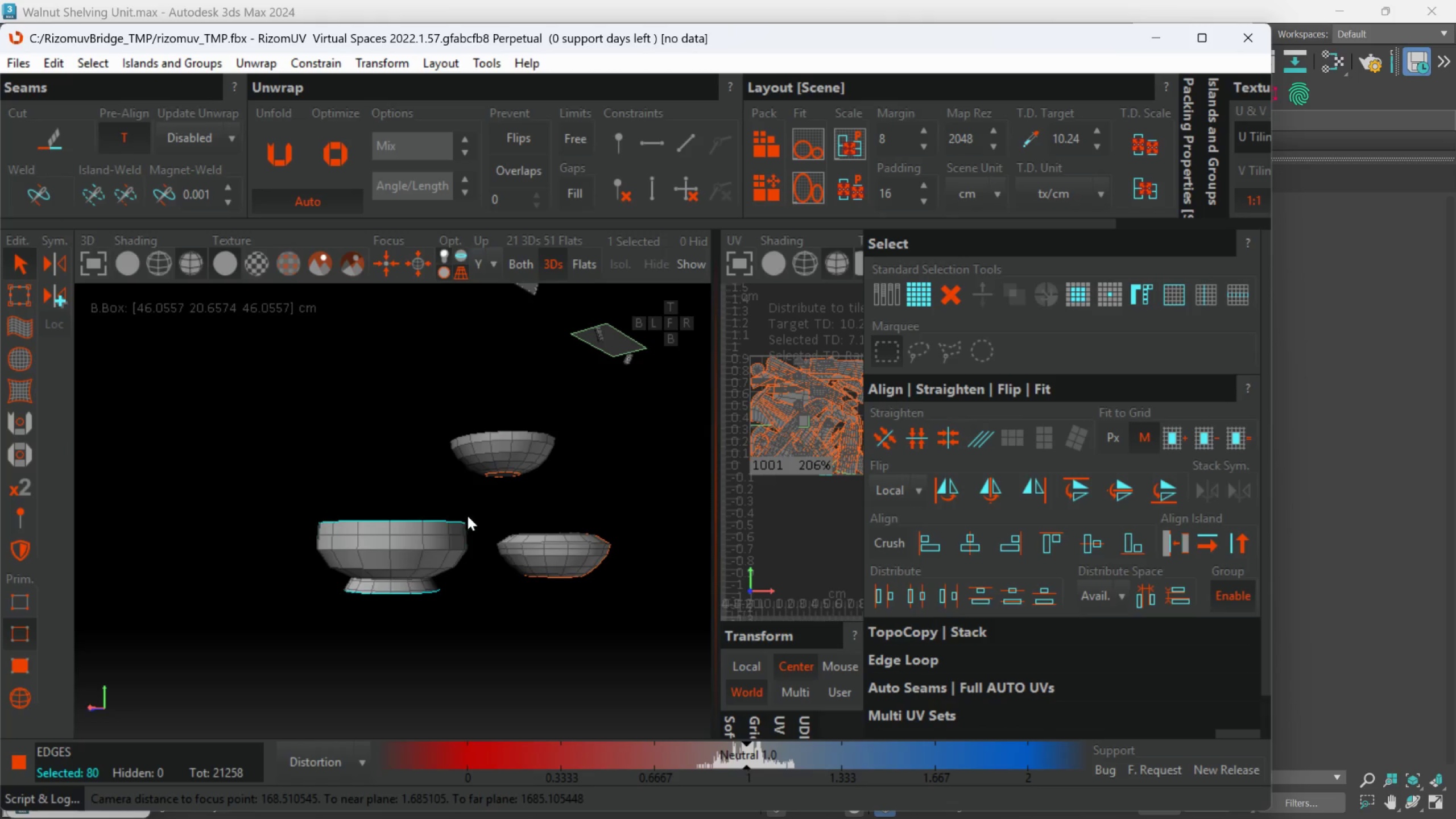 
key(Alt+AltLeft)
 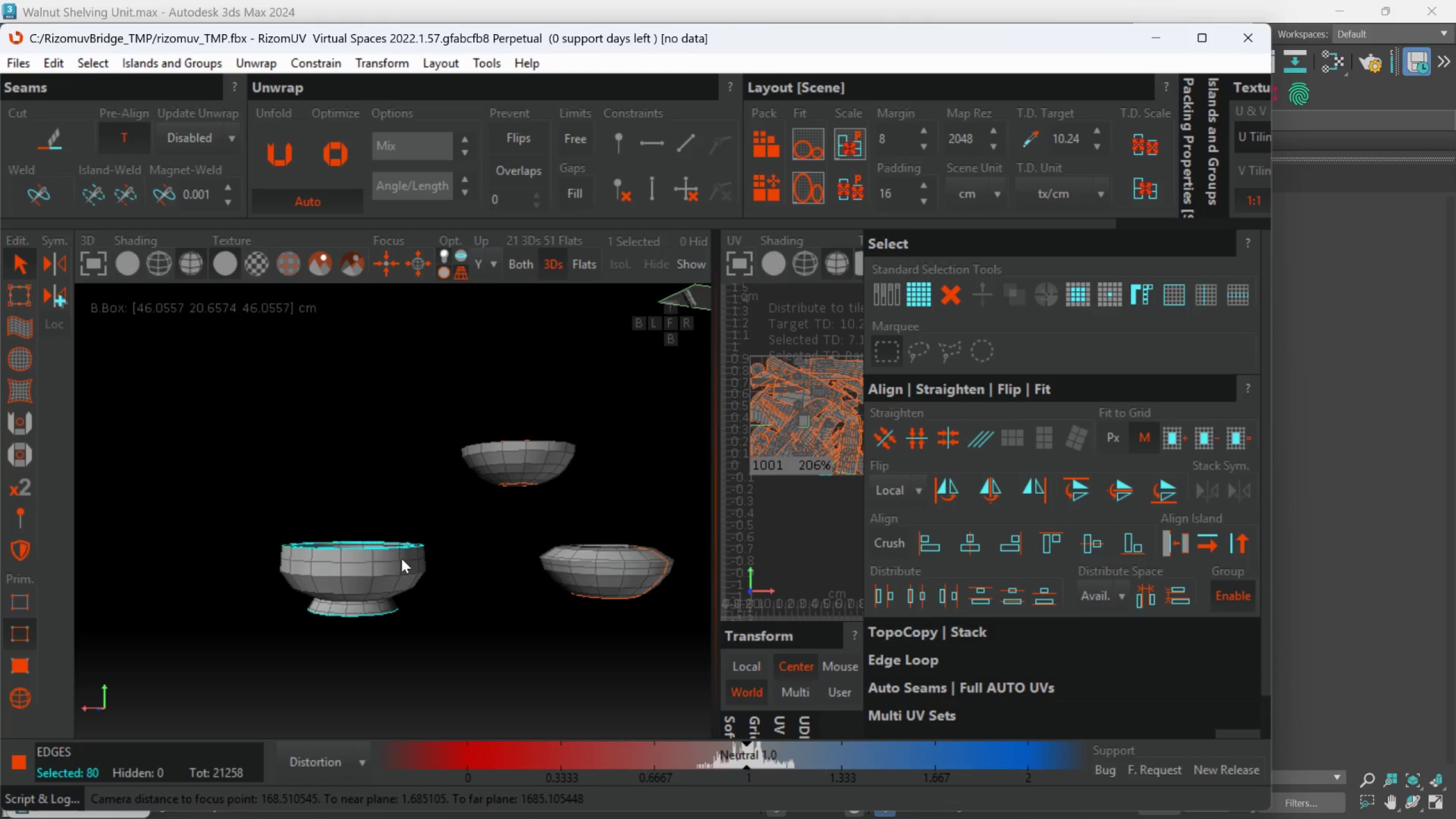 
hold_key(key=ControlLeft, duration=0.84)
 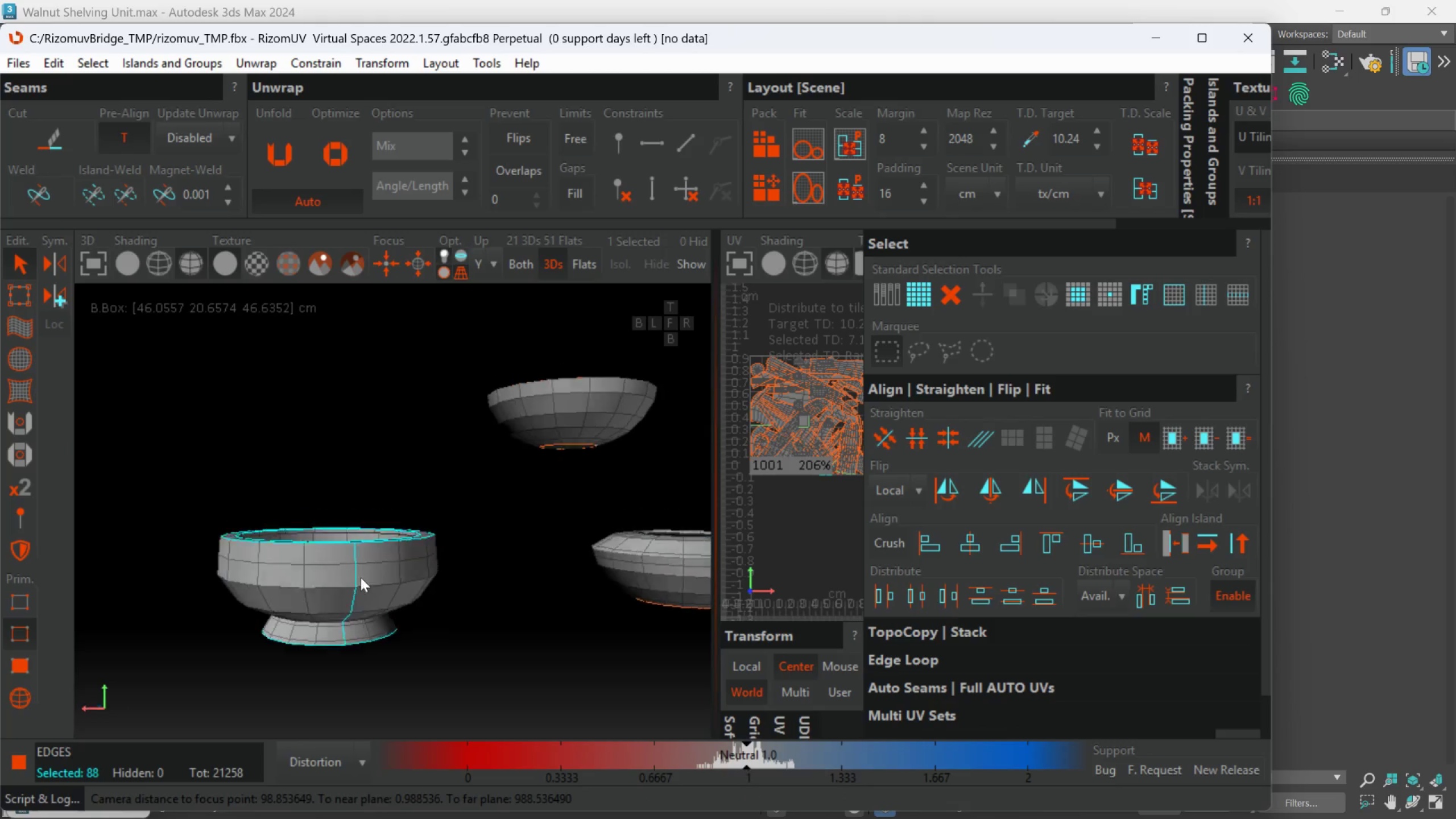 
scroll: coordinate [402, 559], scroll_direction: up, amount: 1.0
 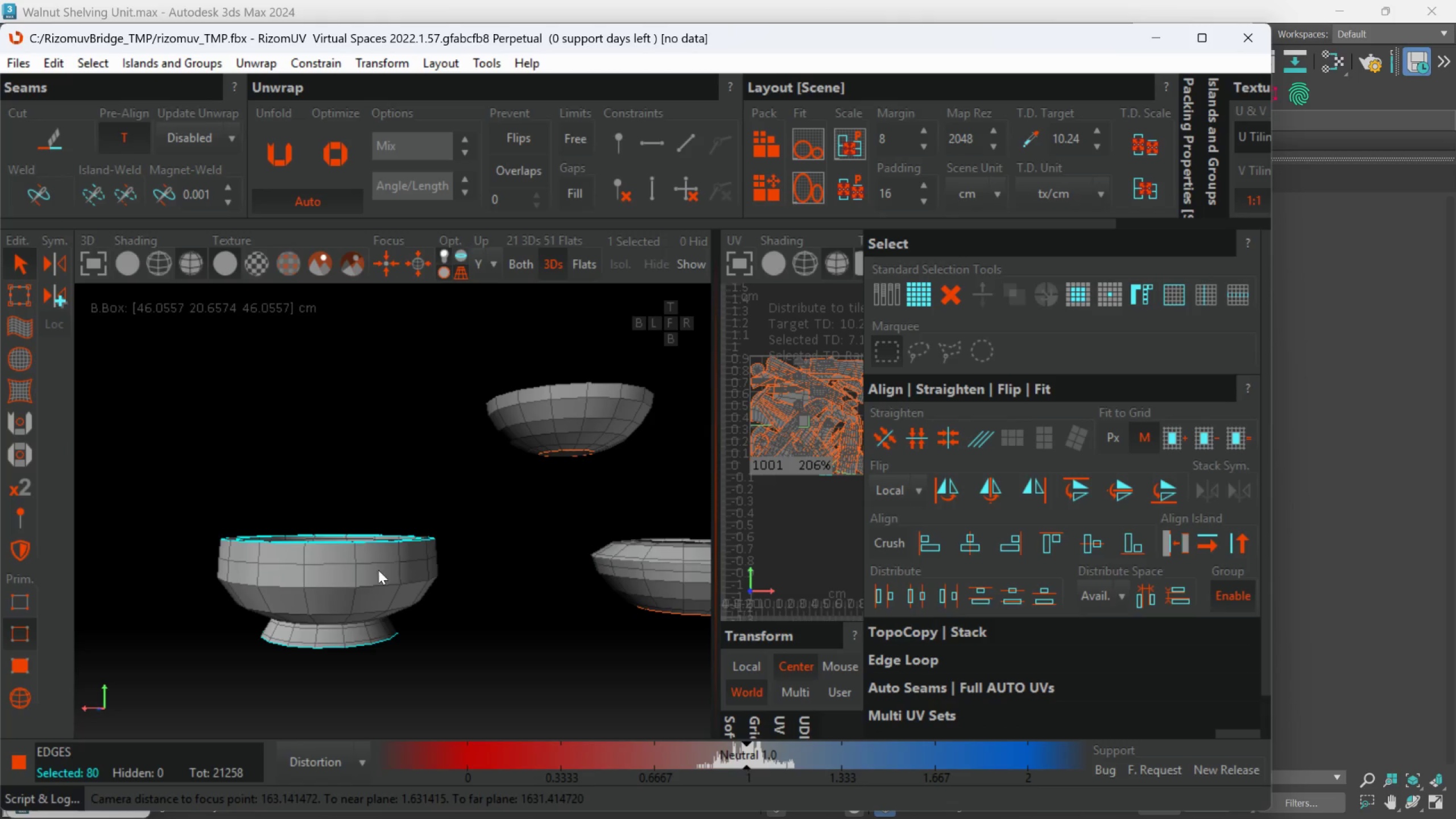 
double_click([358, 576])
 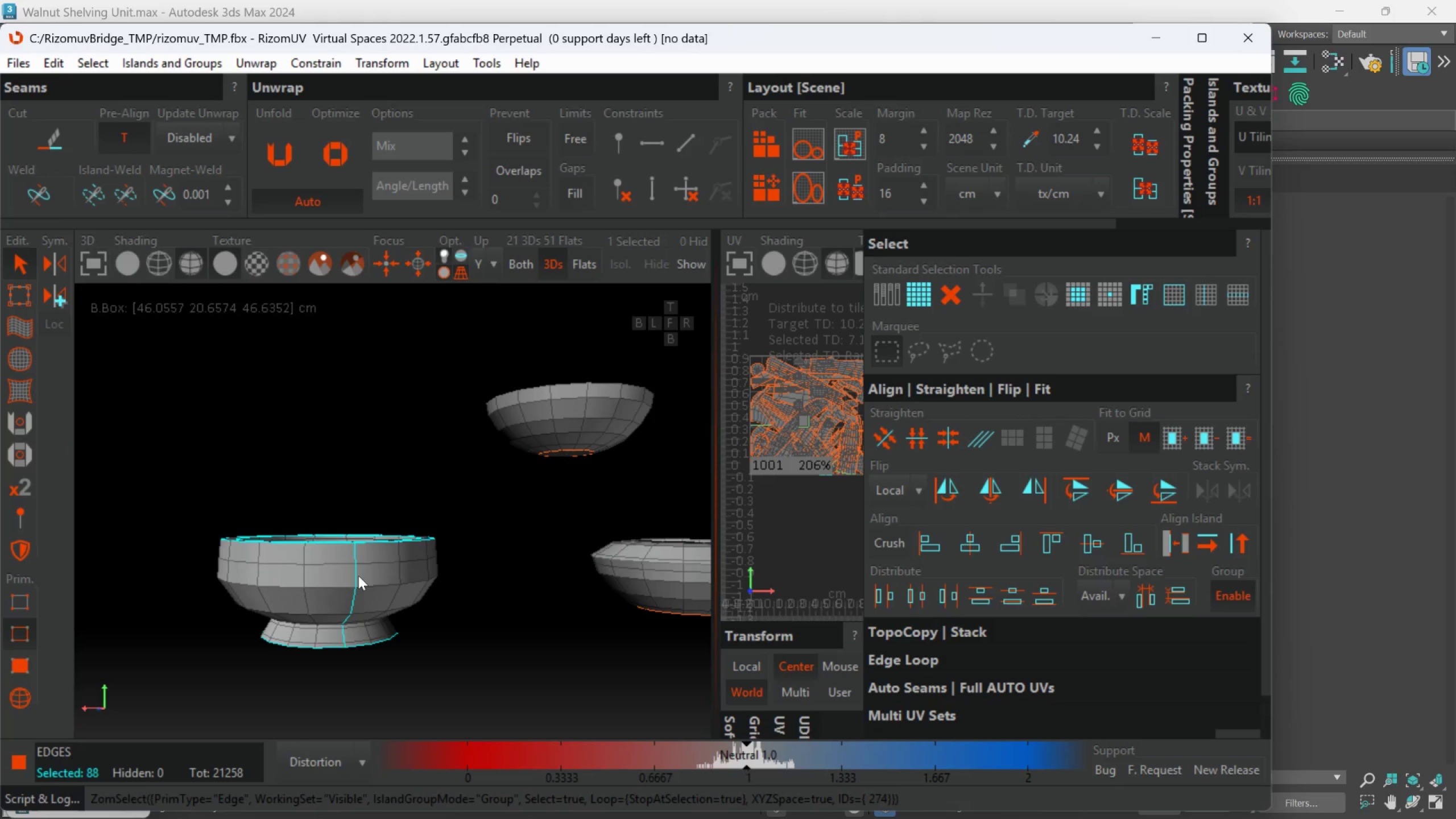 
hold_key(key=AltLeft, duration=1.03)
 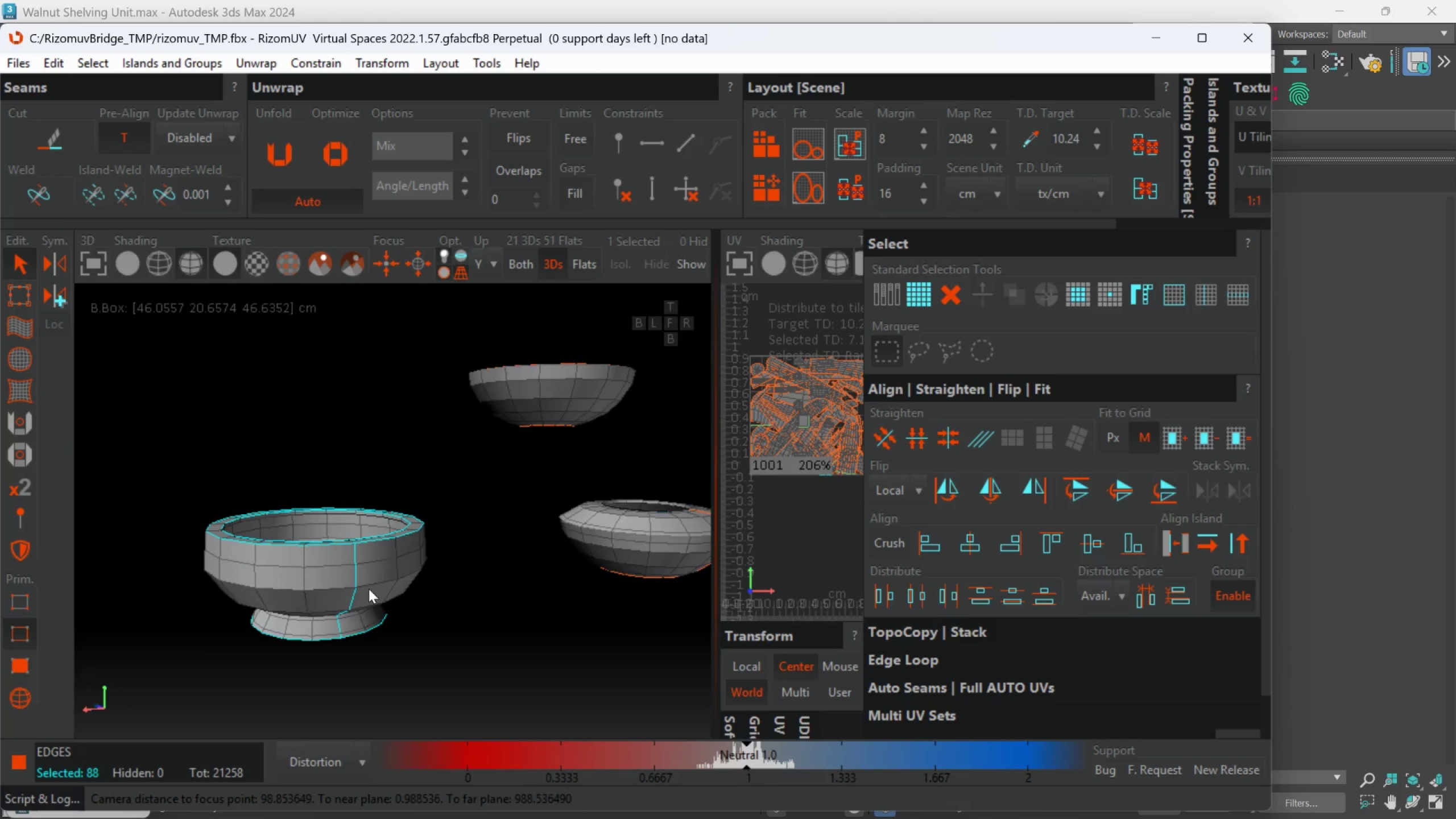 
hold_key(key=AltLeft, duration=0.41)
 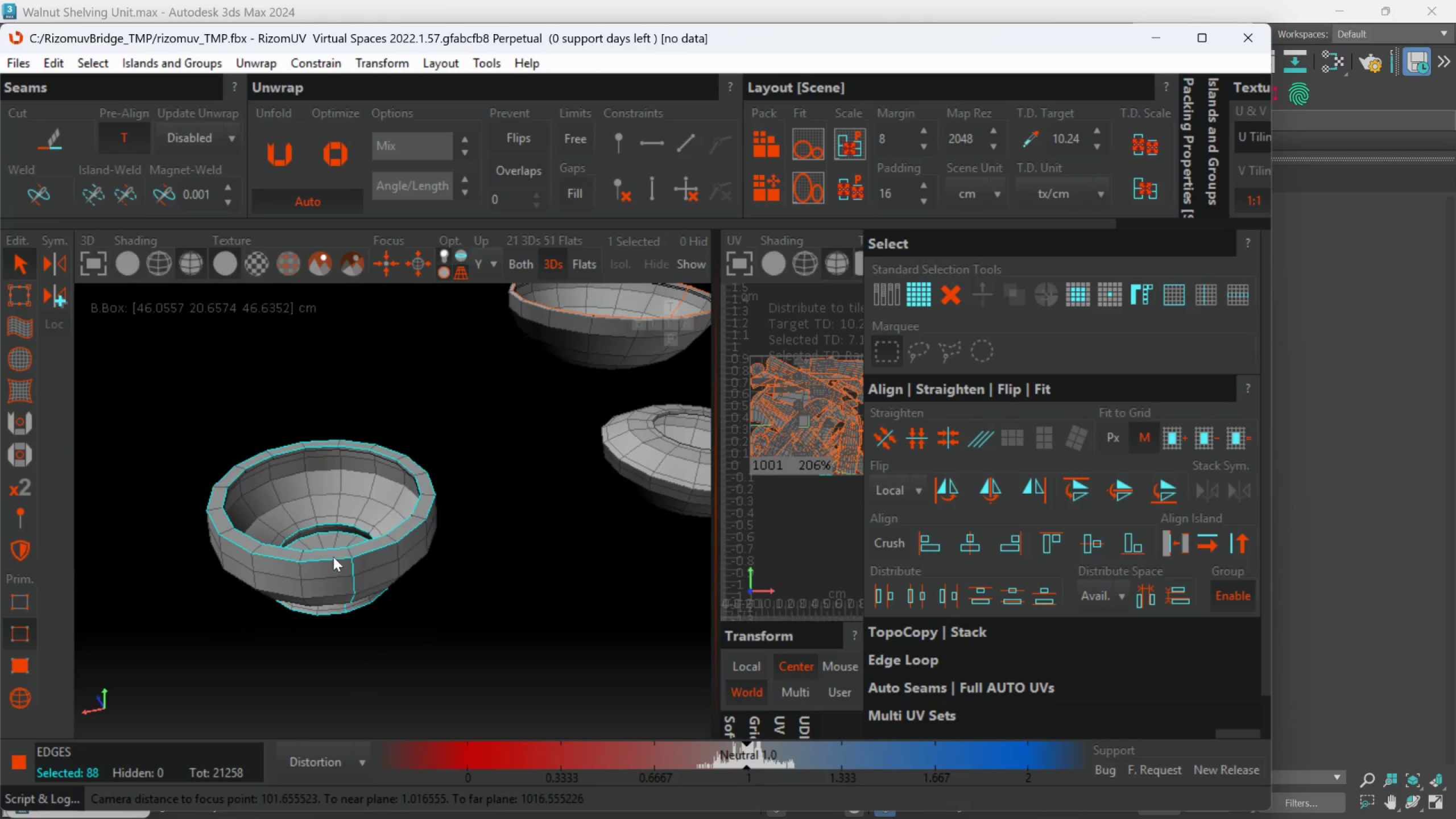 
hold_key(key=ControlLeft, duration=0.67)
 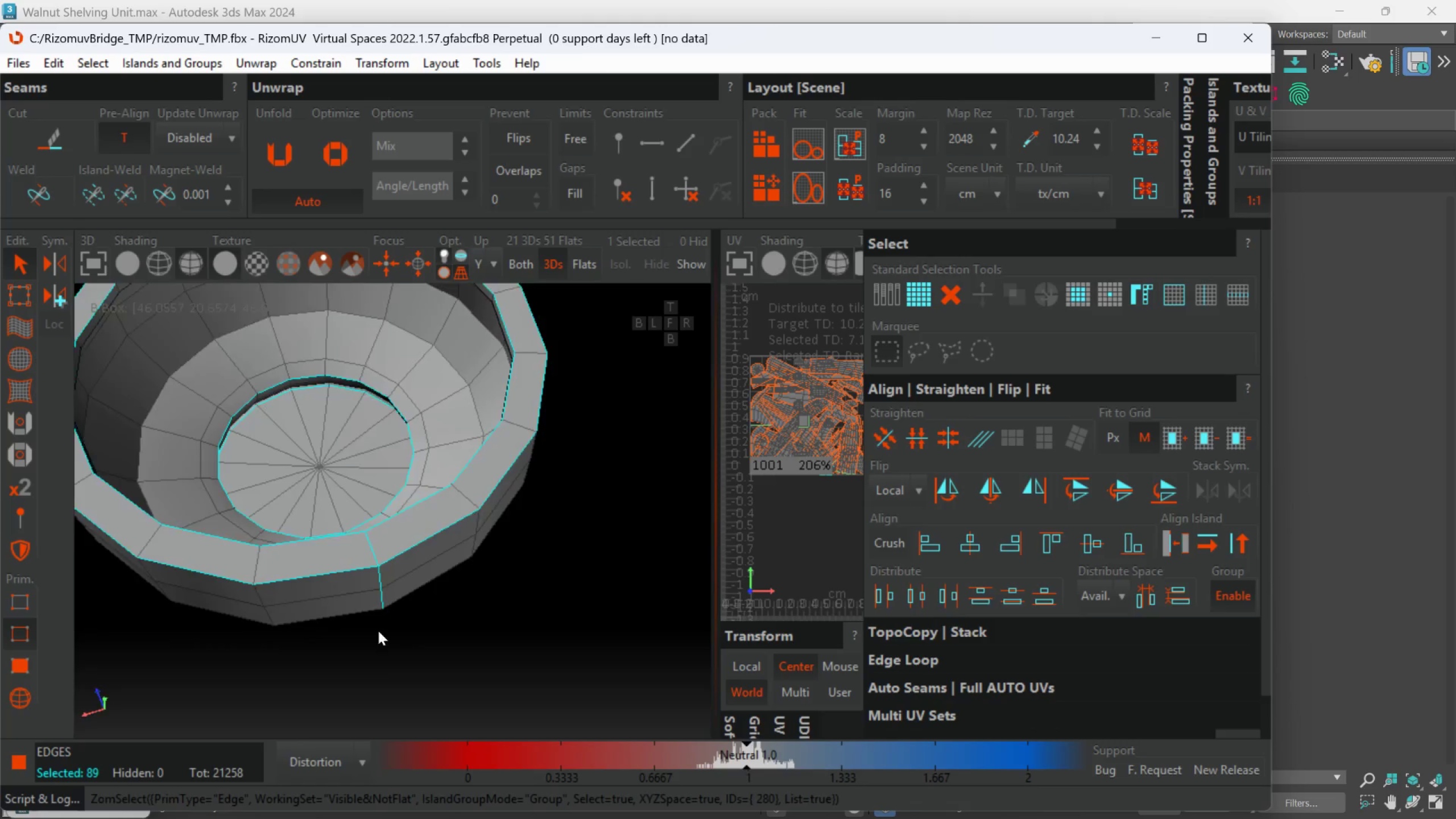 
scroll: coordinate [339, 547], scroll_direction: up, amount: 2.0
 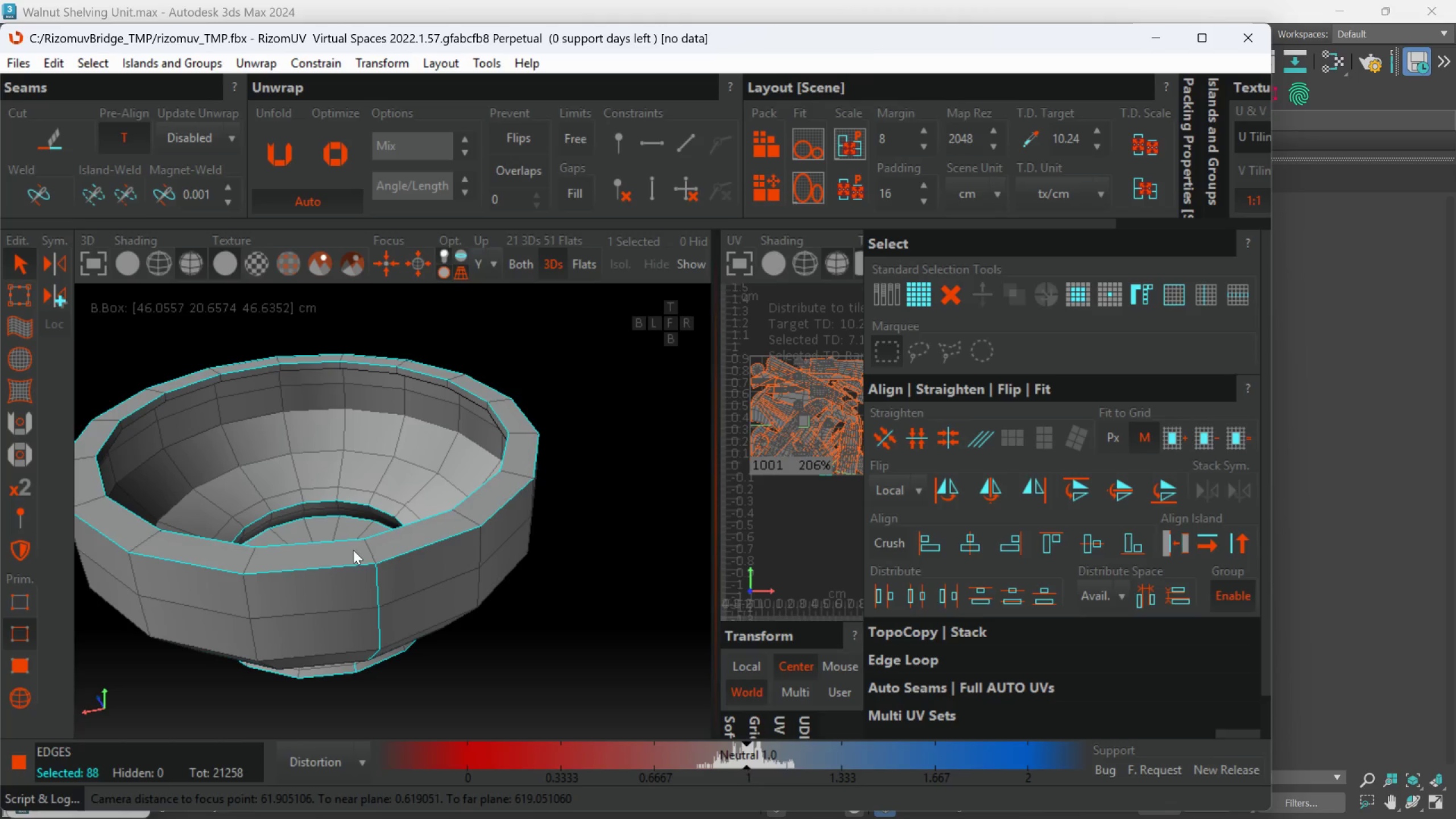 
left_click([371, 556])
 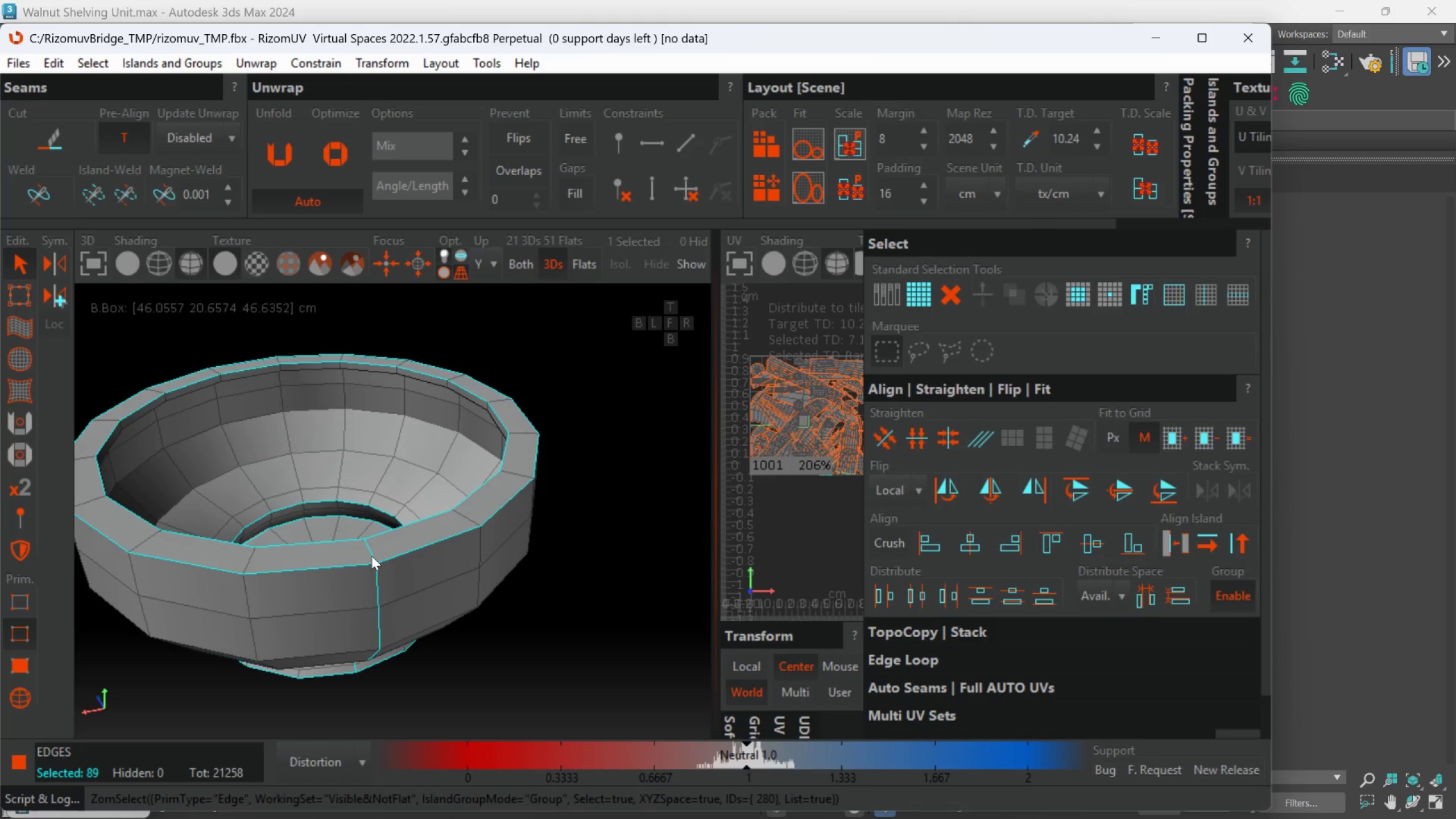 
hold_key(key=AltLeft, duration=1.17)
 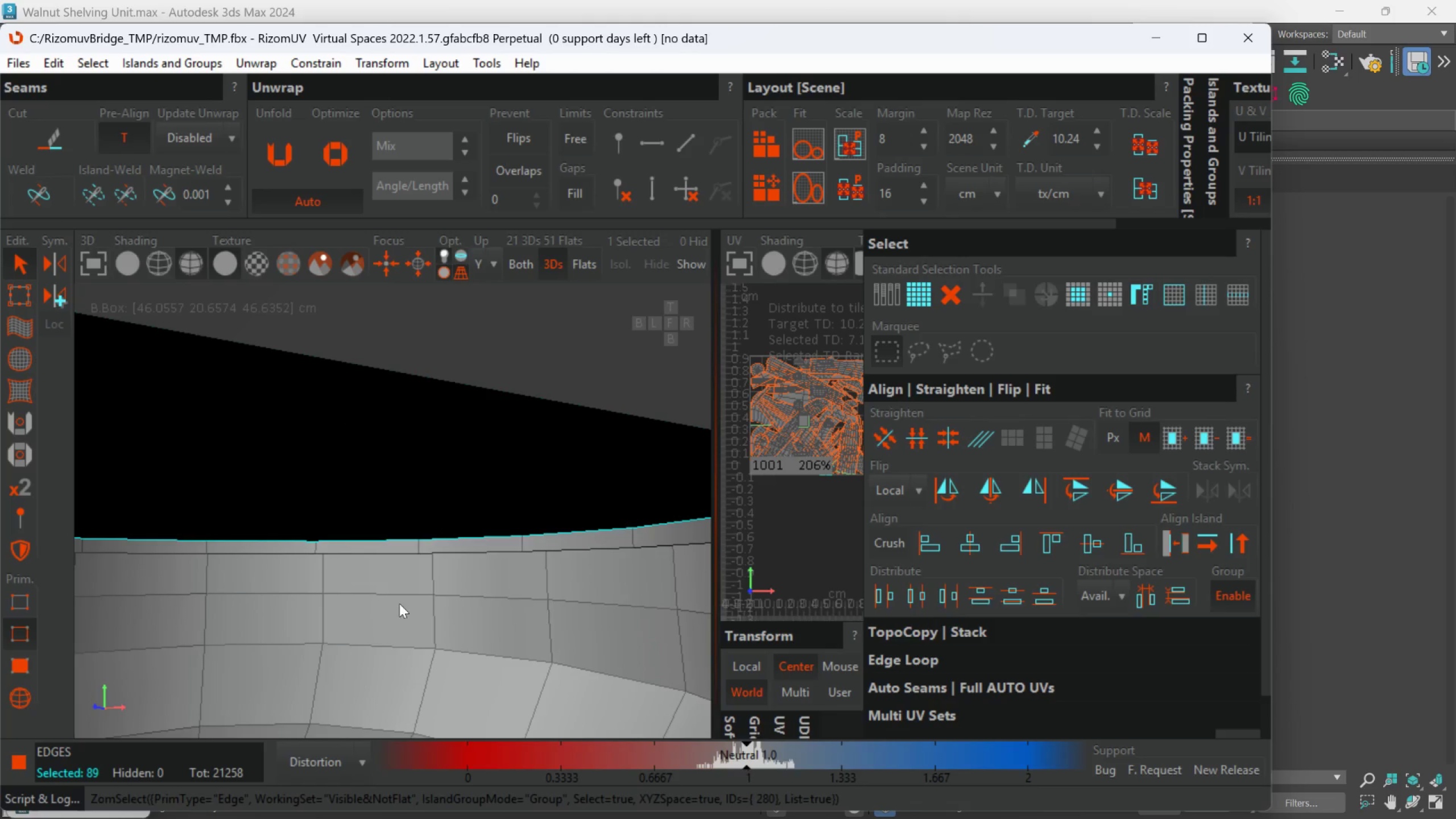 
hold_key(key=ControlLeft, duration=1.06)
double_click([435, 609])
 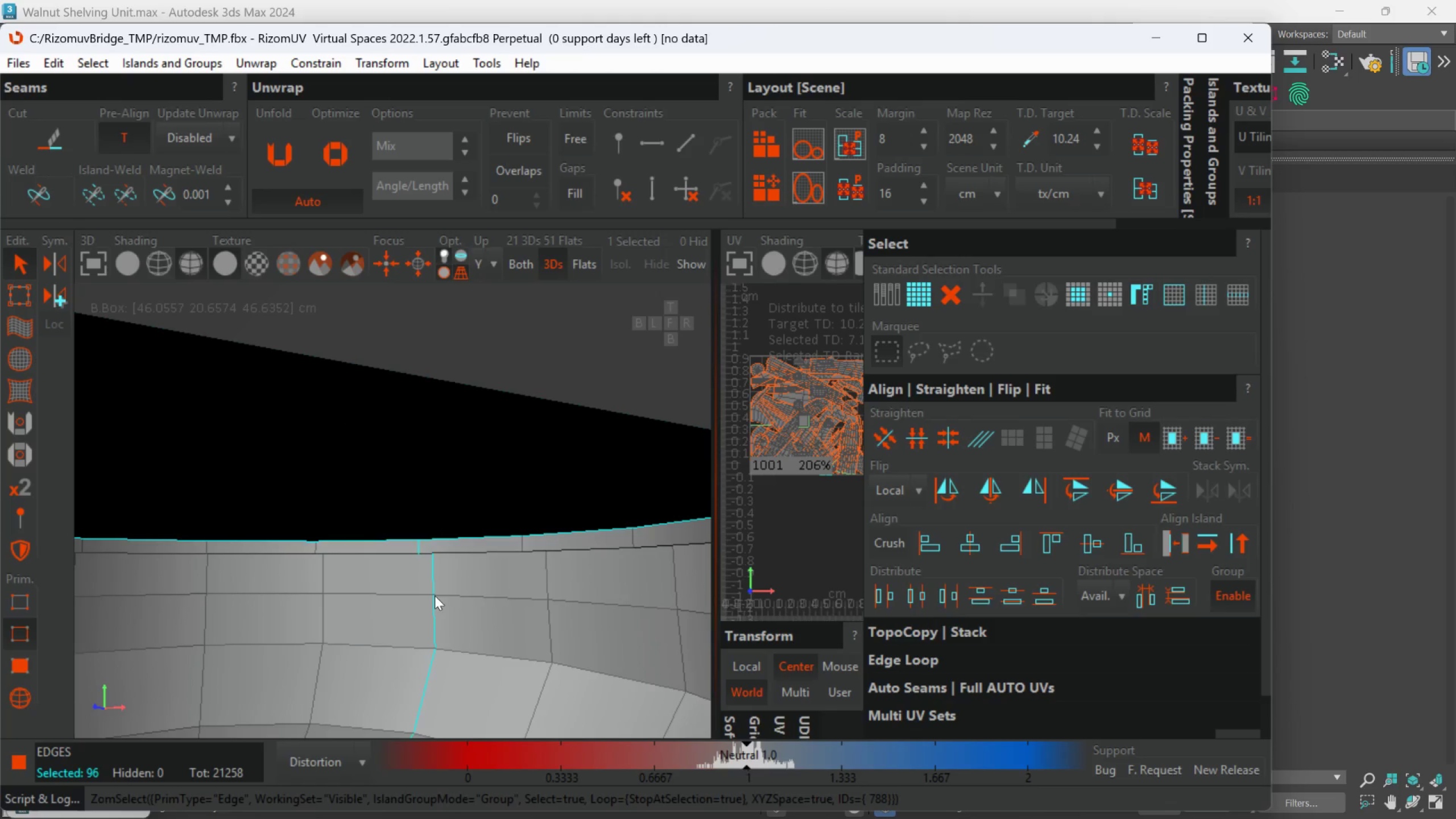 
hold_key(key=AltLeft, duration=2.91)
 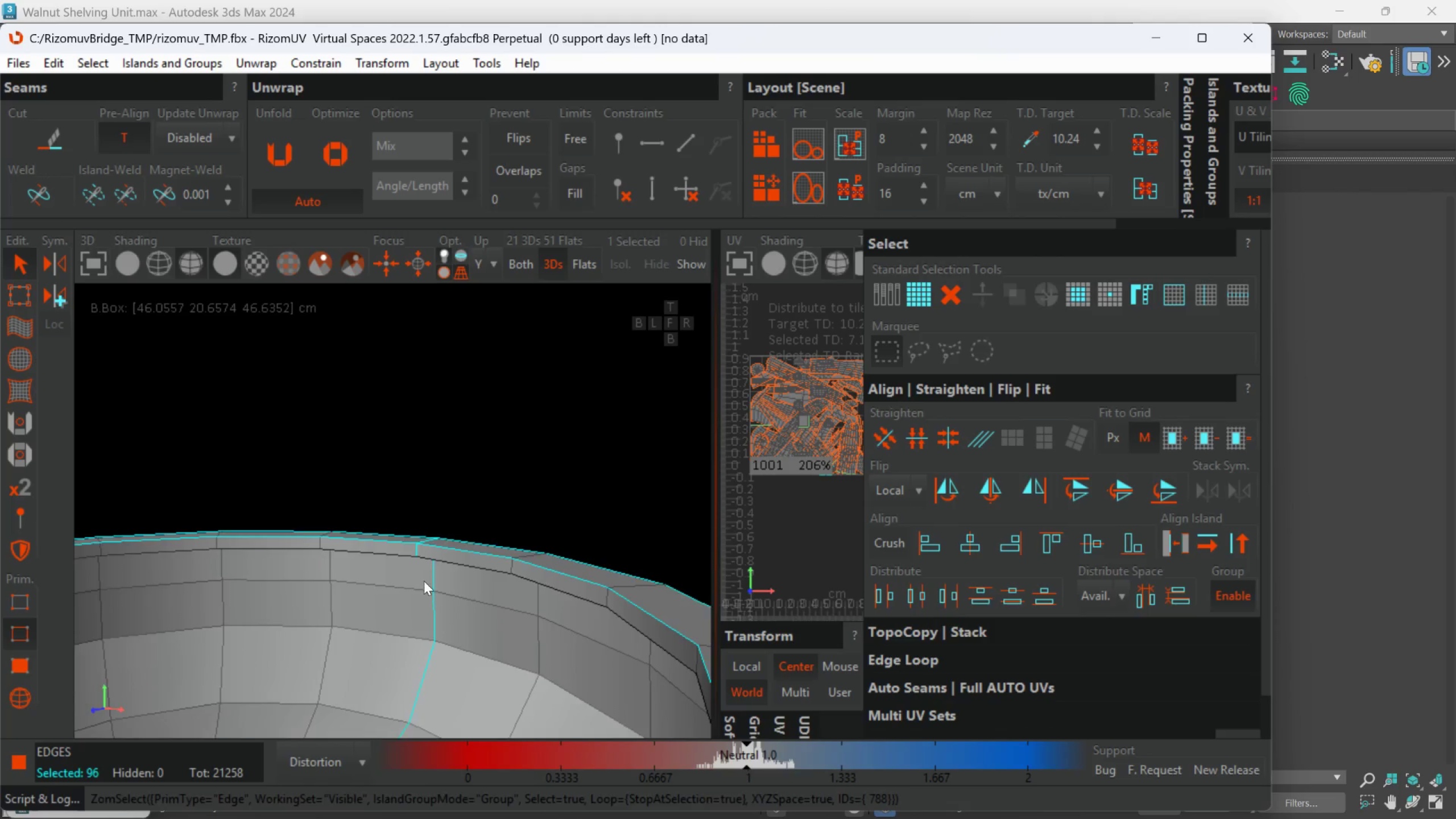 
hold_key(key=AltLeft, duration=0.97)
 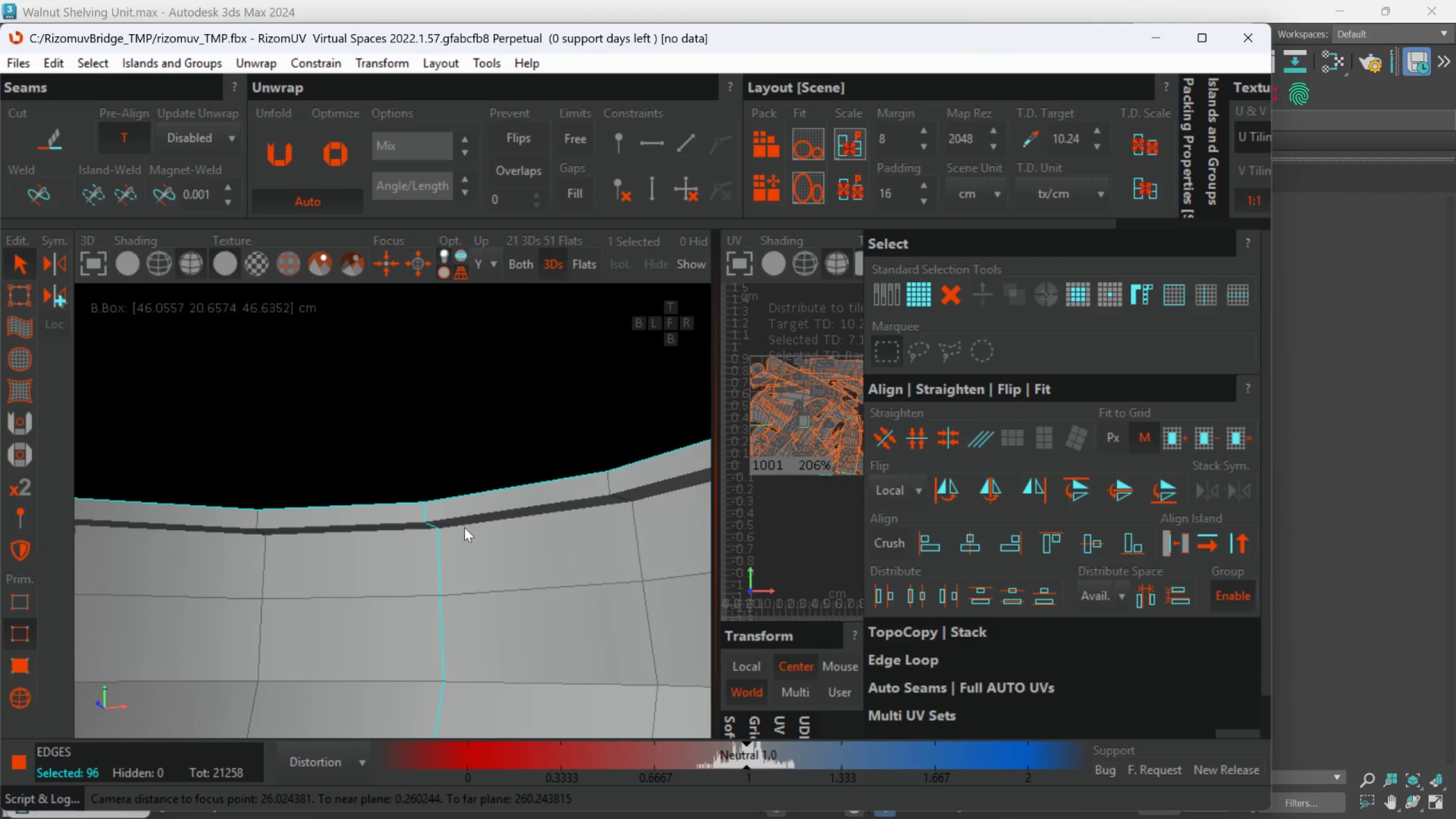 
scroll: coordinate [424, 581], scroll_direction: up, amount: 1.0
 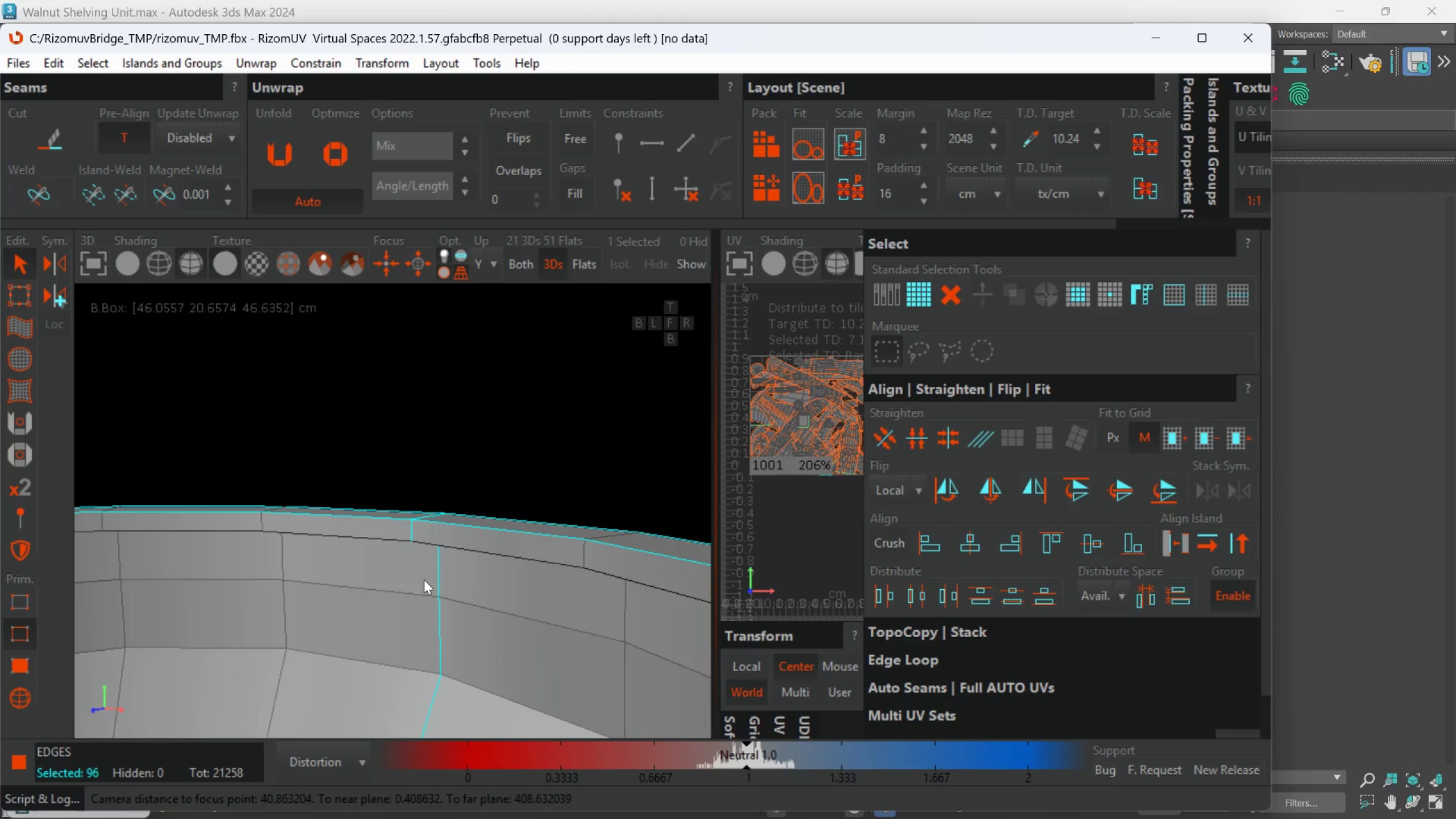 
hold_key(key=ControlLeft, duration=0.7)
double_click([466, 528])
 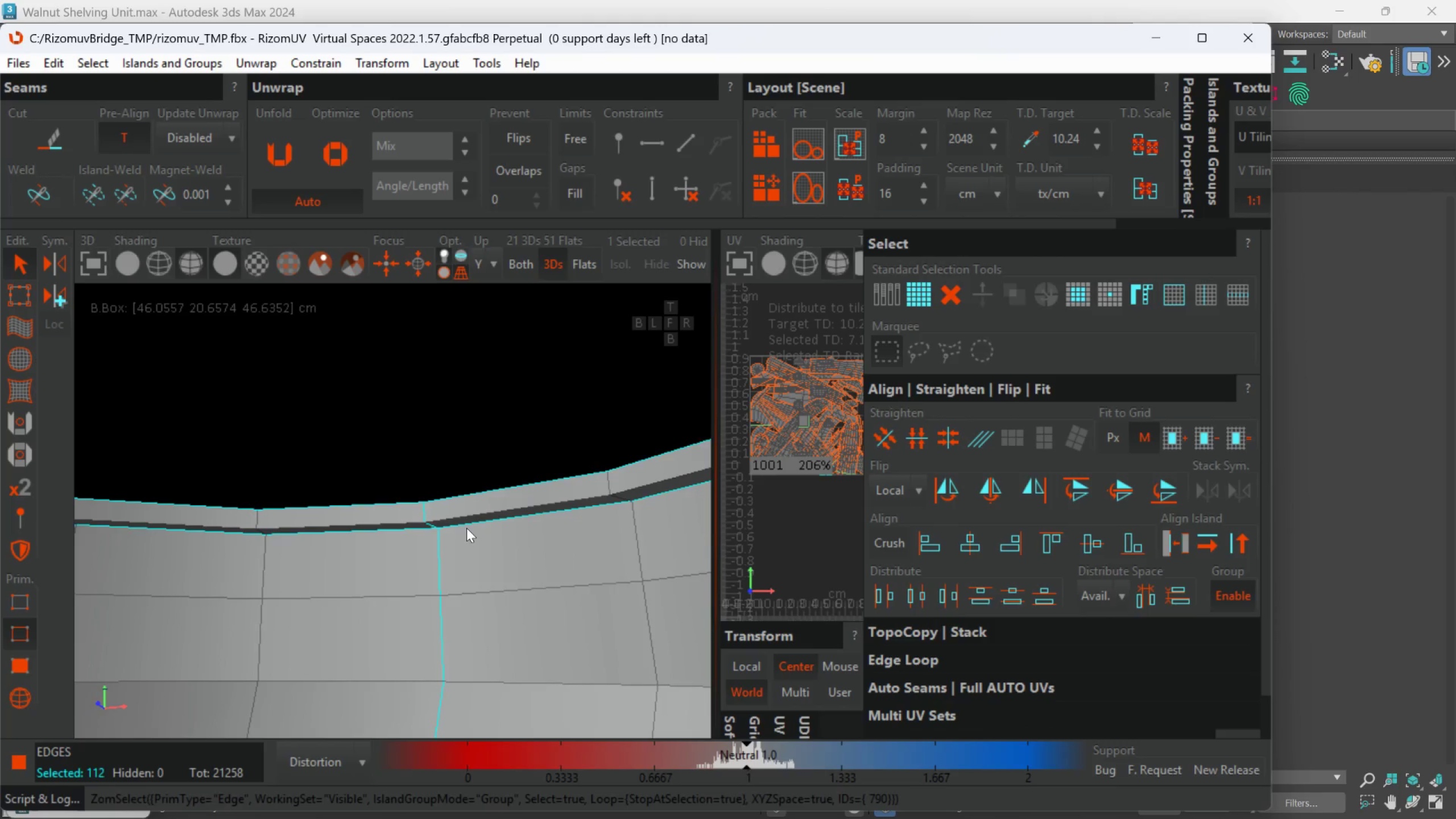 
hold_key(key=AltLeft, duration=0.52)
 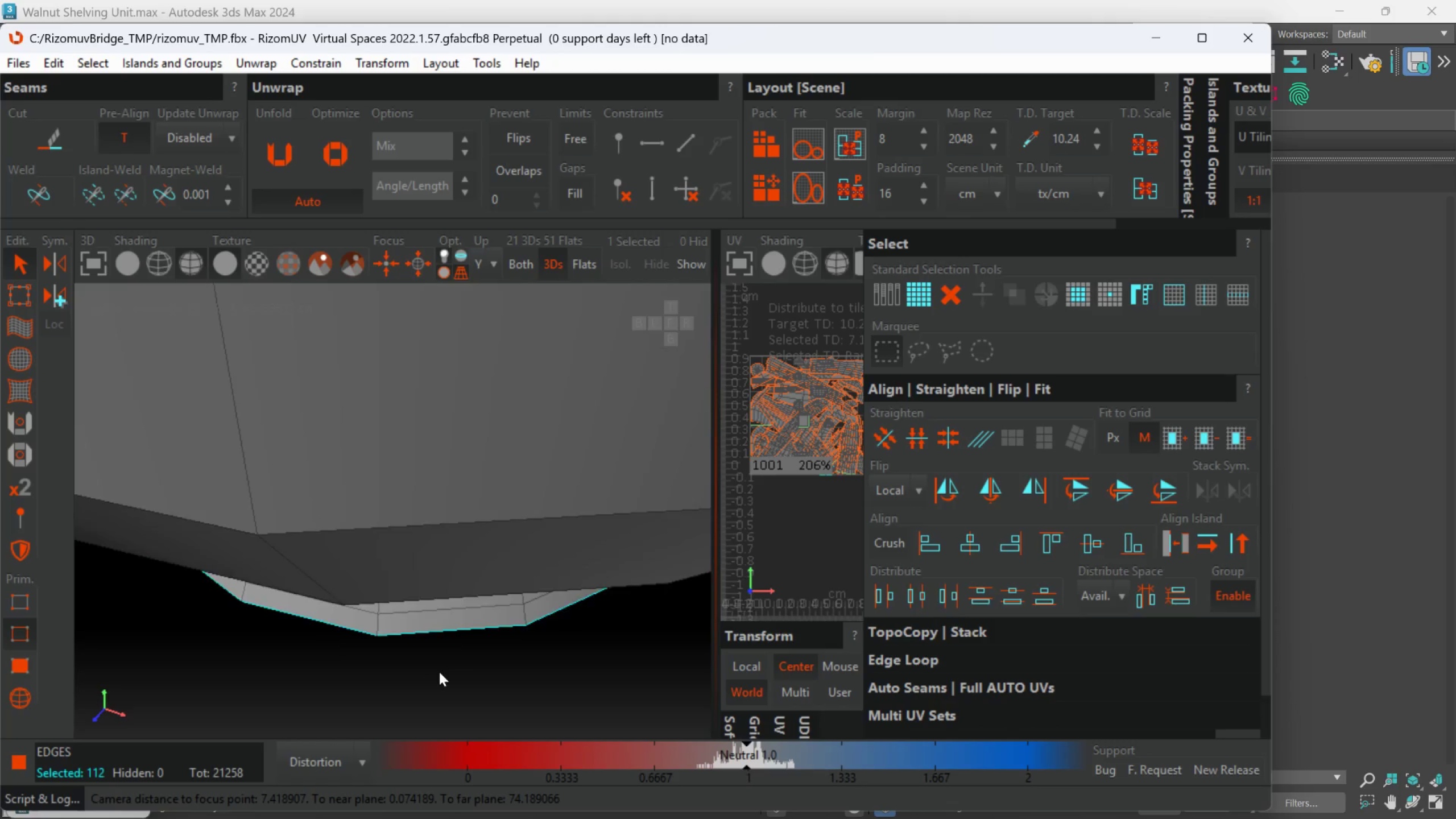 
scroll: coordinate [468, 528], scroll_direction: down, amount: 3.0
 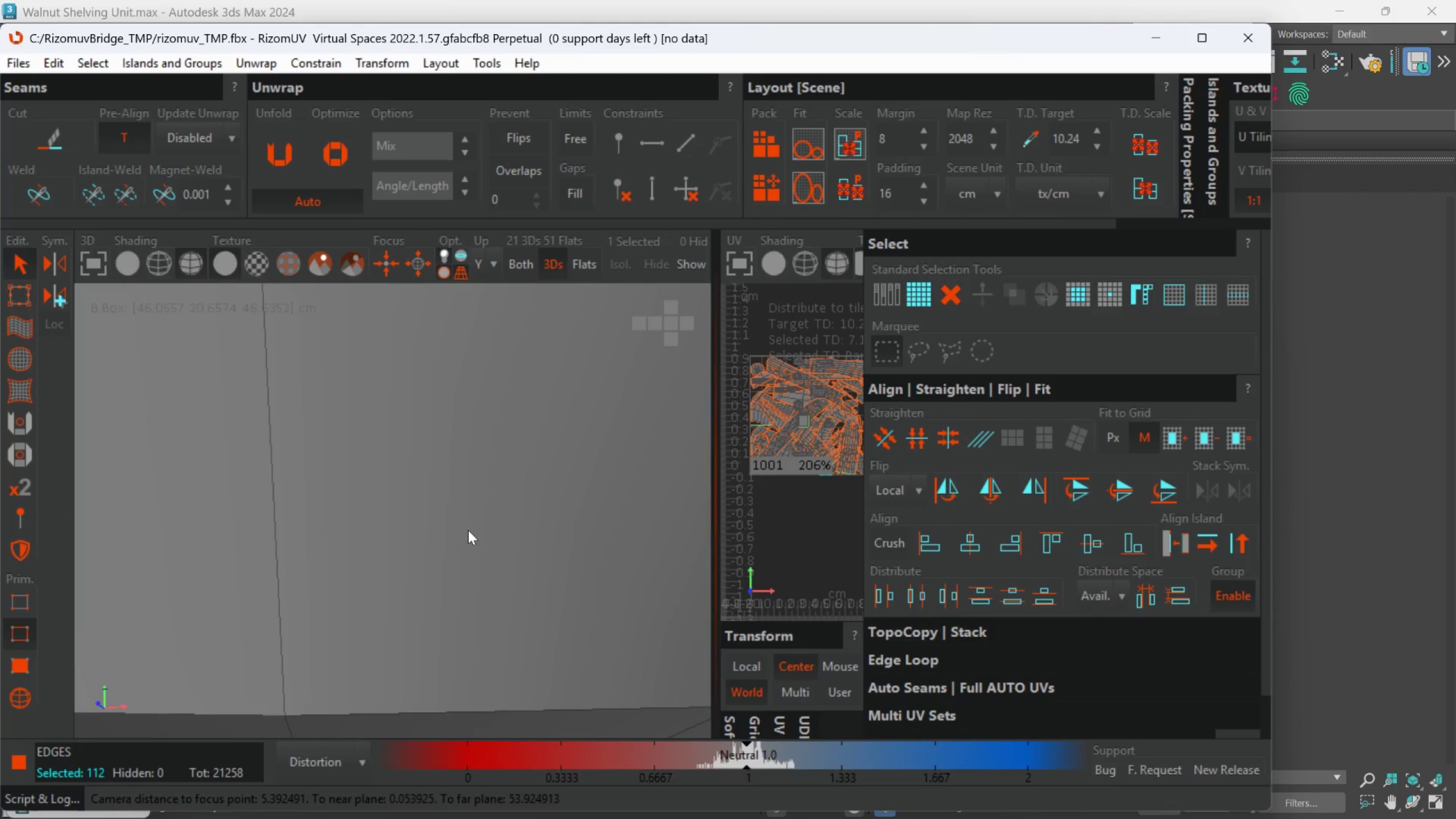 
hold_key(key=AltLeft, duration=0.59)
 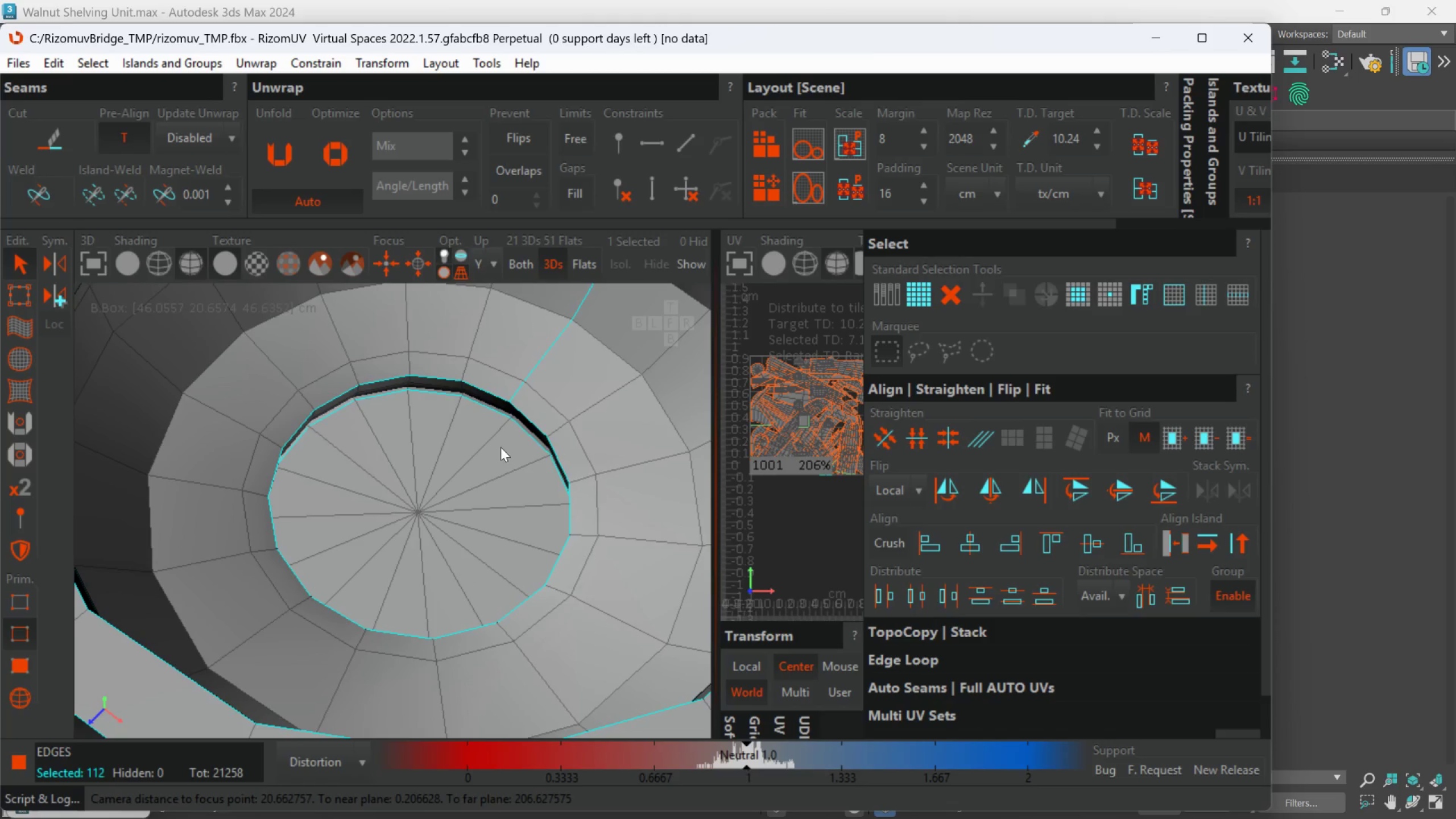 
scroll: coordinate [439, 672], scroll_direction: down, amount: 4.0
 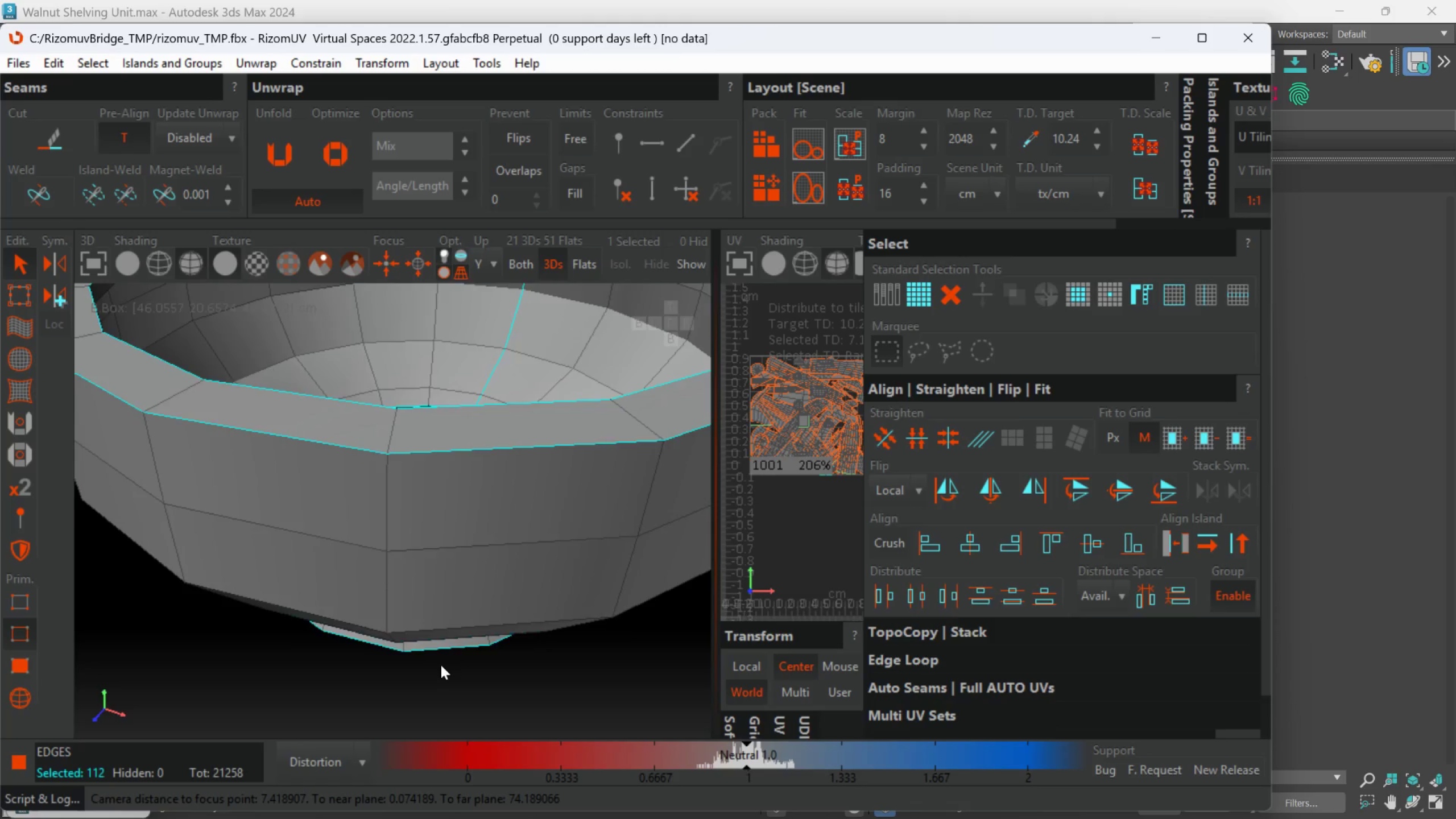 
hold_key(key=AltLeft, duration=0.5)
 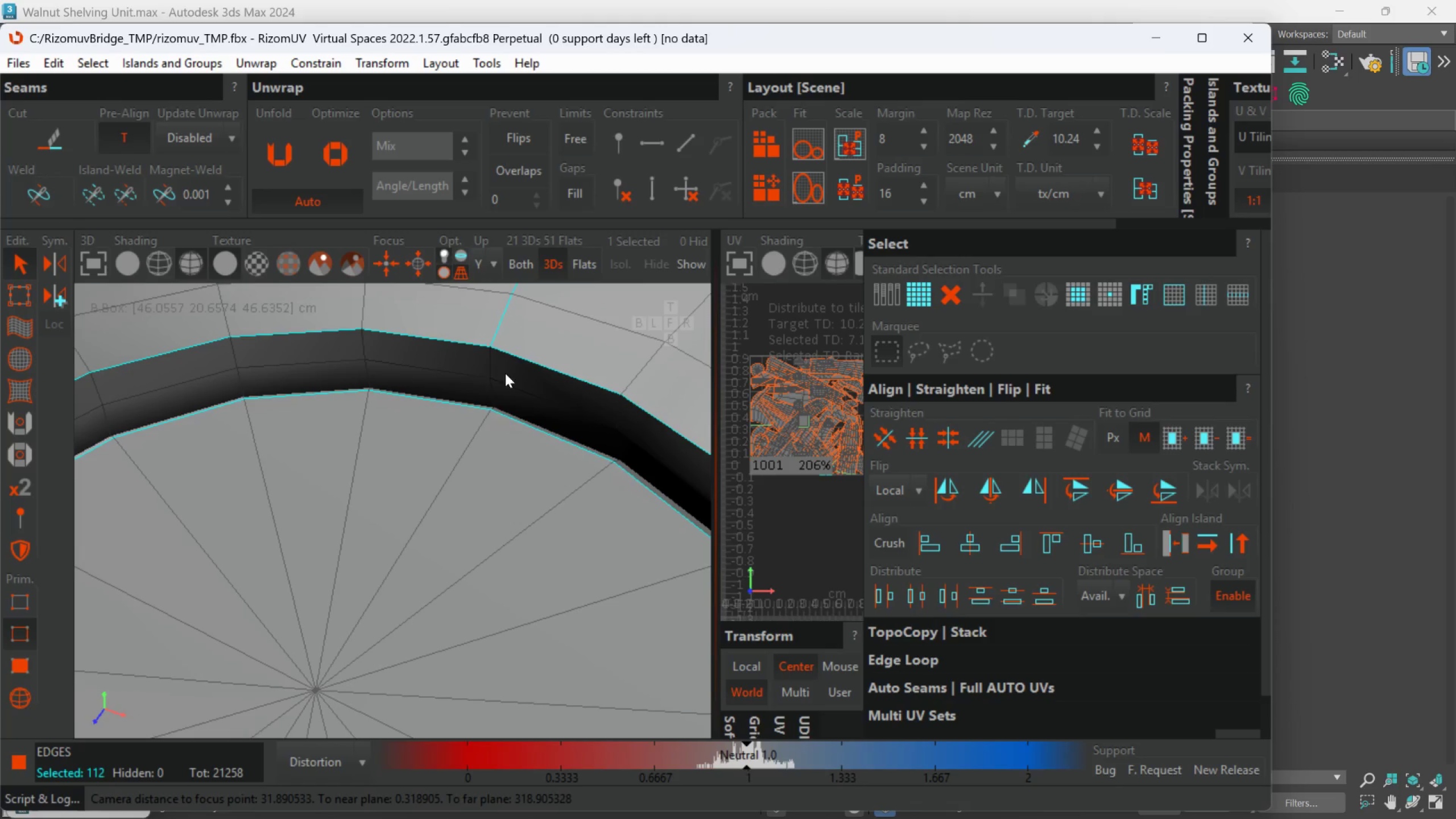 
scroll: coordinate [503, 412], scroll_direction: up, amount: 2.0
 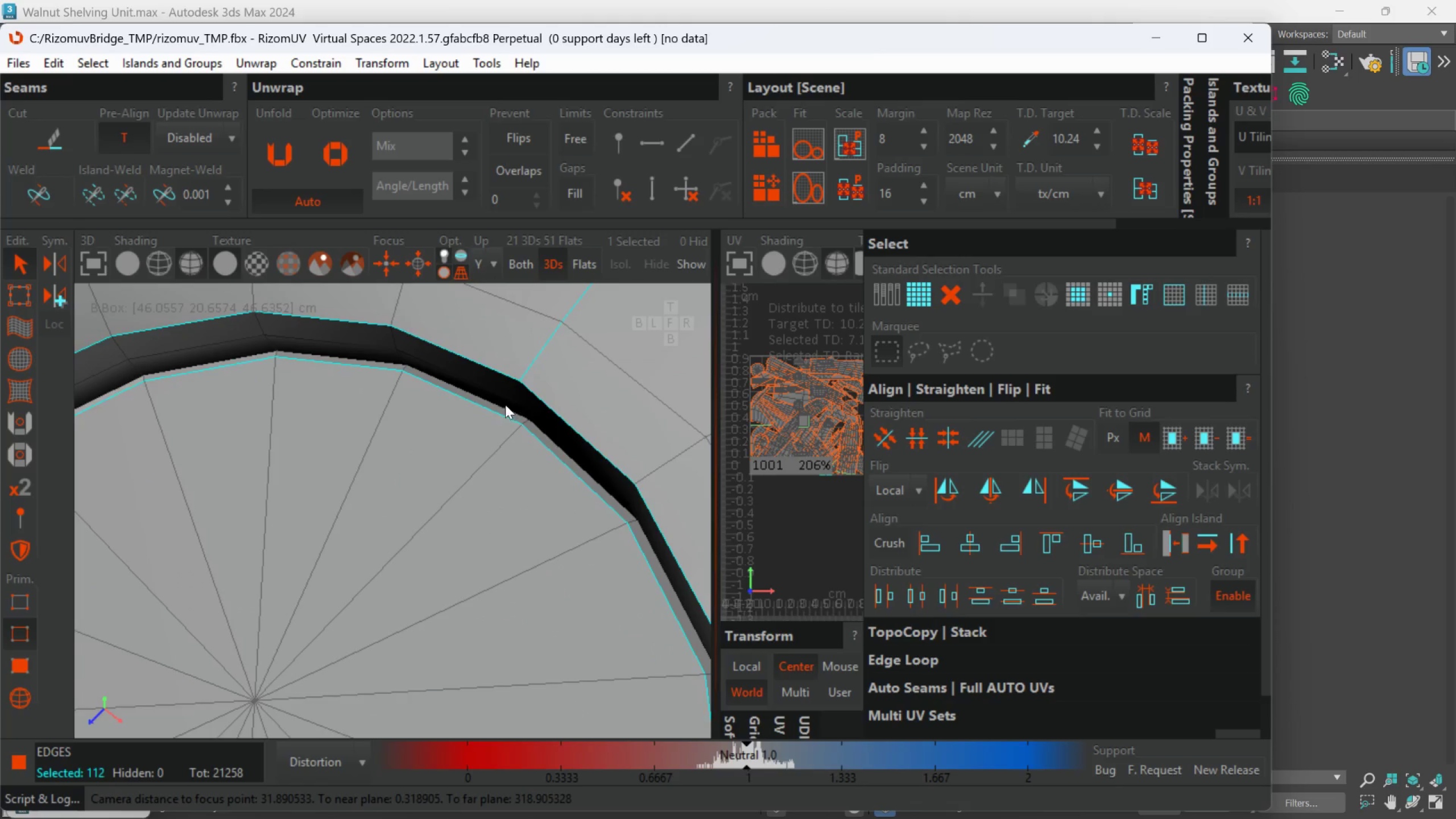 
hold_key(key=ControlLeft, duration=1.28)
double_click([495, 369])
 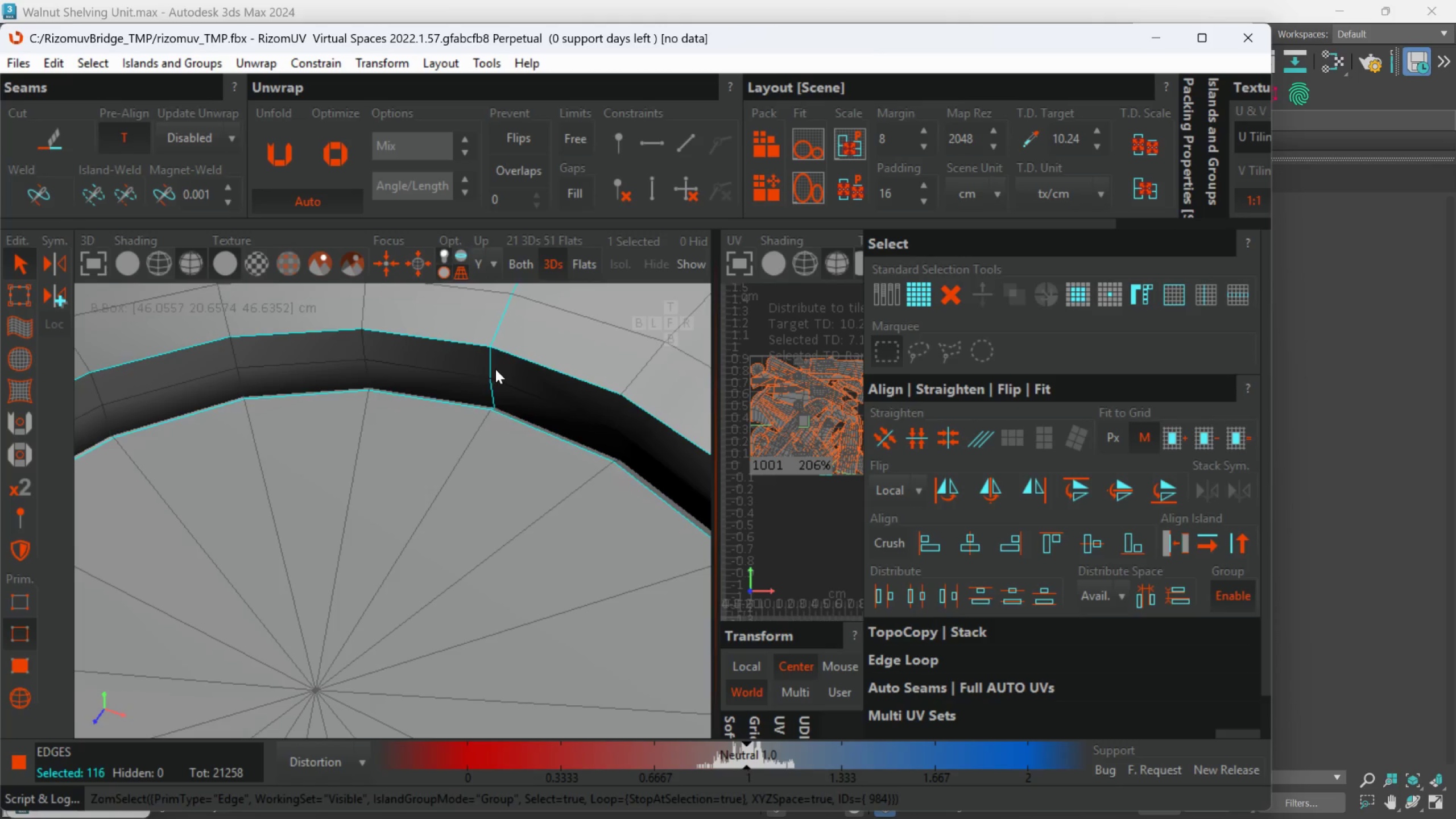 
scroll: coordinate [495, 369], scroll_direction: down, amount: 3.0
 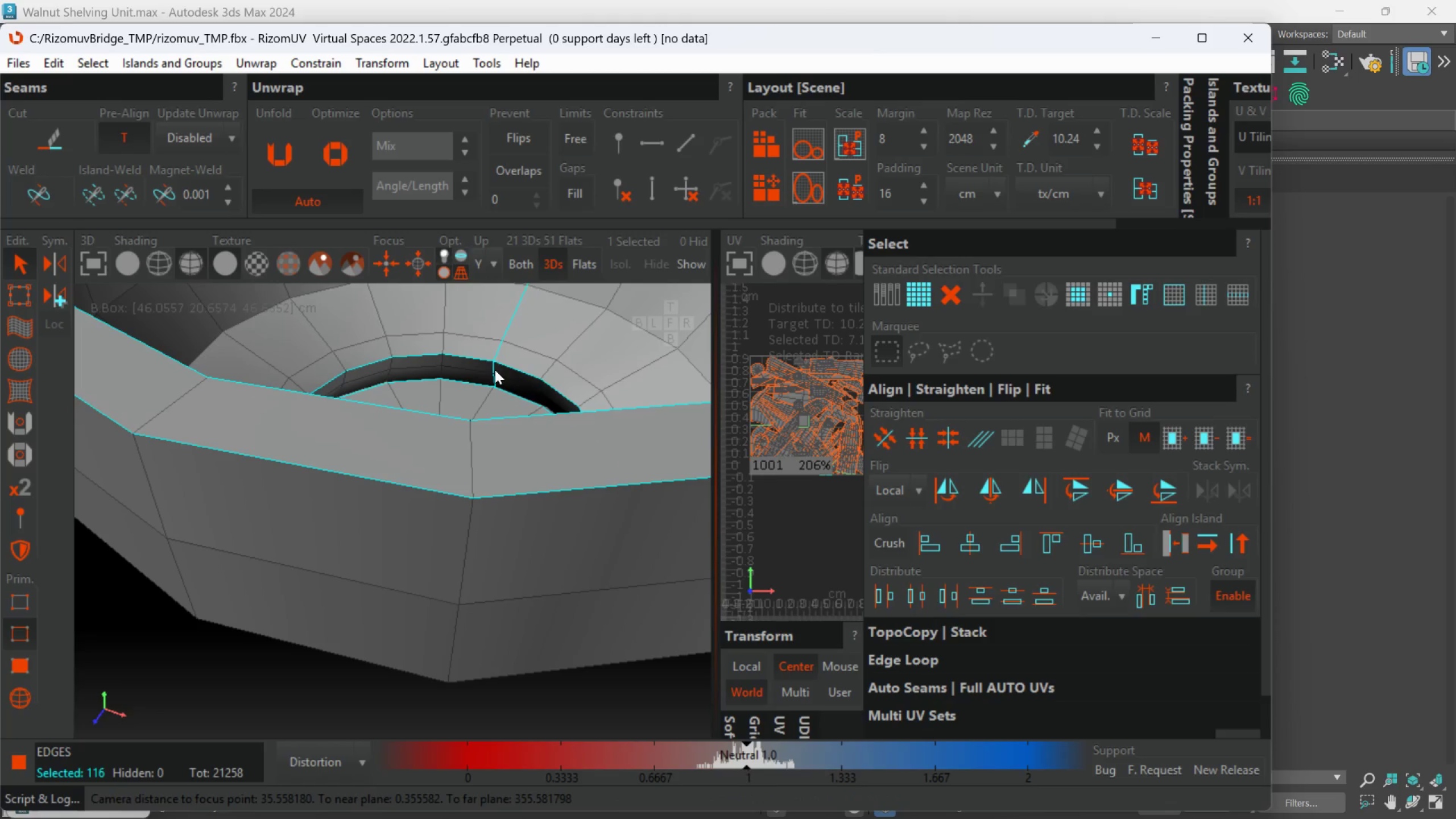 
key(C)
 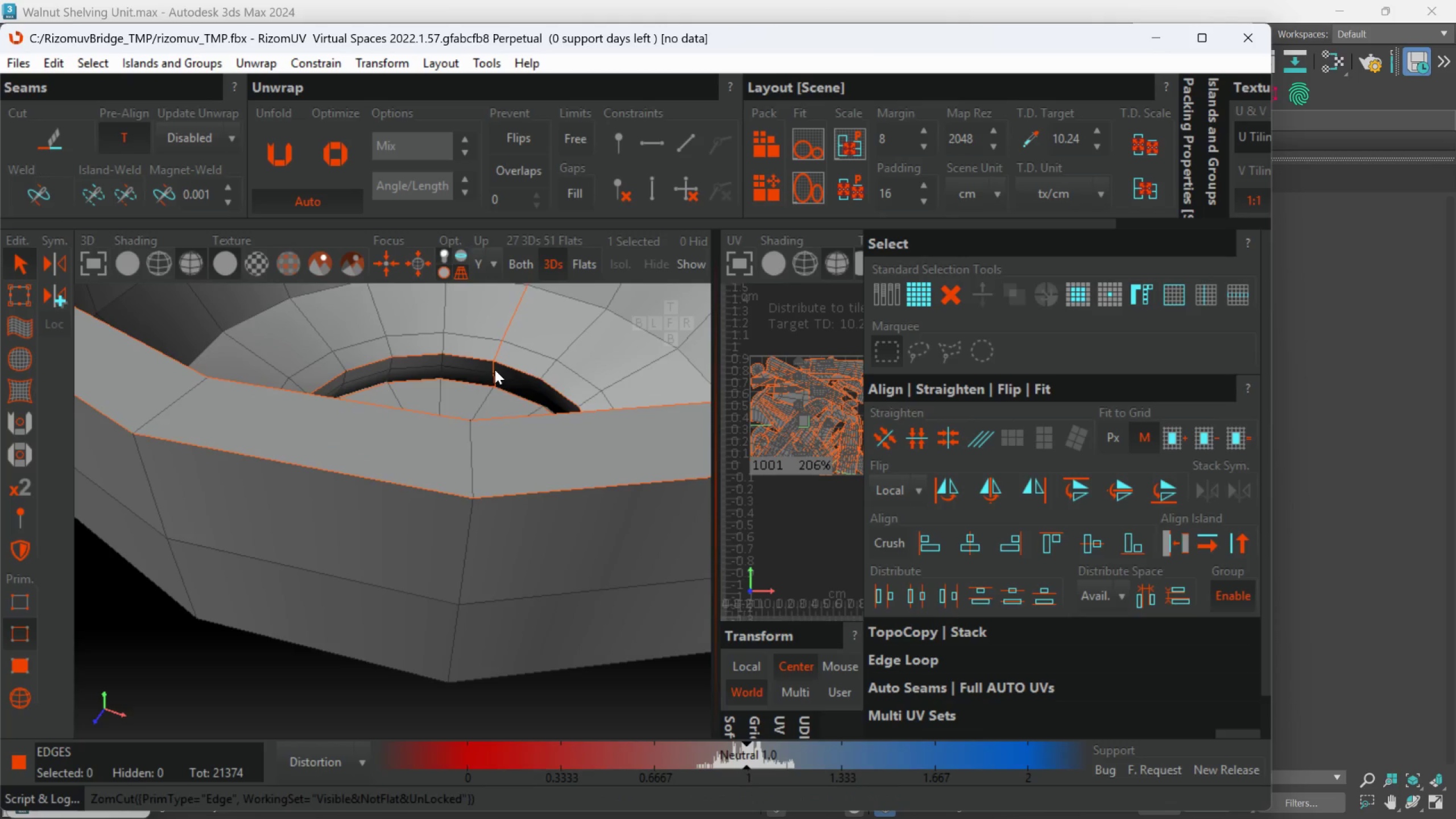 
scroll: coordinate [487, 398], scroll_direction: down, amount: 9.0
 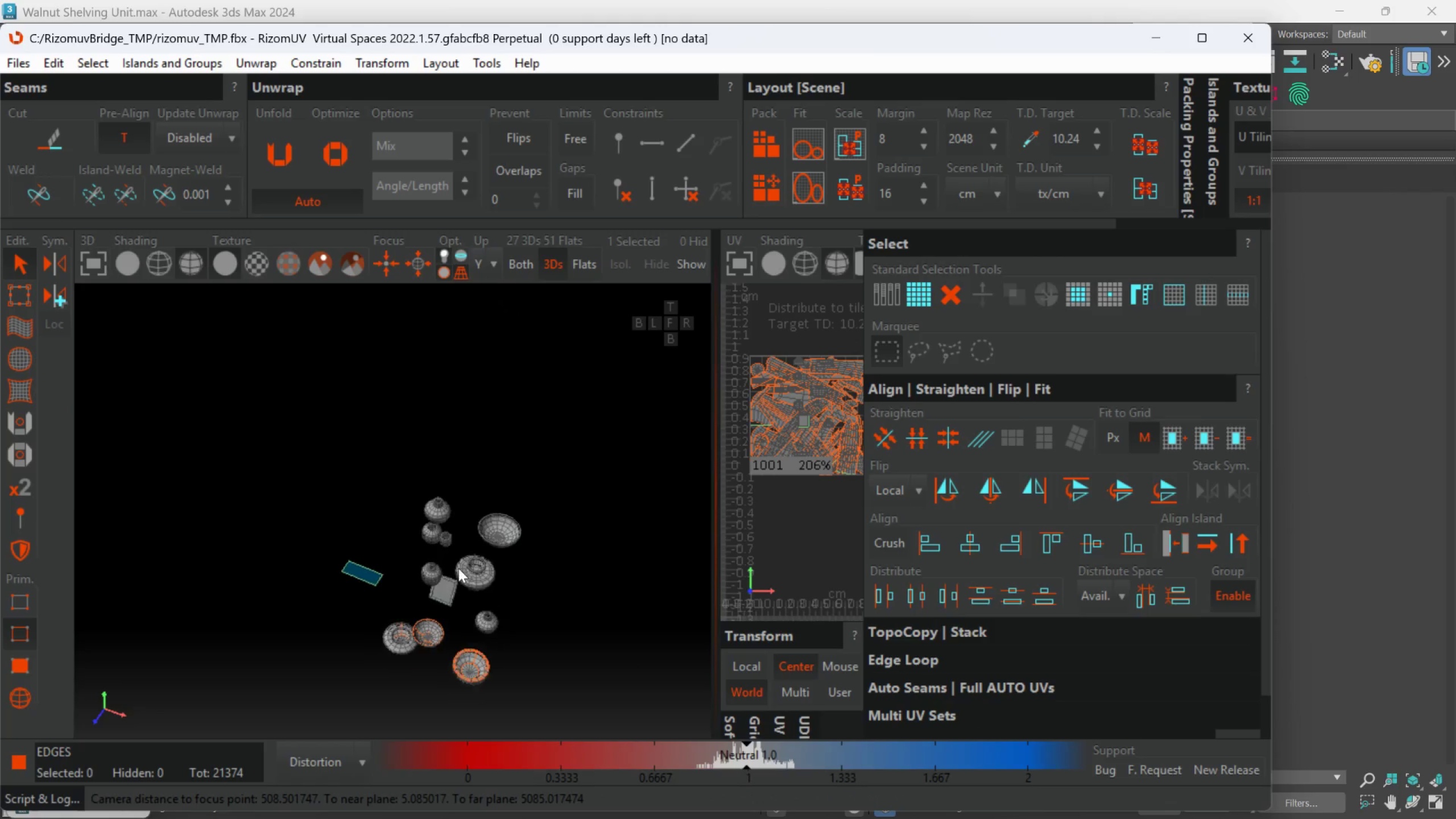 
scroll: coordinate [522, 528], scroll_direction: up, amount: 1.0
 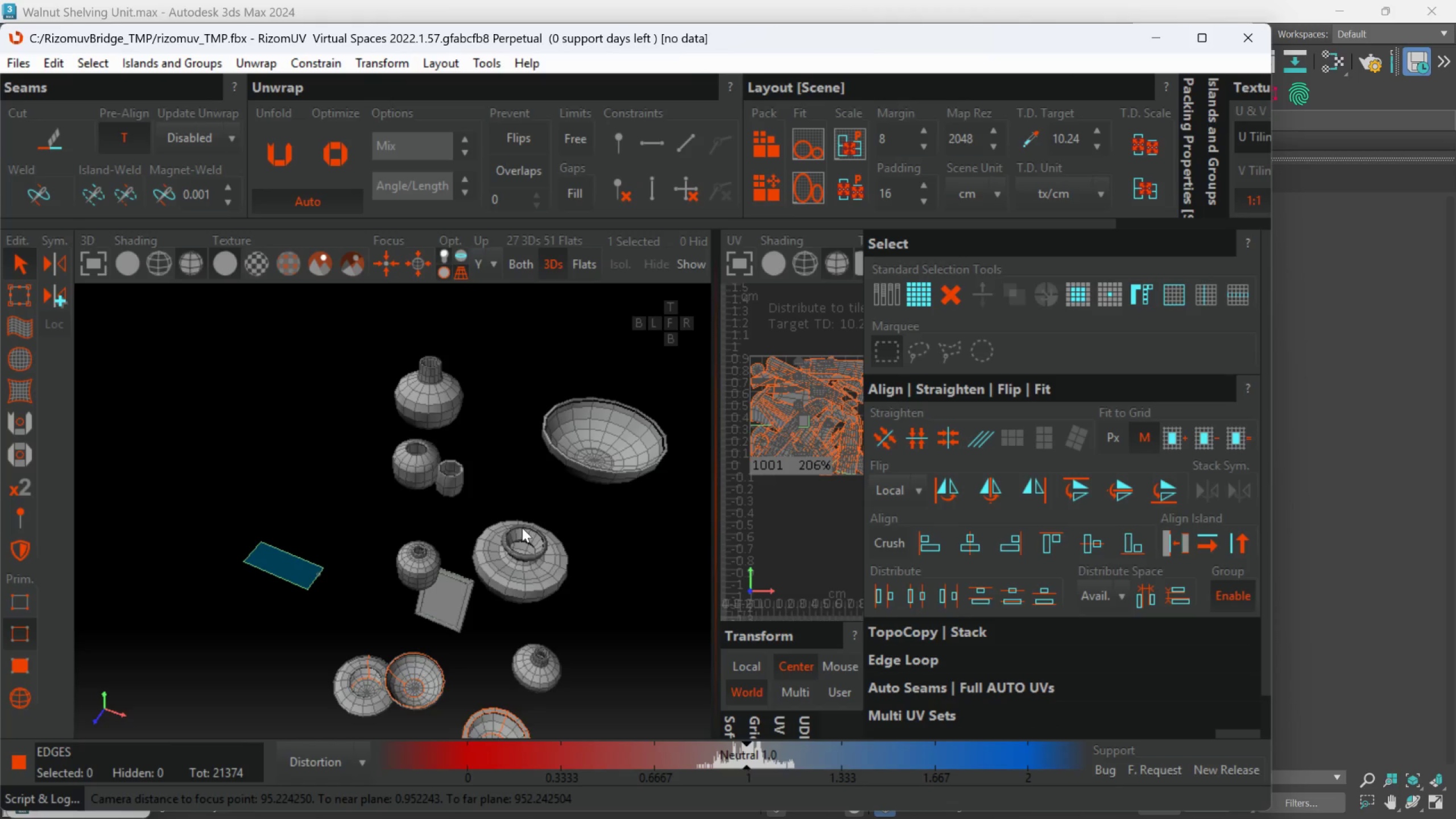 
scroll: coordinate [442, 522], scroll_direction: down, amount: 4.0
 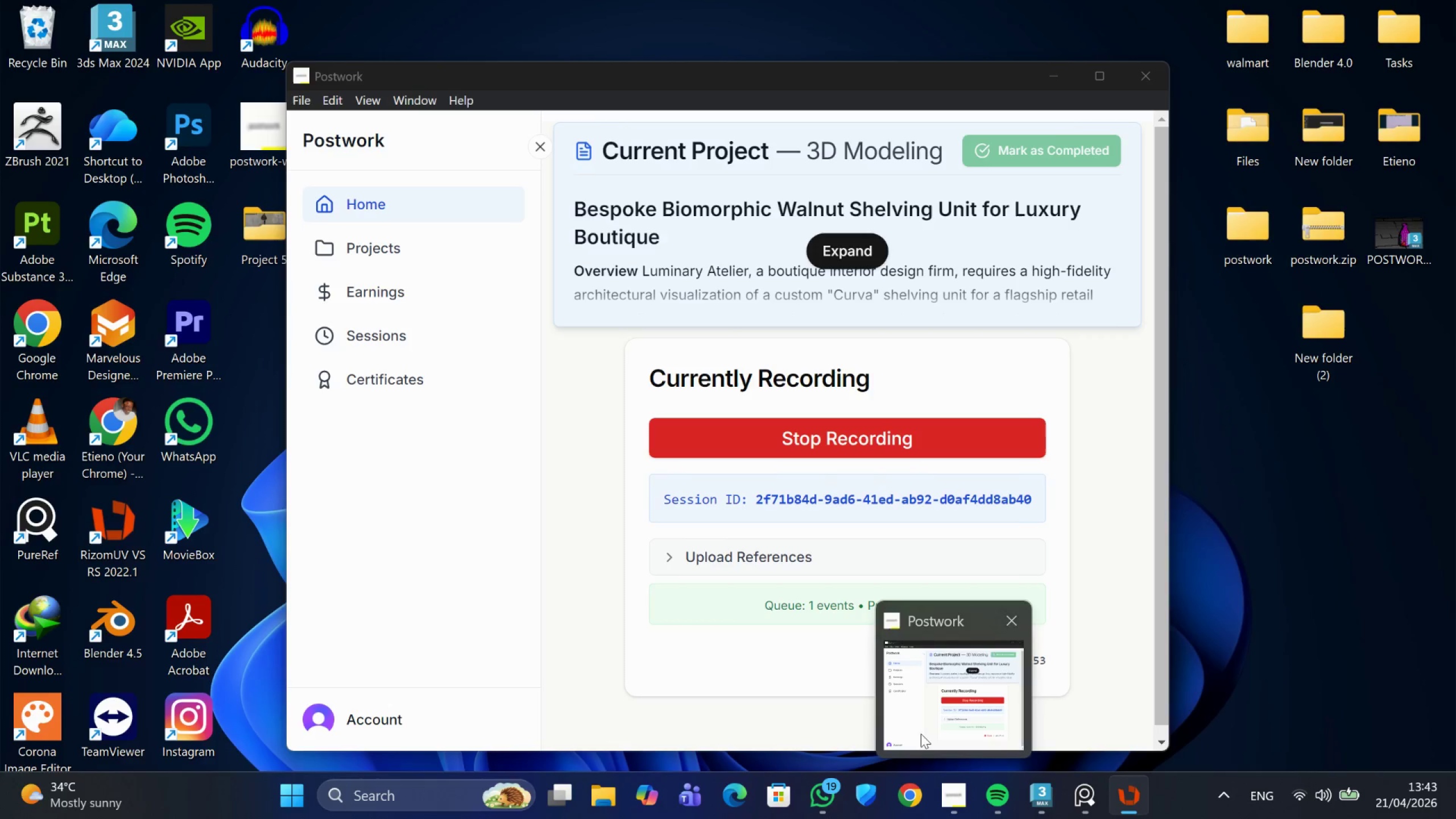 
left_click([904, 710])
 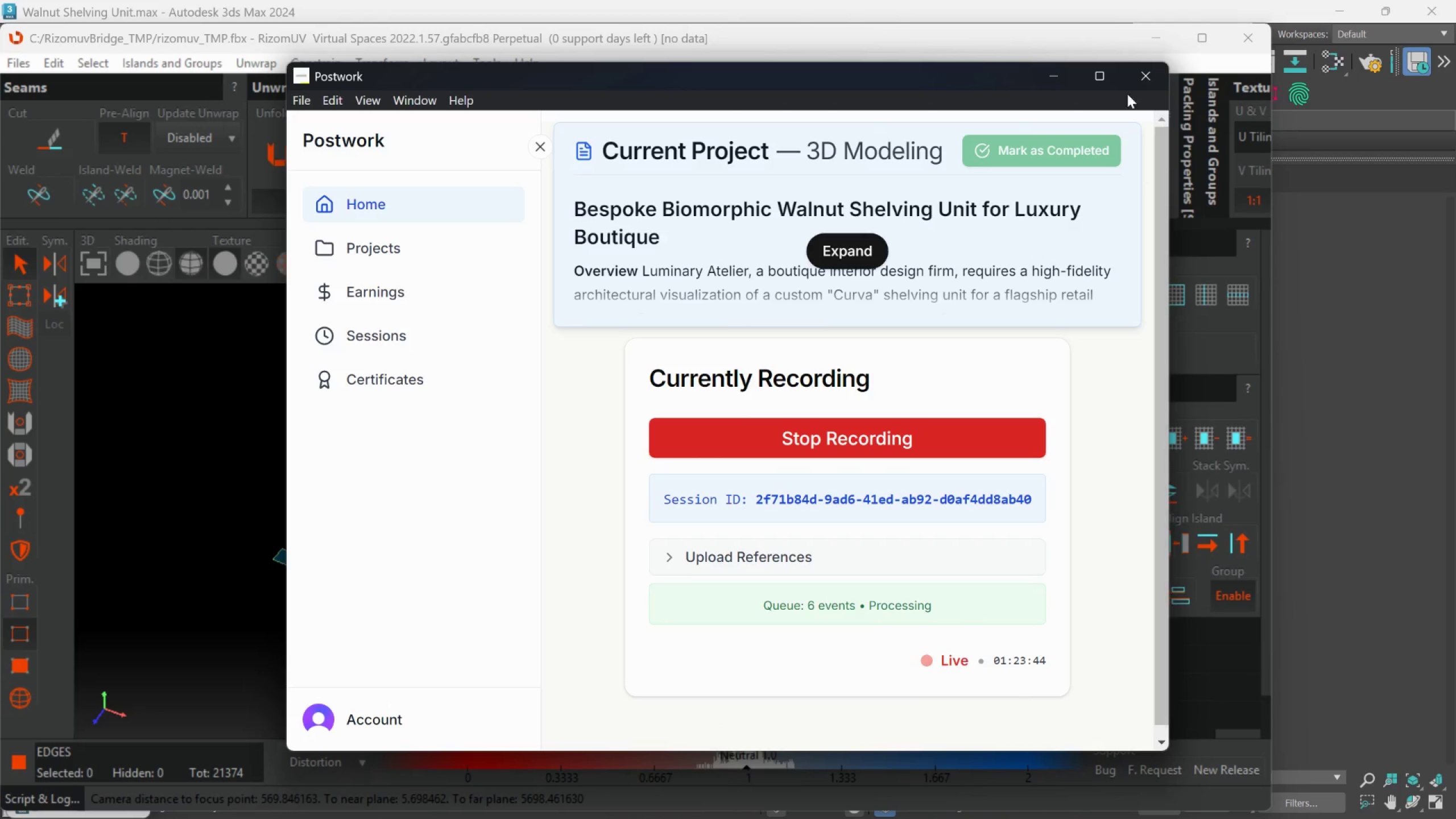 
left_click([1073, 80])
 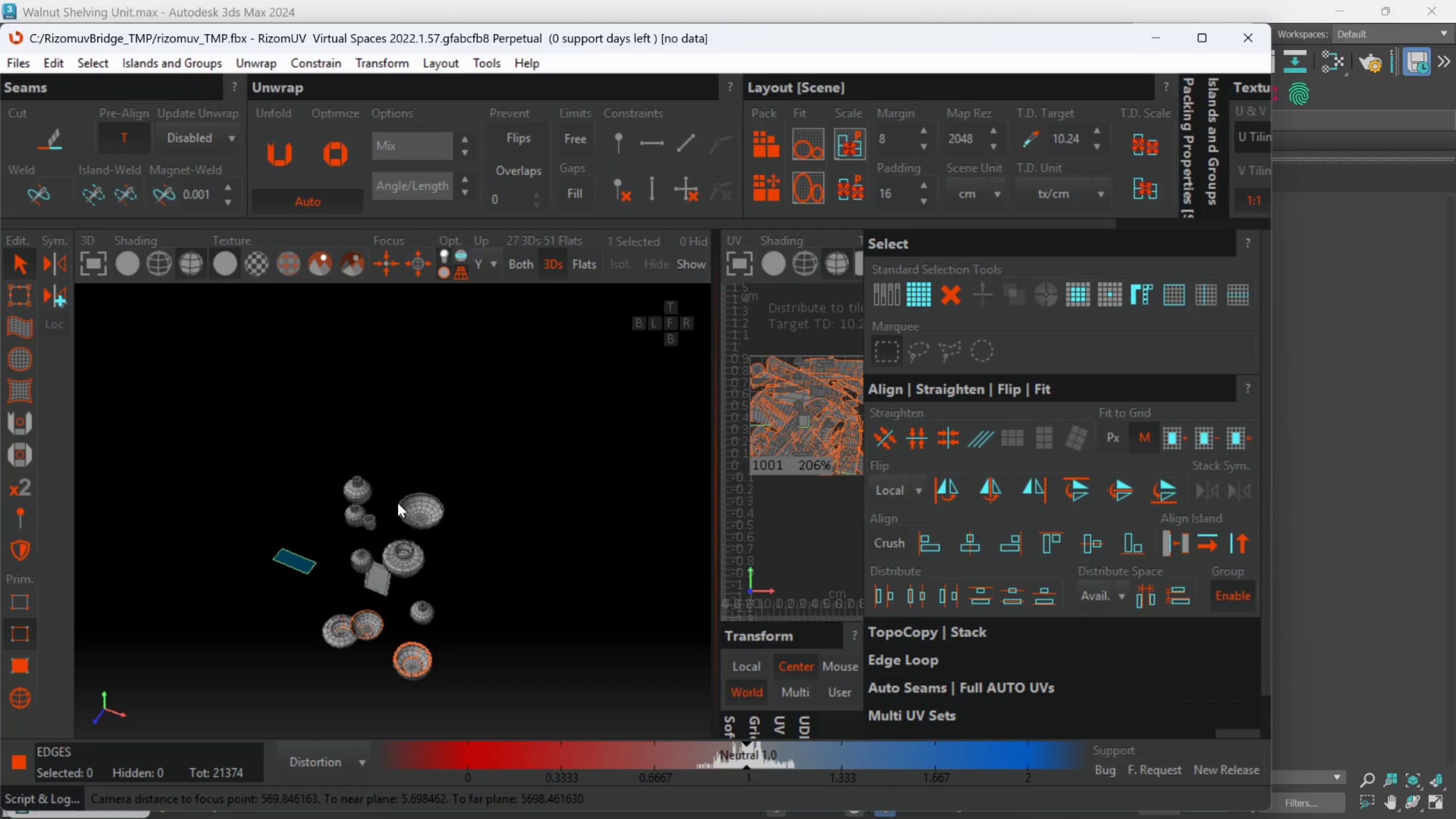 
hold_key(key=AltLeft, duration=0.39)
 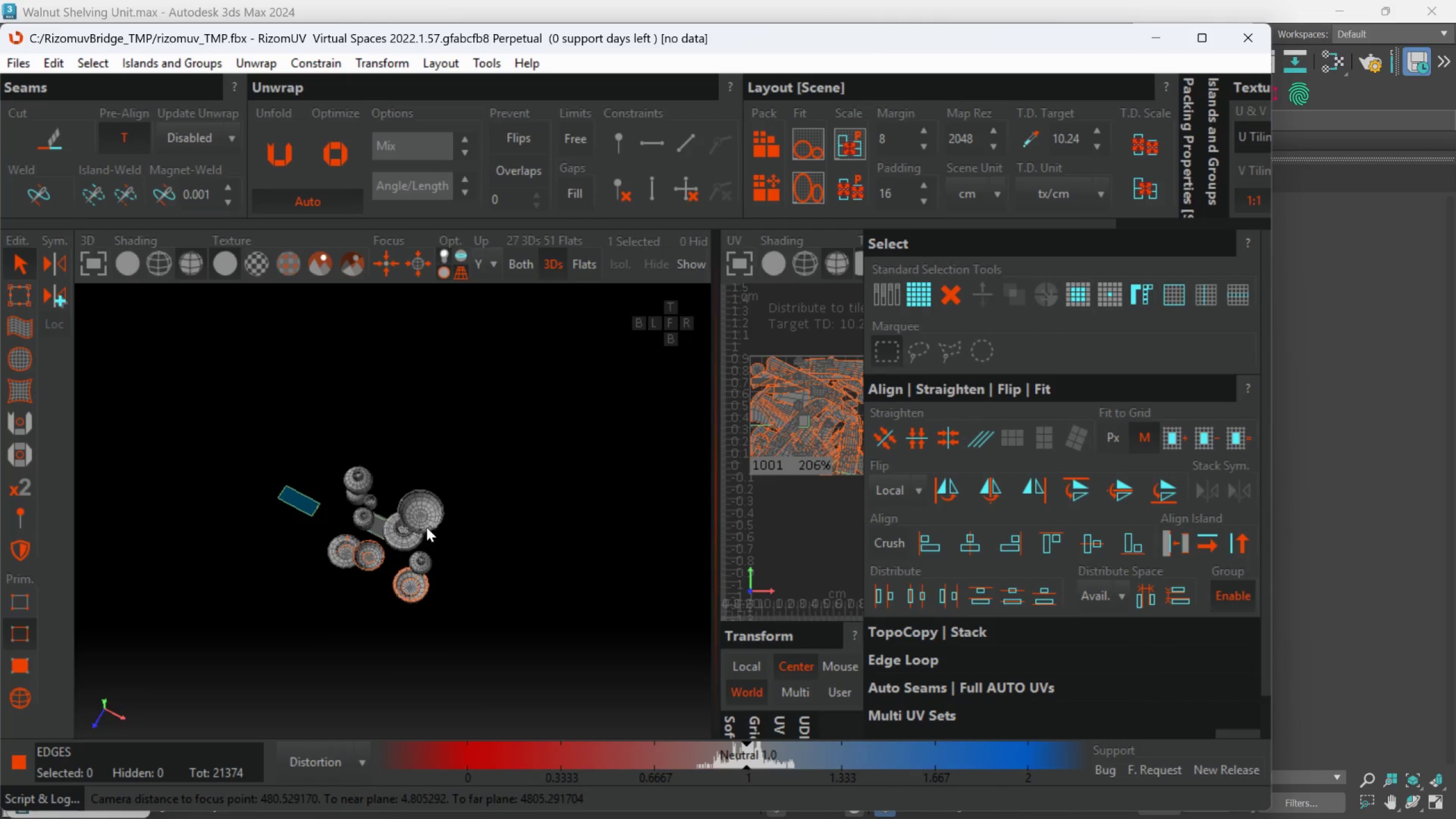 
scroll: coordinate [461, 453], scroll_direction: up, amount: 6.0
 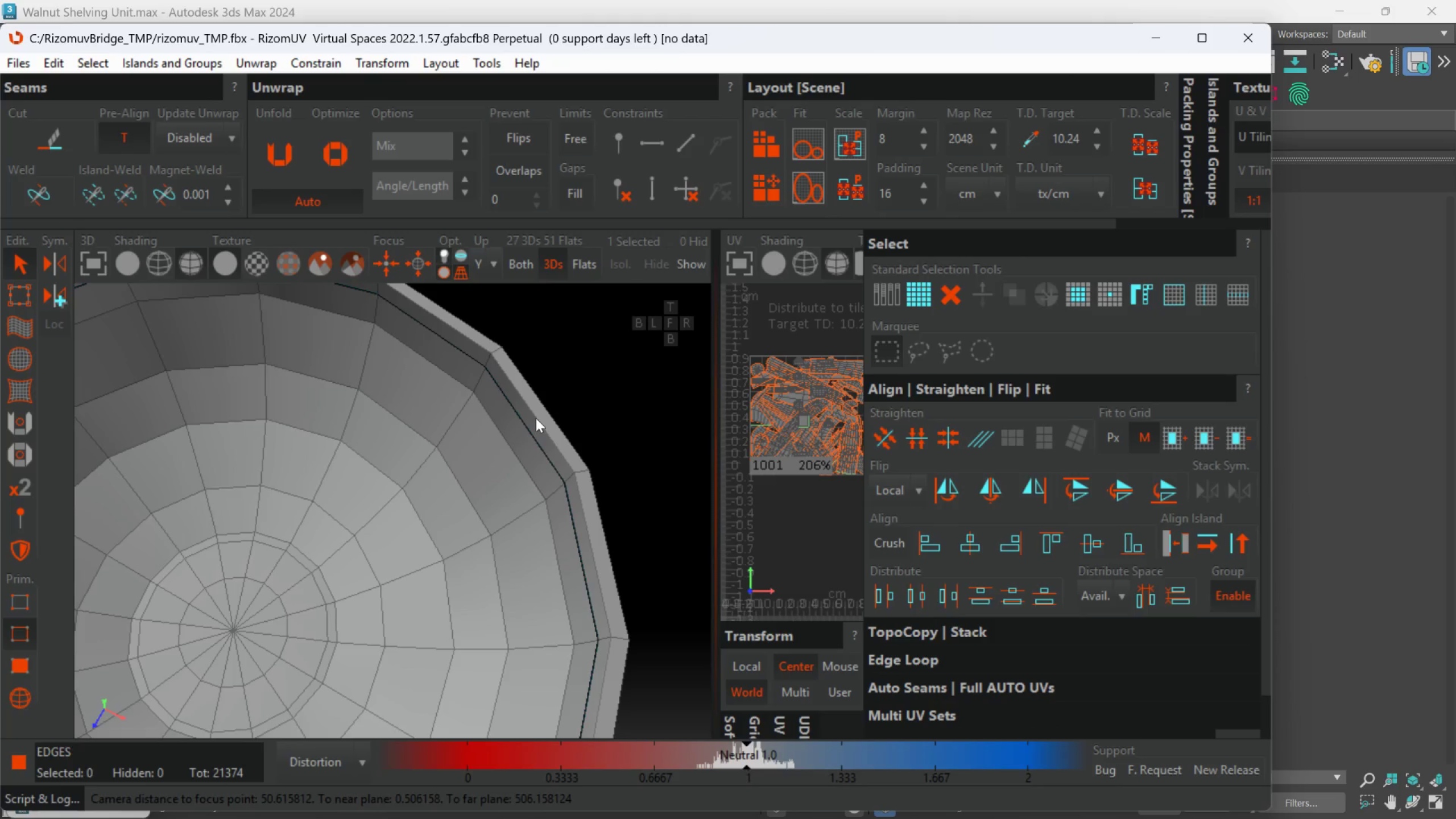 
double_click([536, 418])
 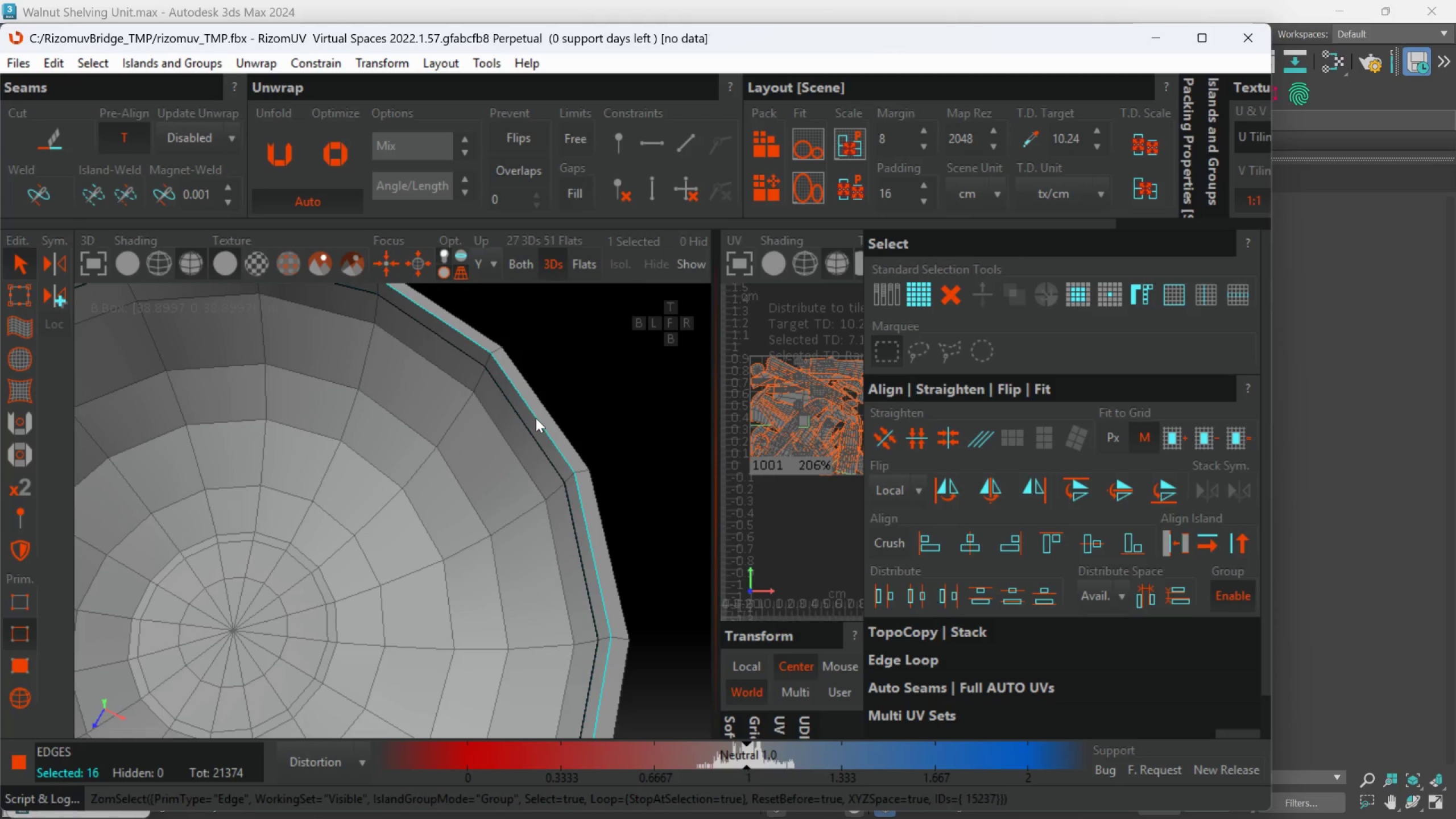 
hold_key(key=AltLeft, duration=0.64)
 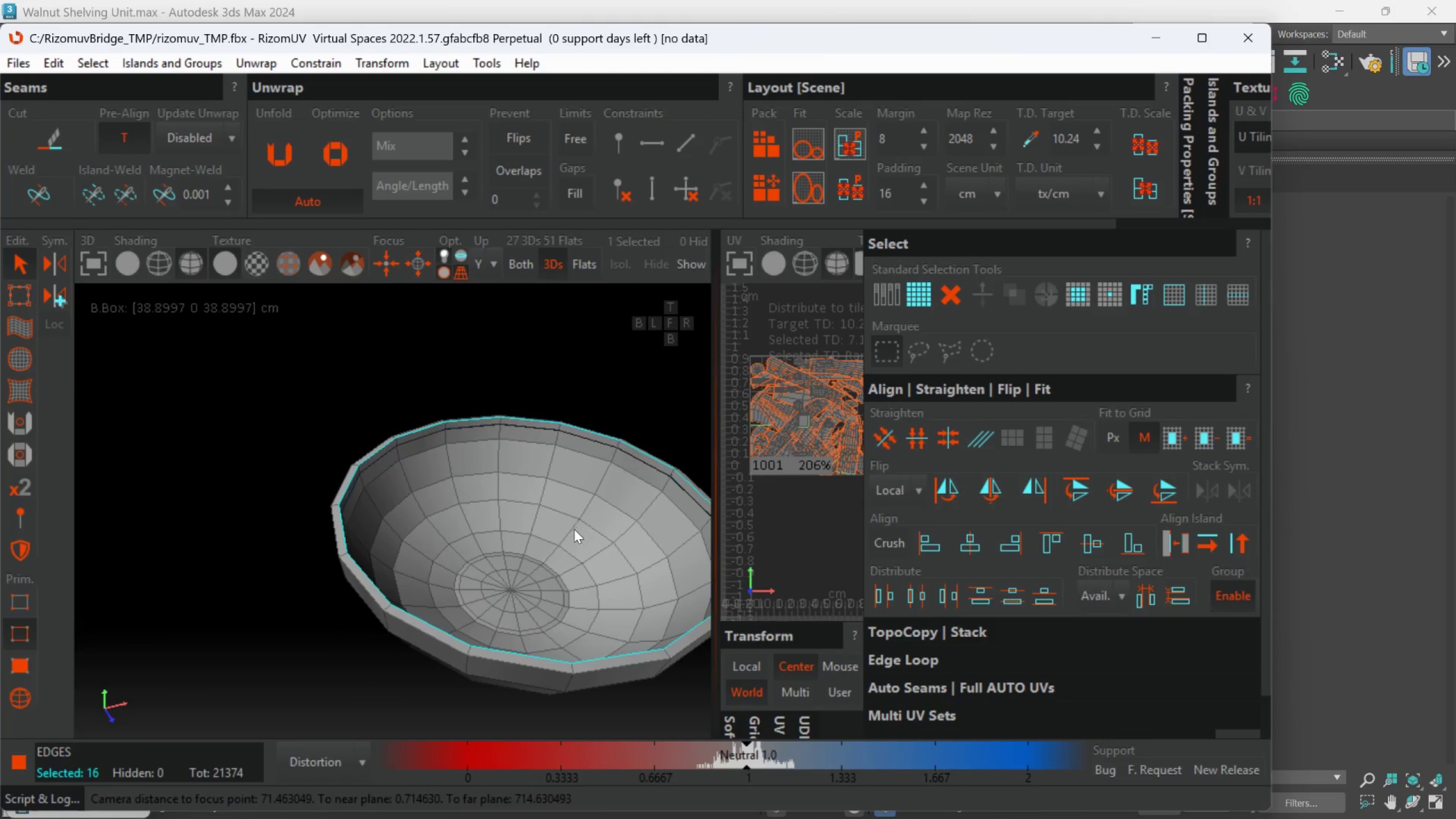 
scroll: coordinate [536, 420], scroll_direction: down, amount: 3.0
 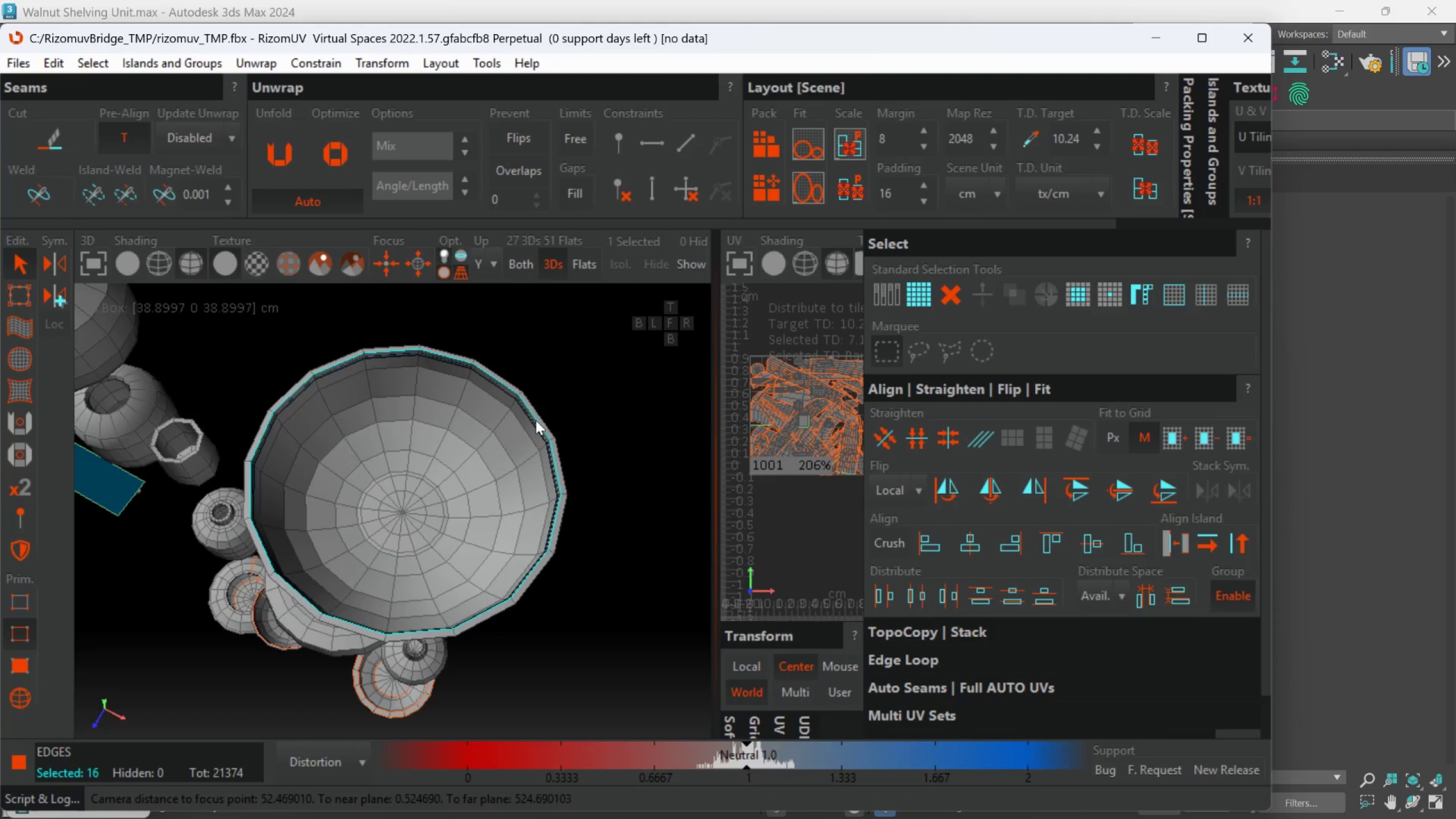 
hold_key(key=AltLeft, duration=0.39)
 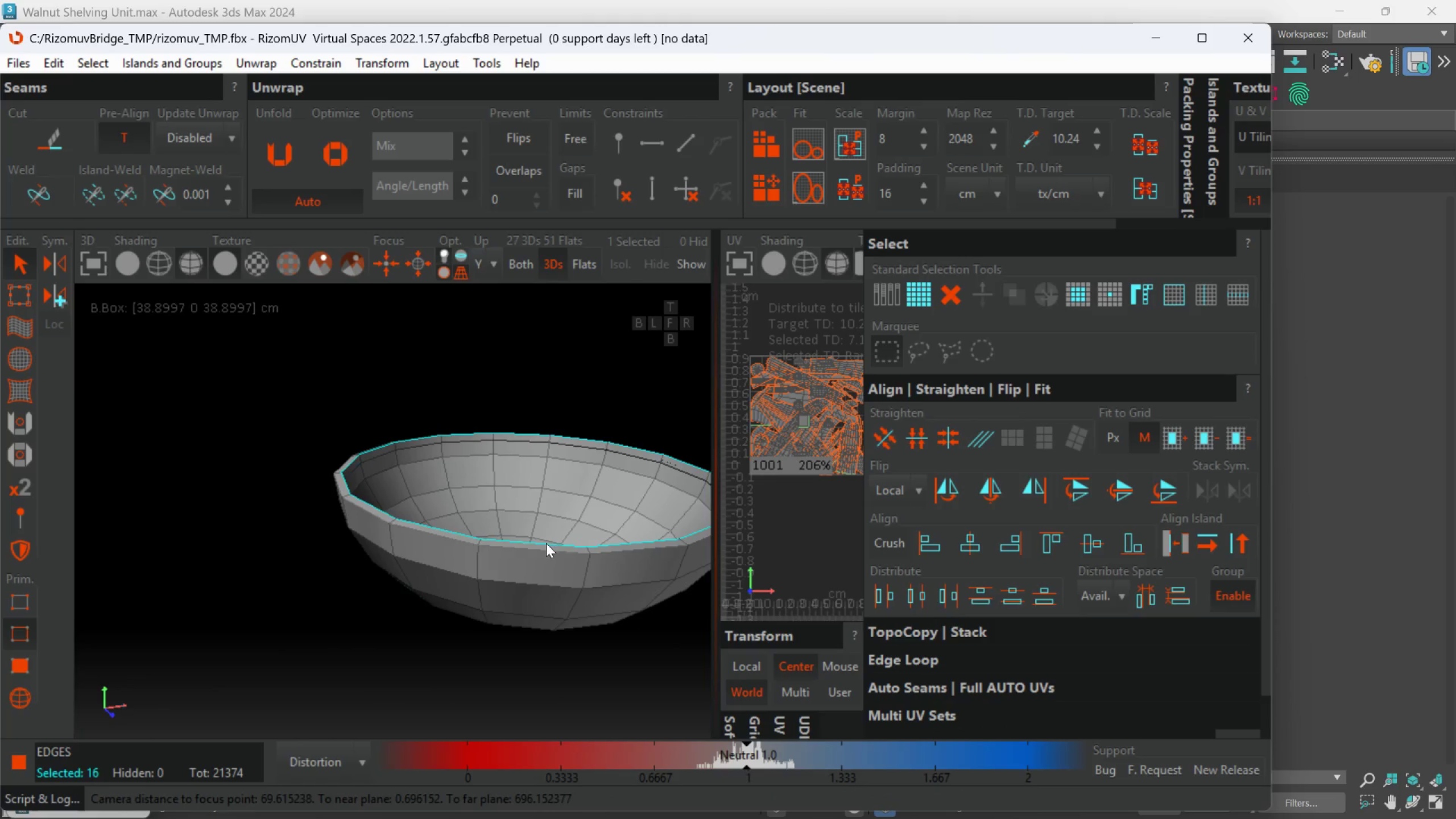 
hold_key(key=AltLeft, duration=0.69)
 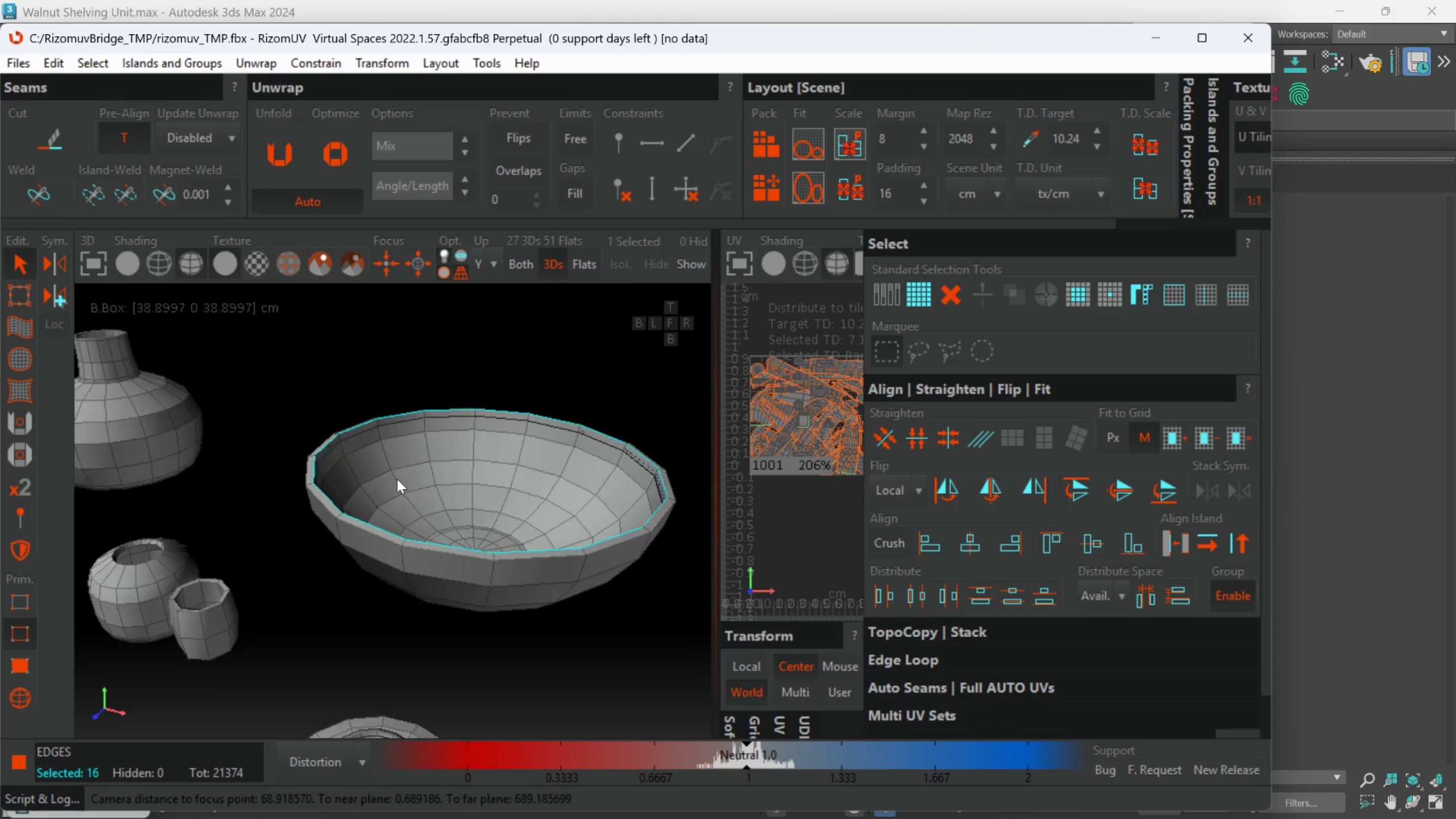 
hold_key(key=AltLeft, duration=0.34)
 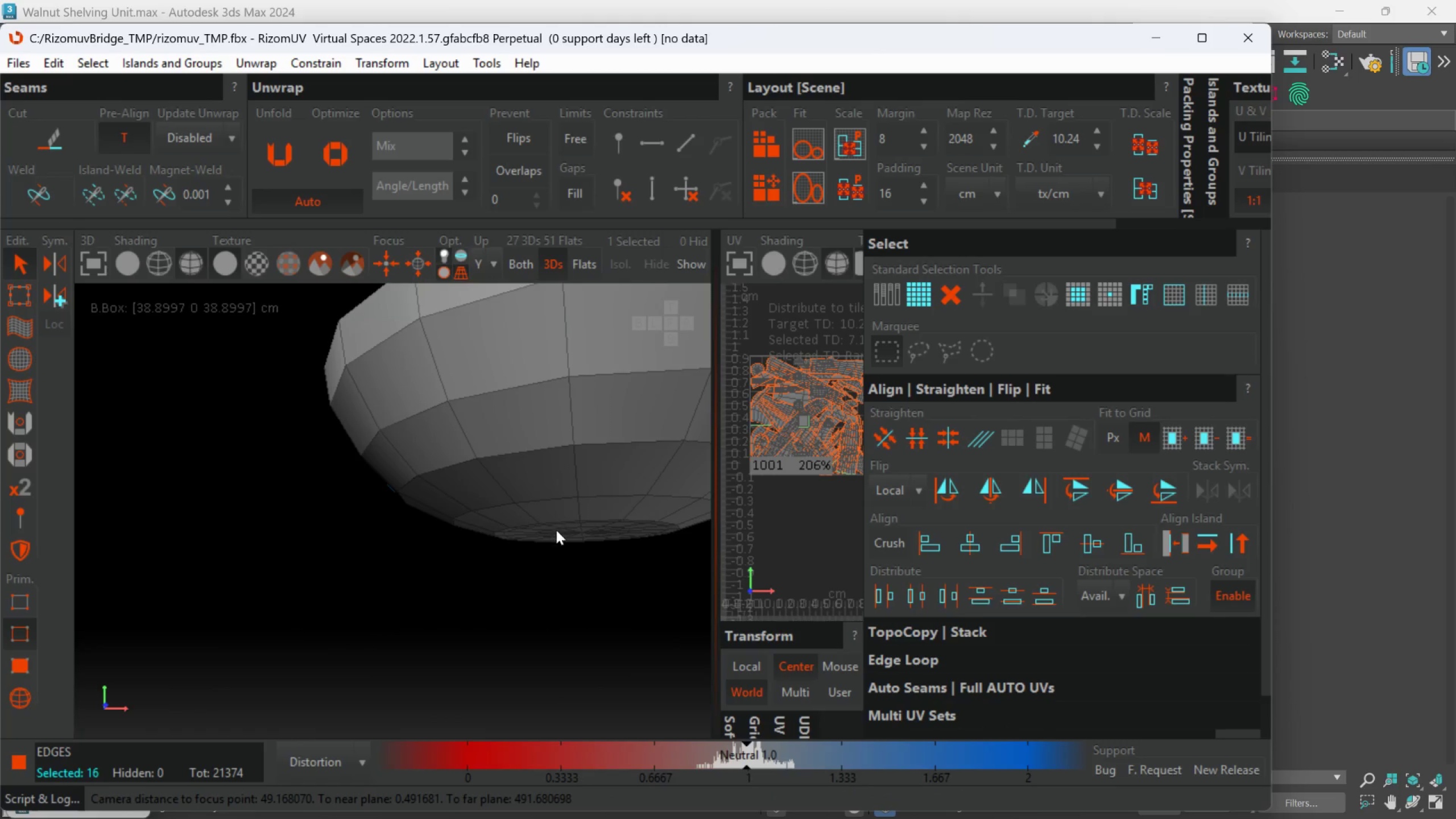 
scroll: coordinate [397, 479], scroll_direction: up, amount: 1.0
 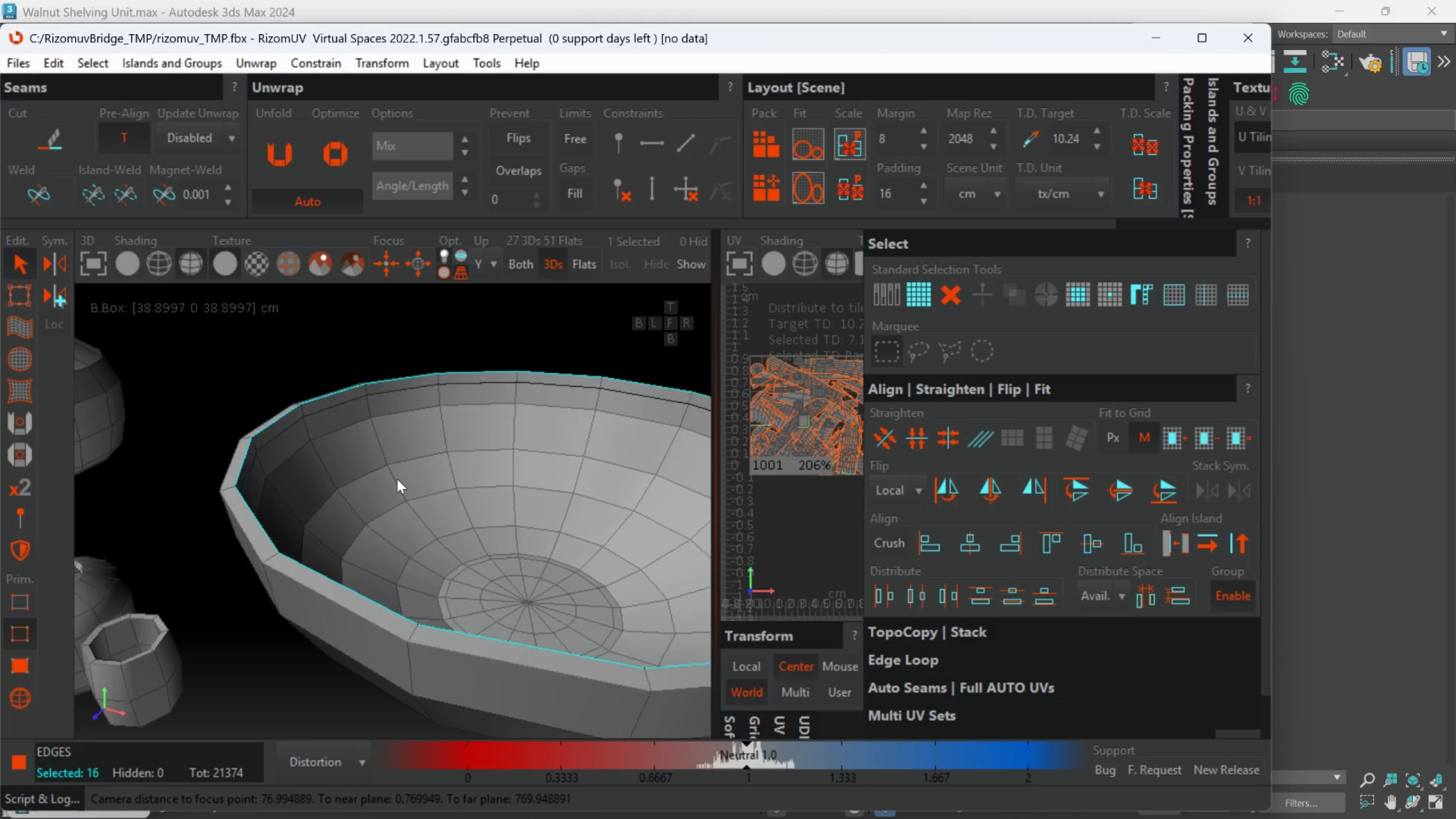 
key(Alt+AltLeft)
 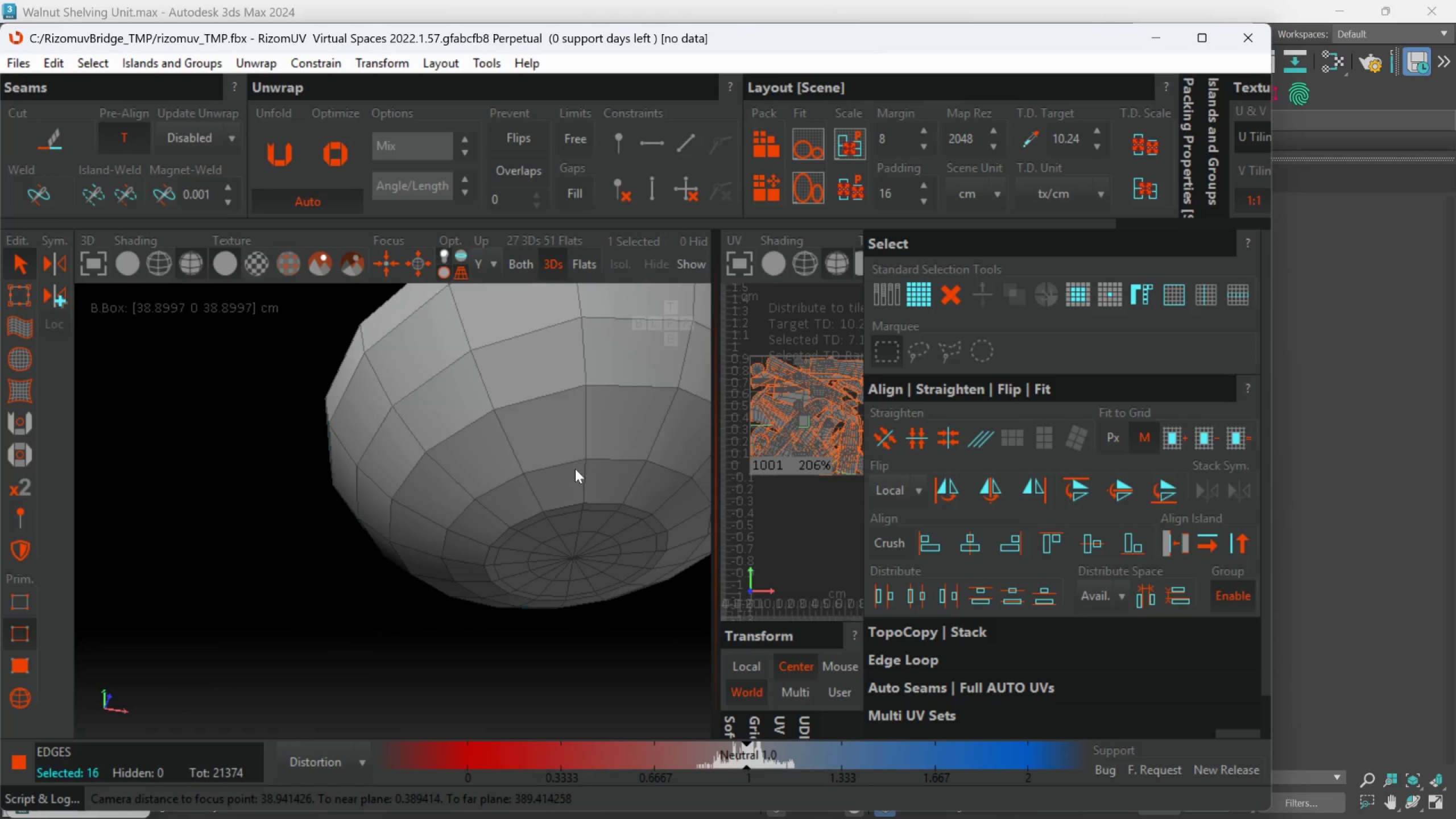 
hold_key(key=ControlLeft, duration=1.3)
left_click([566, 489])
 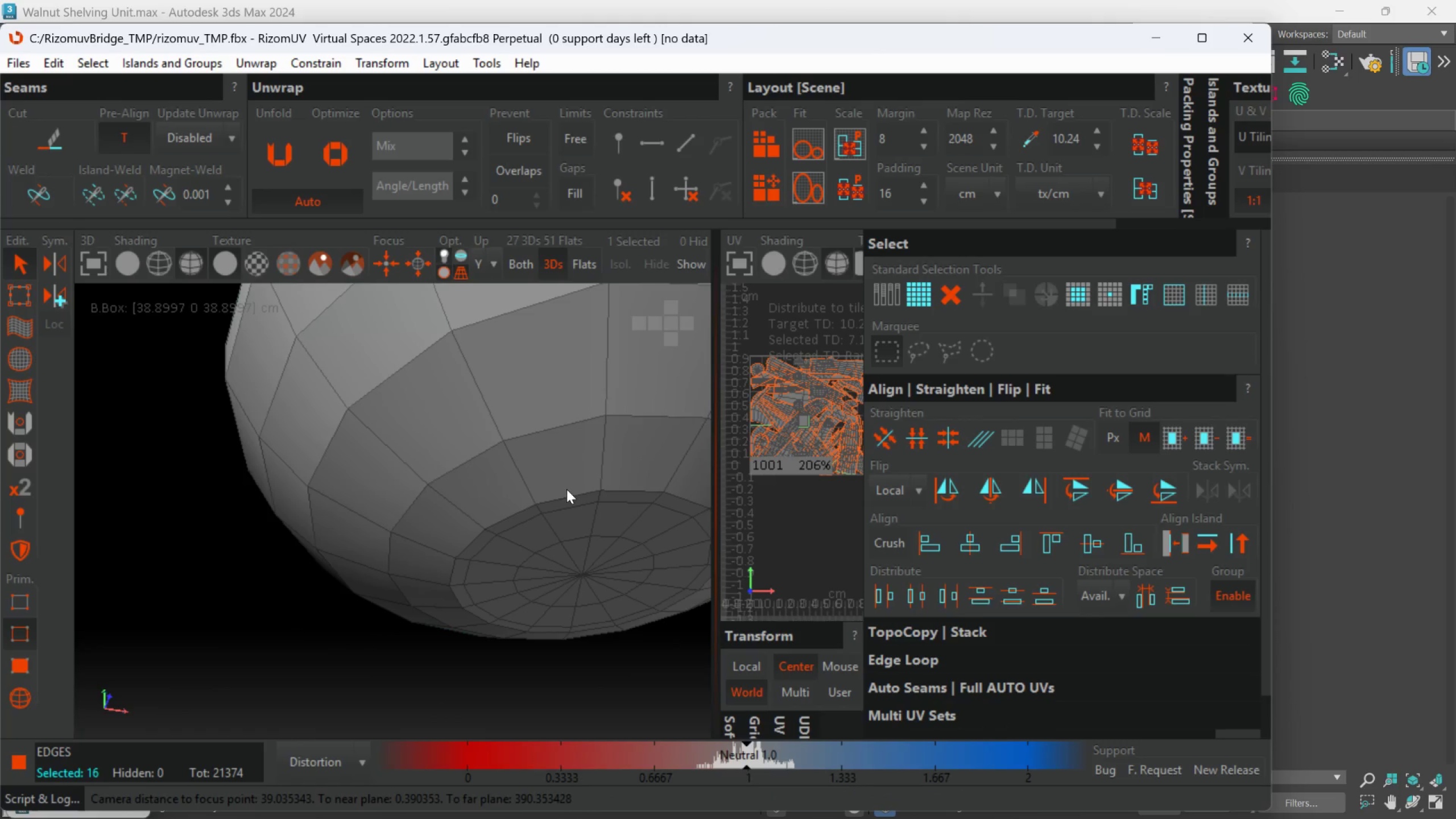 
scroll: coordinate [556, 524], scroll_direction: up, amount: 1.0
 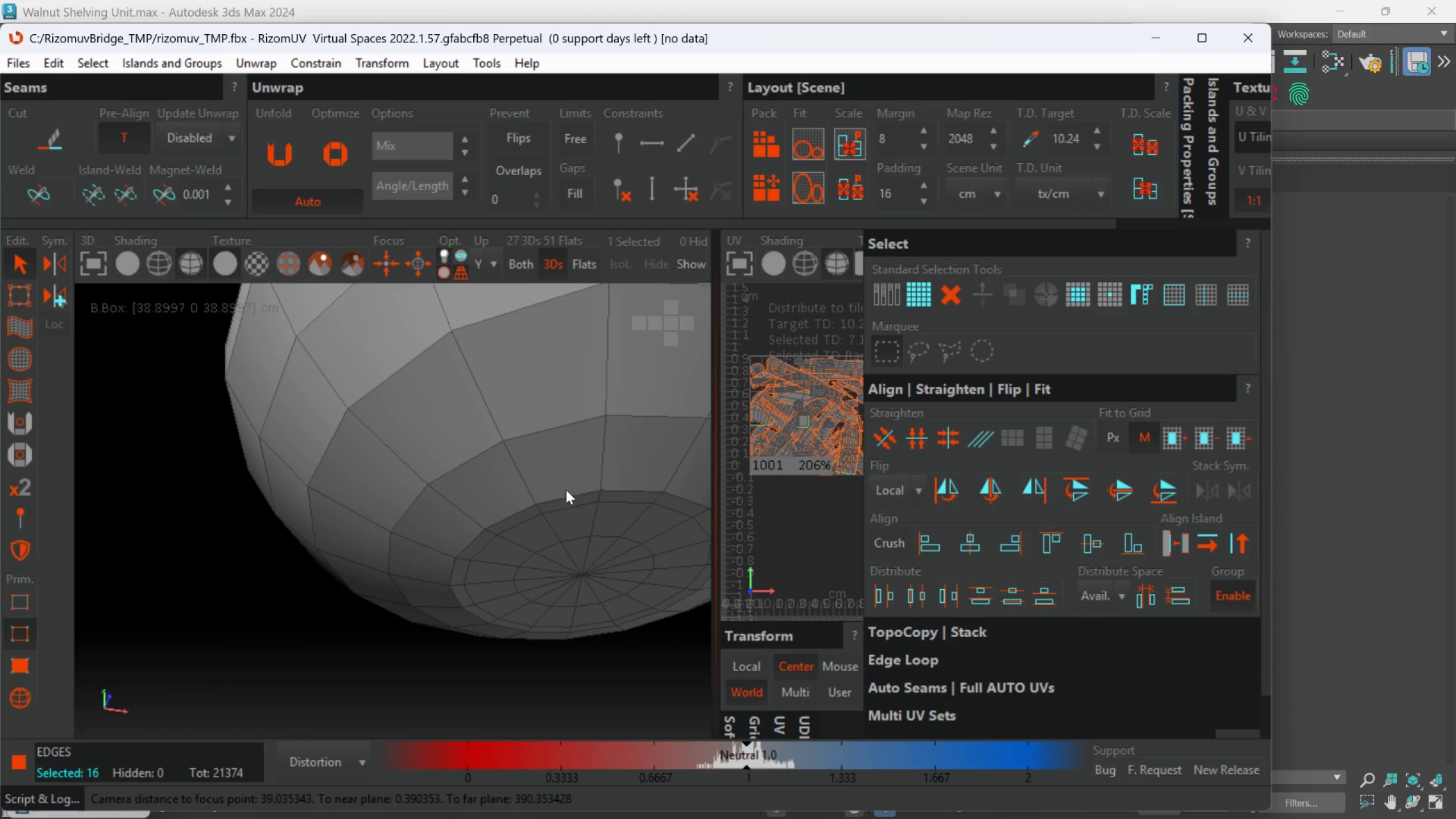 
double_click([566, 489])
 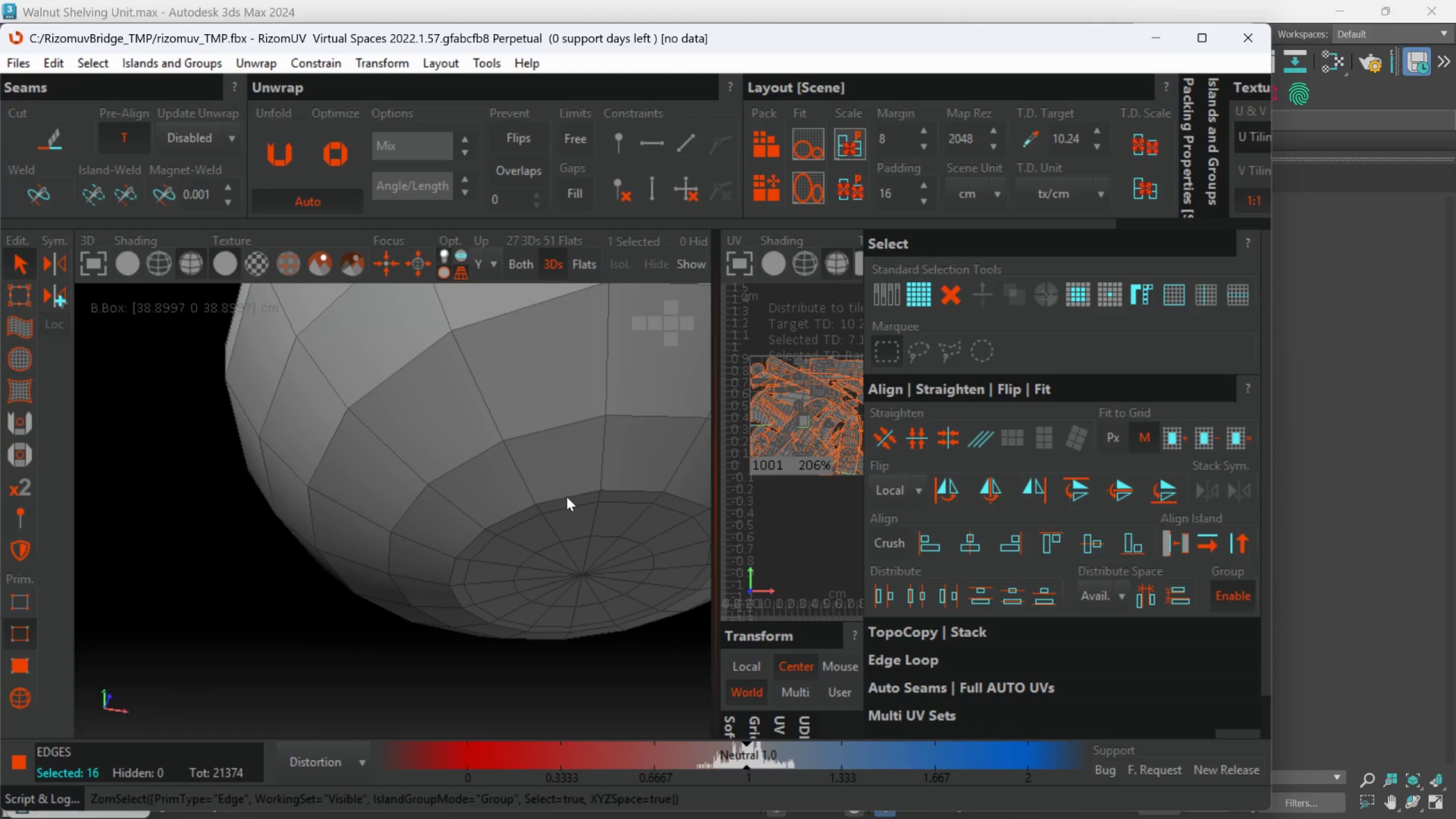 
double_click([566, 497])
 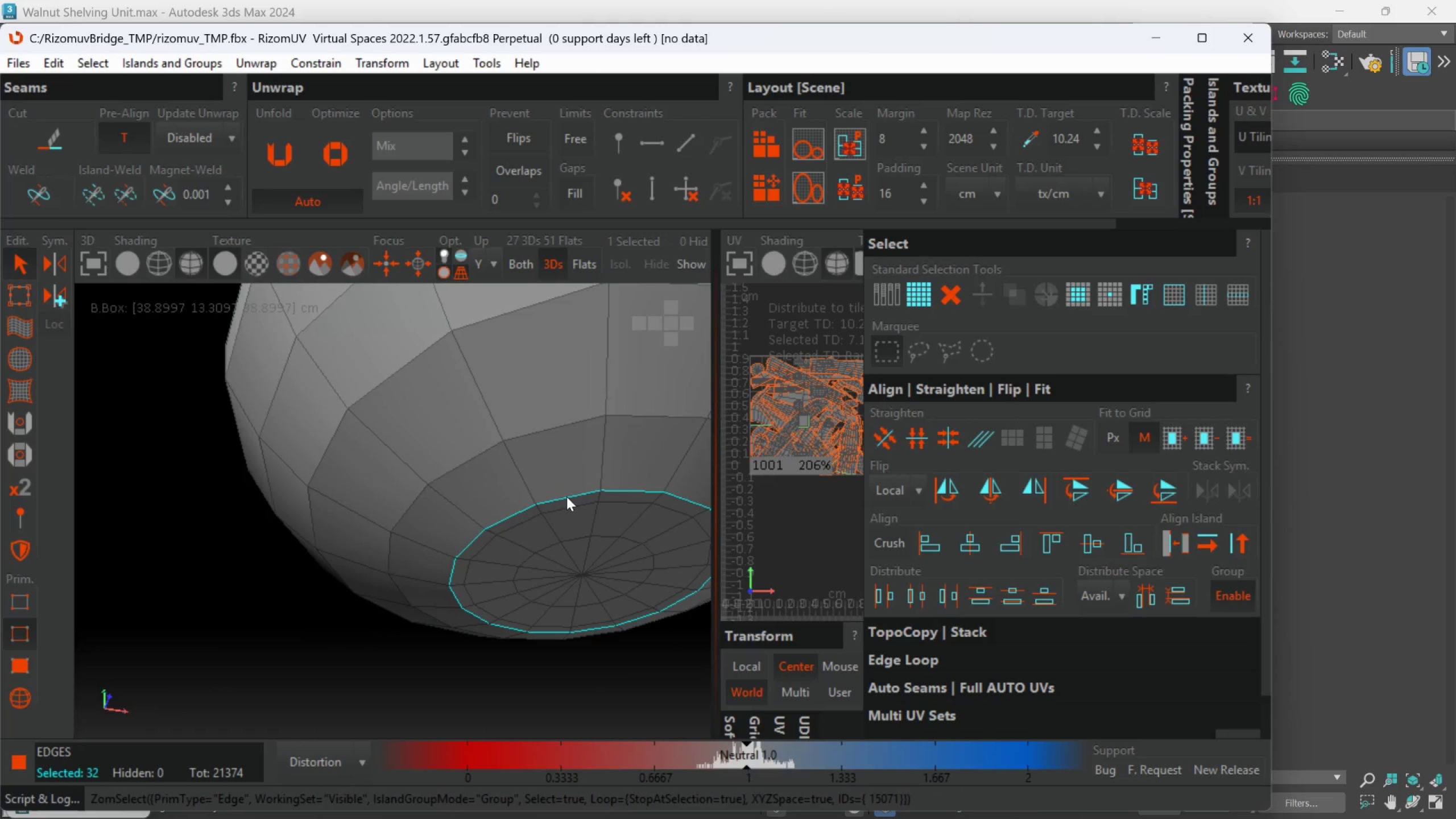 
key(C)
 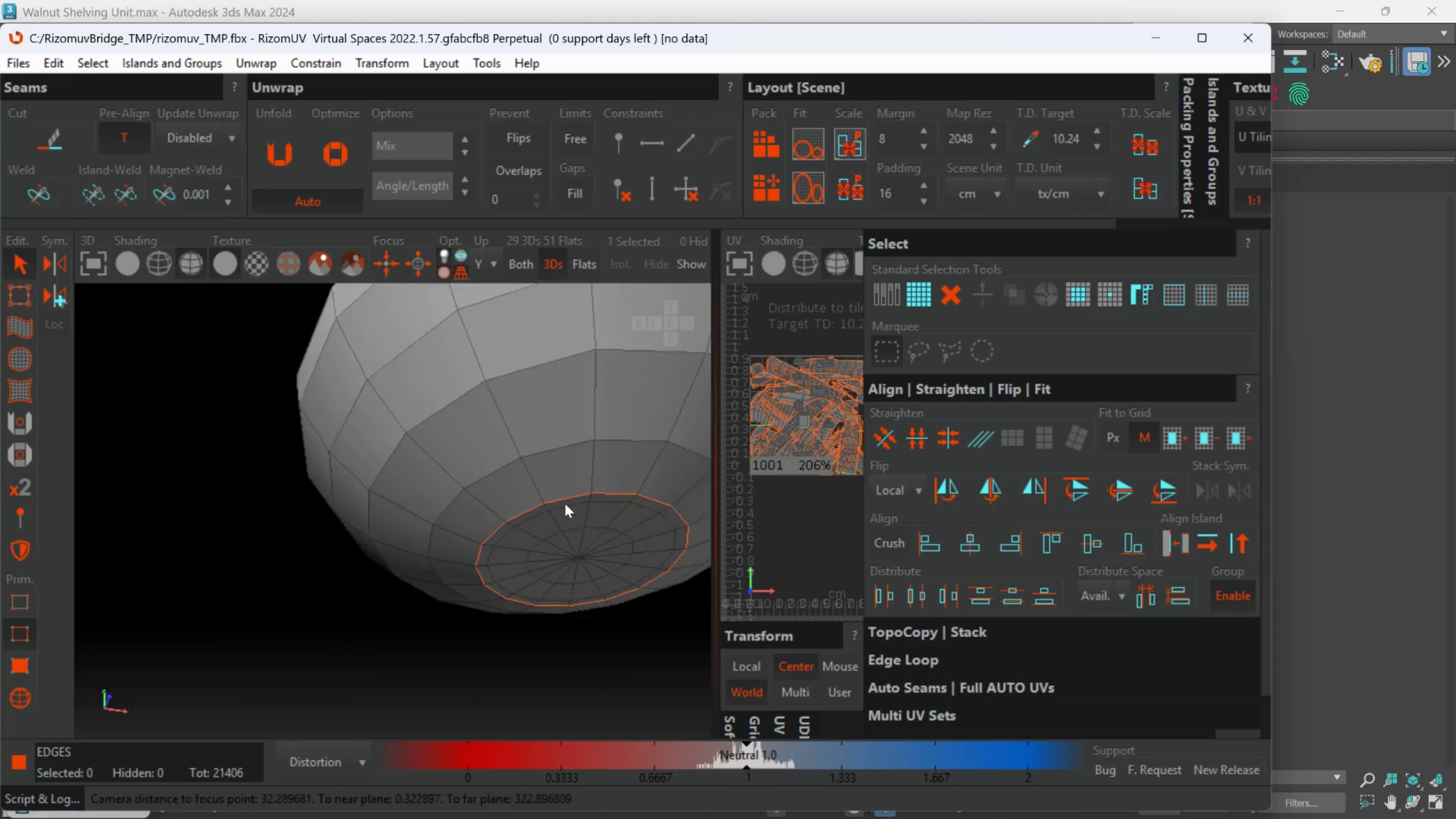 
hold_key(key=AltLeft, duration=0.58)
 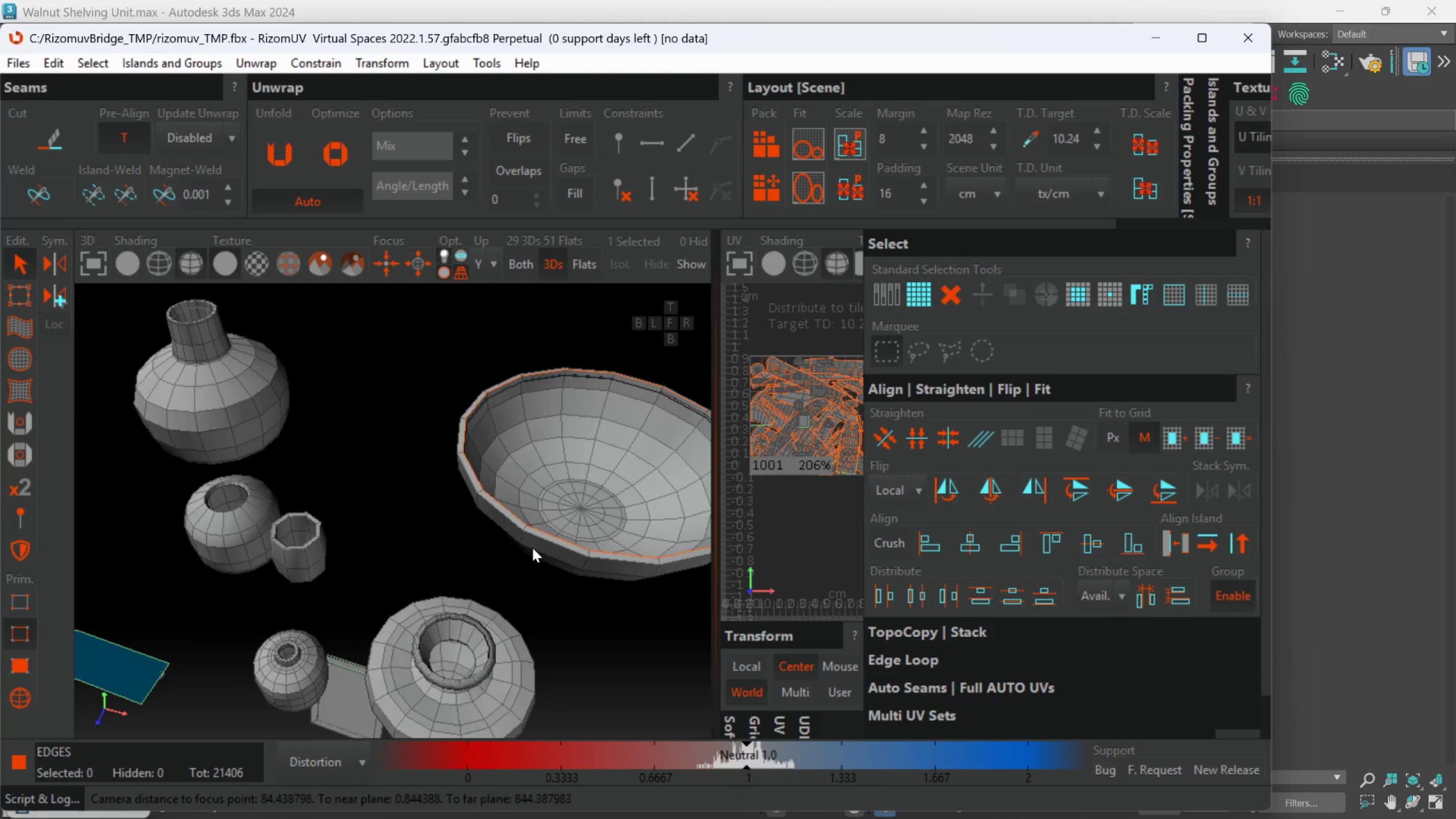 
scroll: coordinate [563, 506], scroll_direction: down, amount: 4.0
 